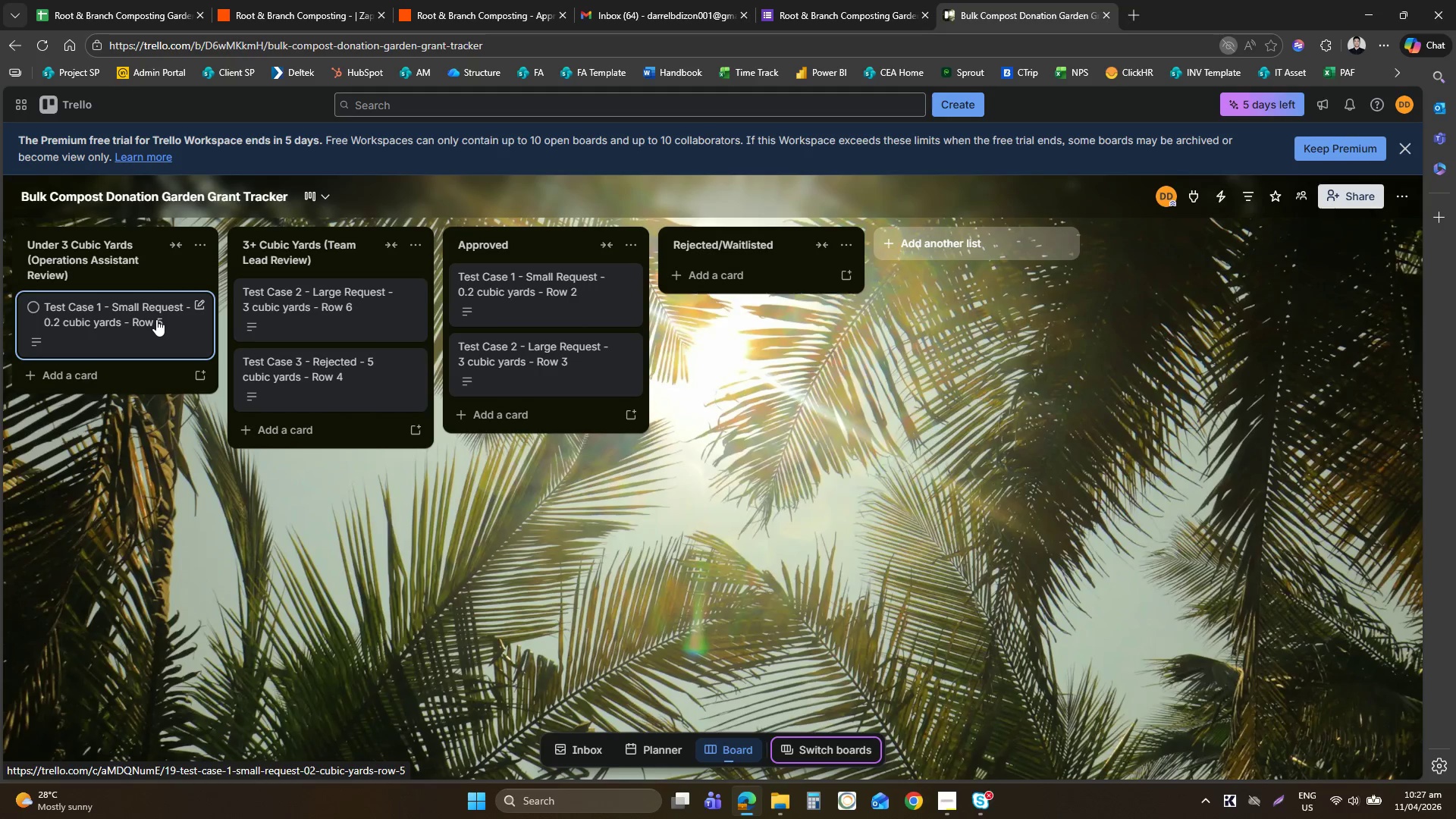 
left_click([156, 319])
 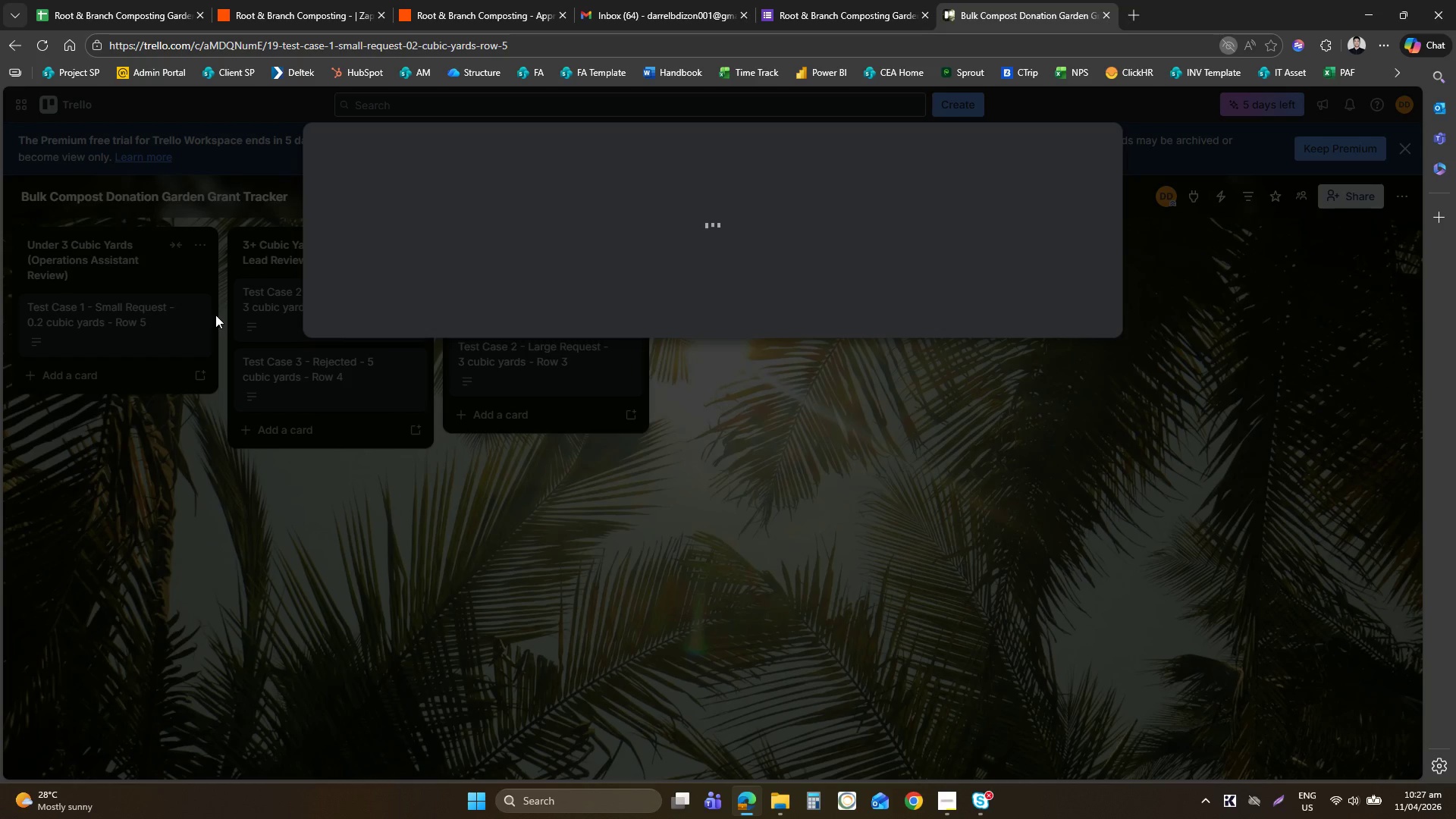 
left_click([215, 339])
 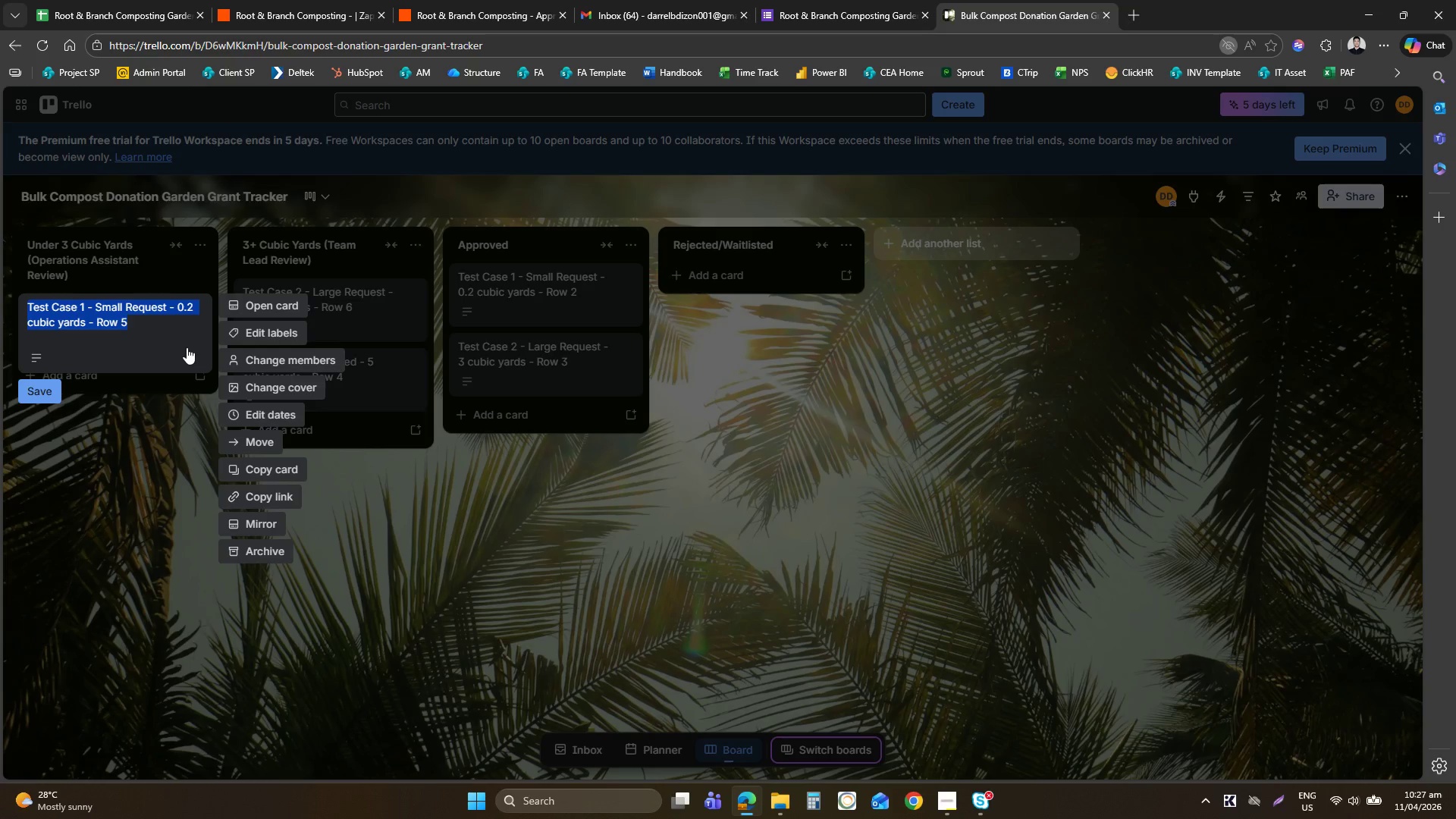 
left_click([290, 544])
 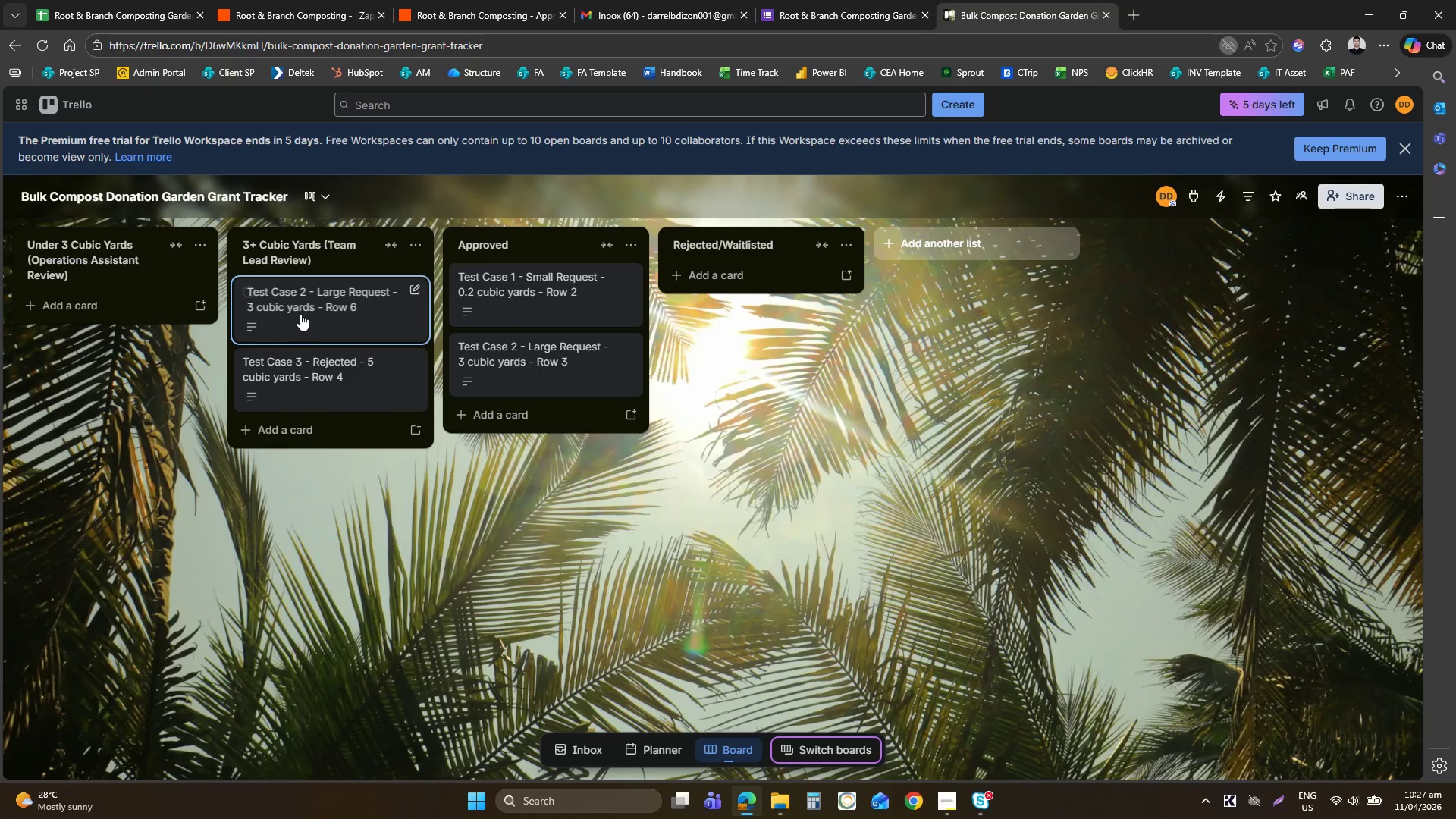 
right_click([300, 312])
 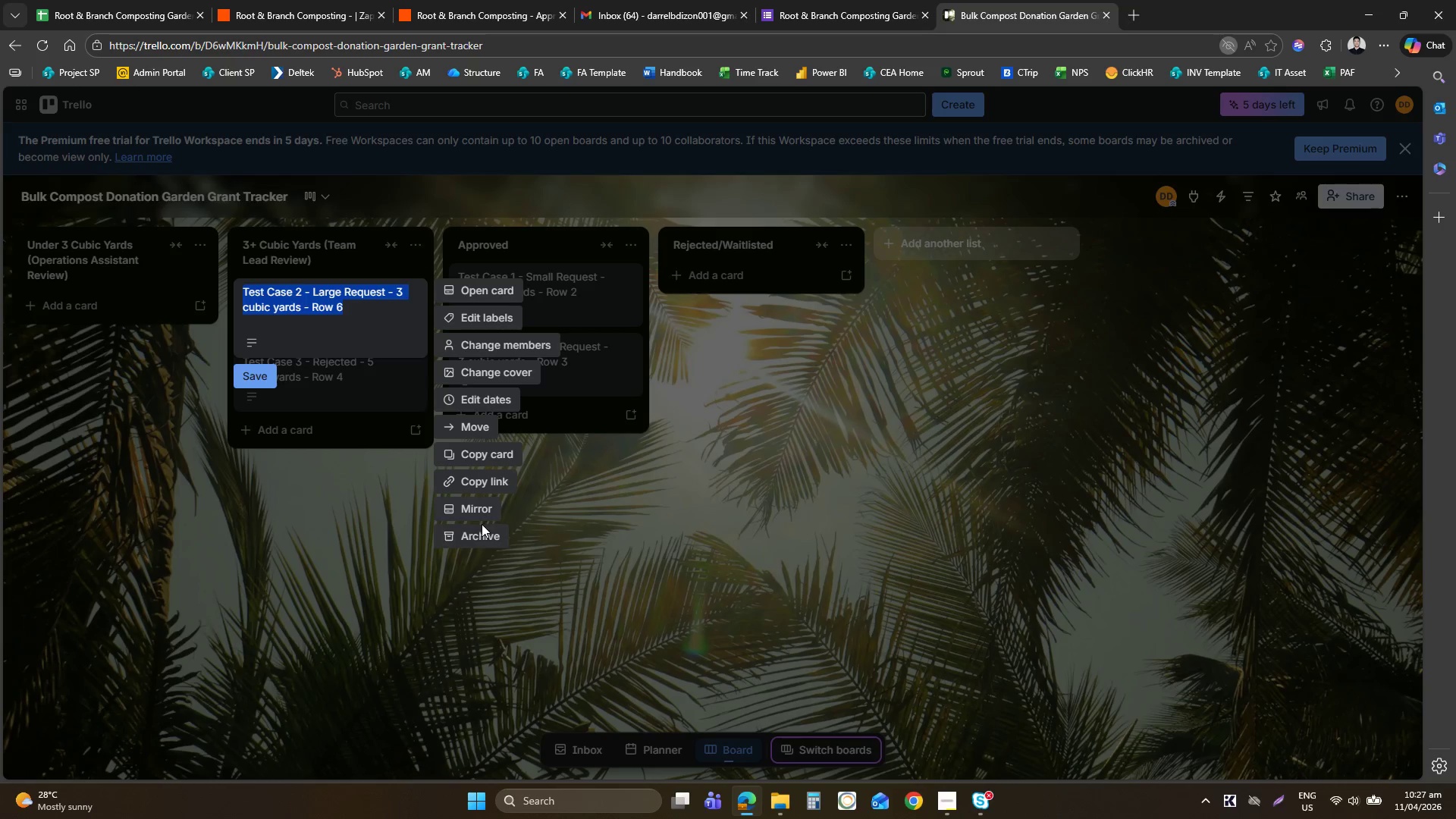 
left_click([482, 533])
 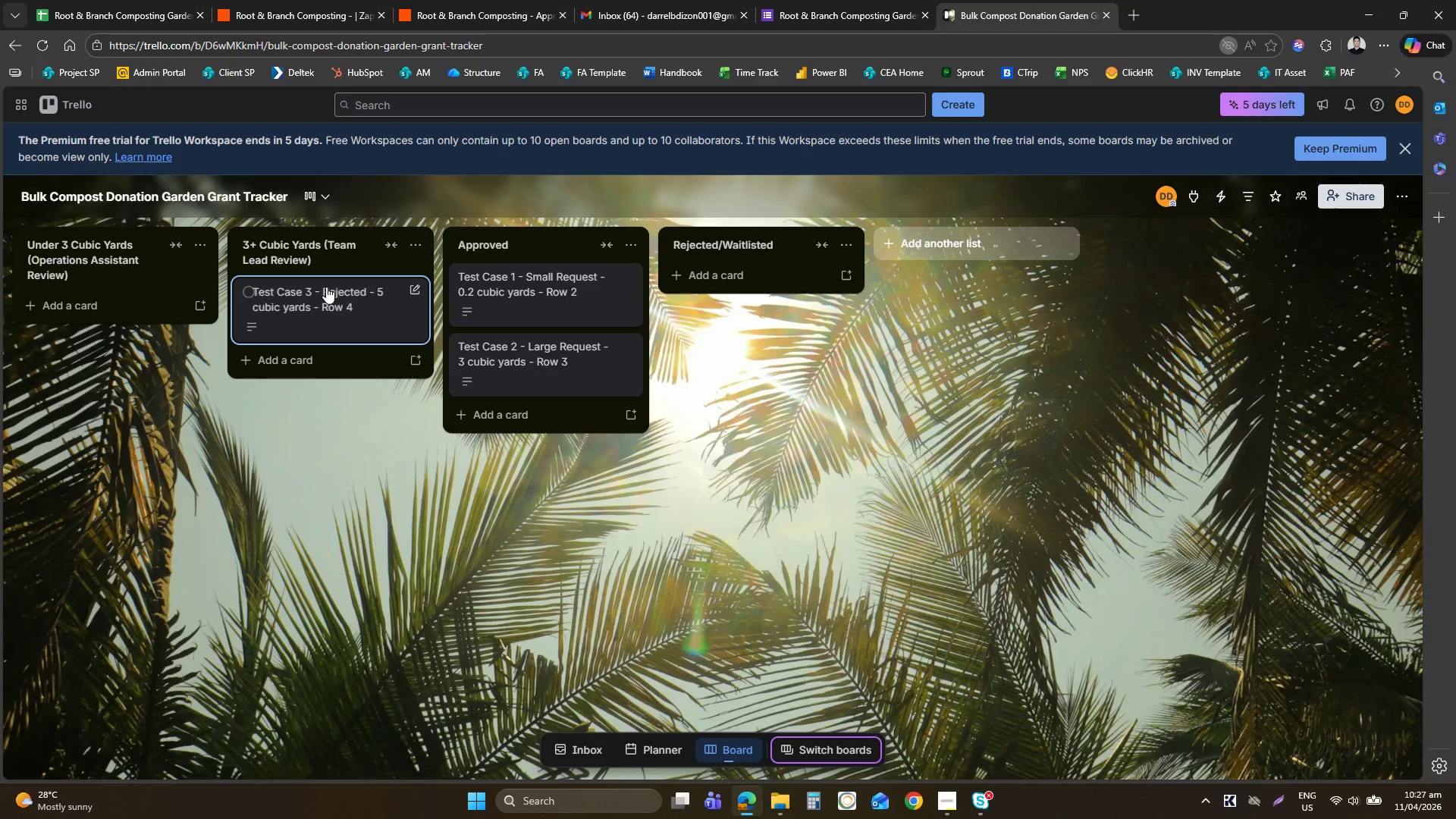 
right_click([326, 287])
 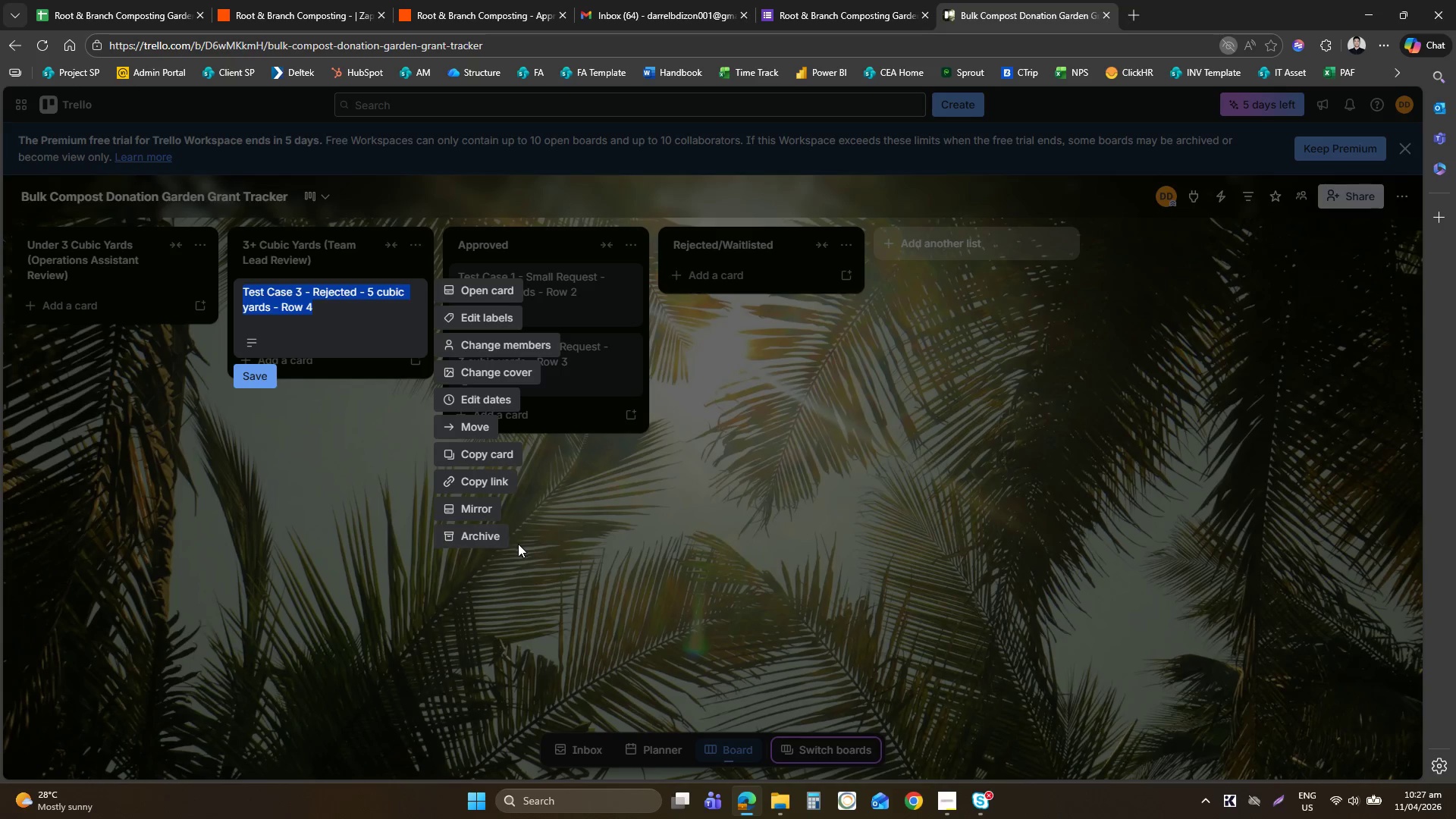 
left_click([495, 535])
 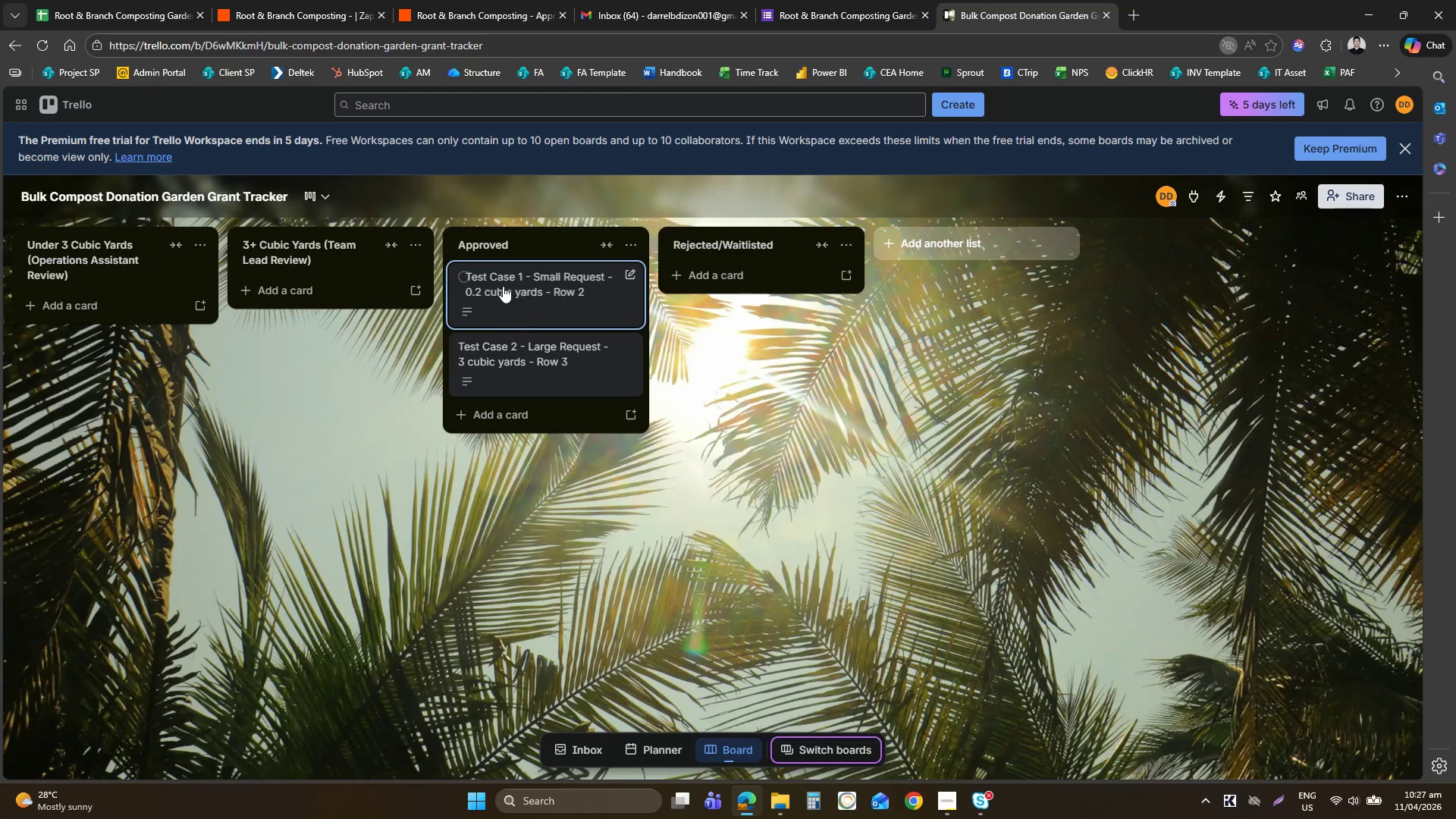 
right_click([503, 280])
 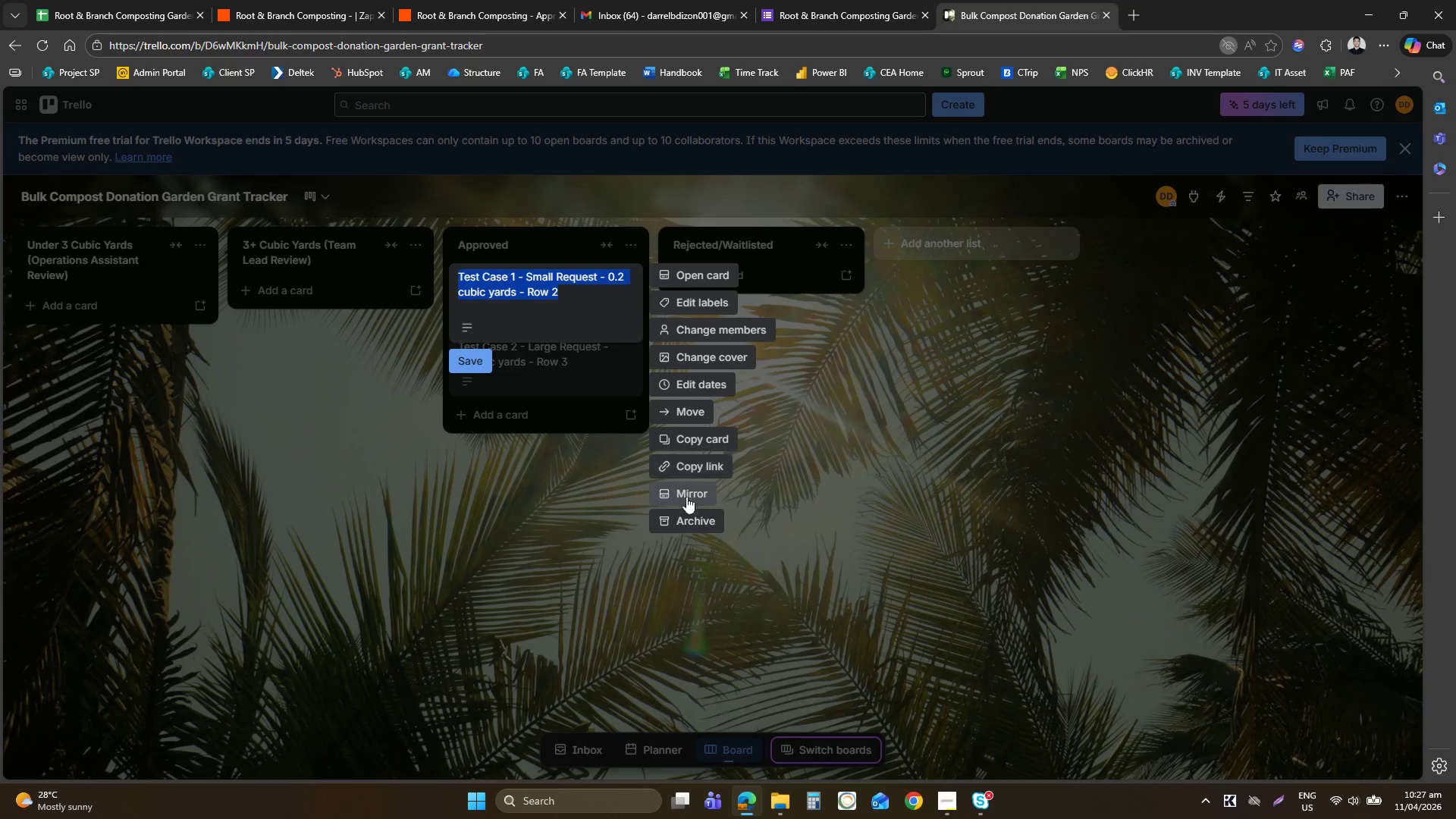 
left_click([691, 512])
 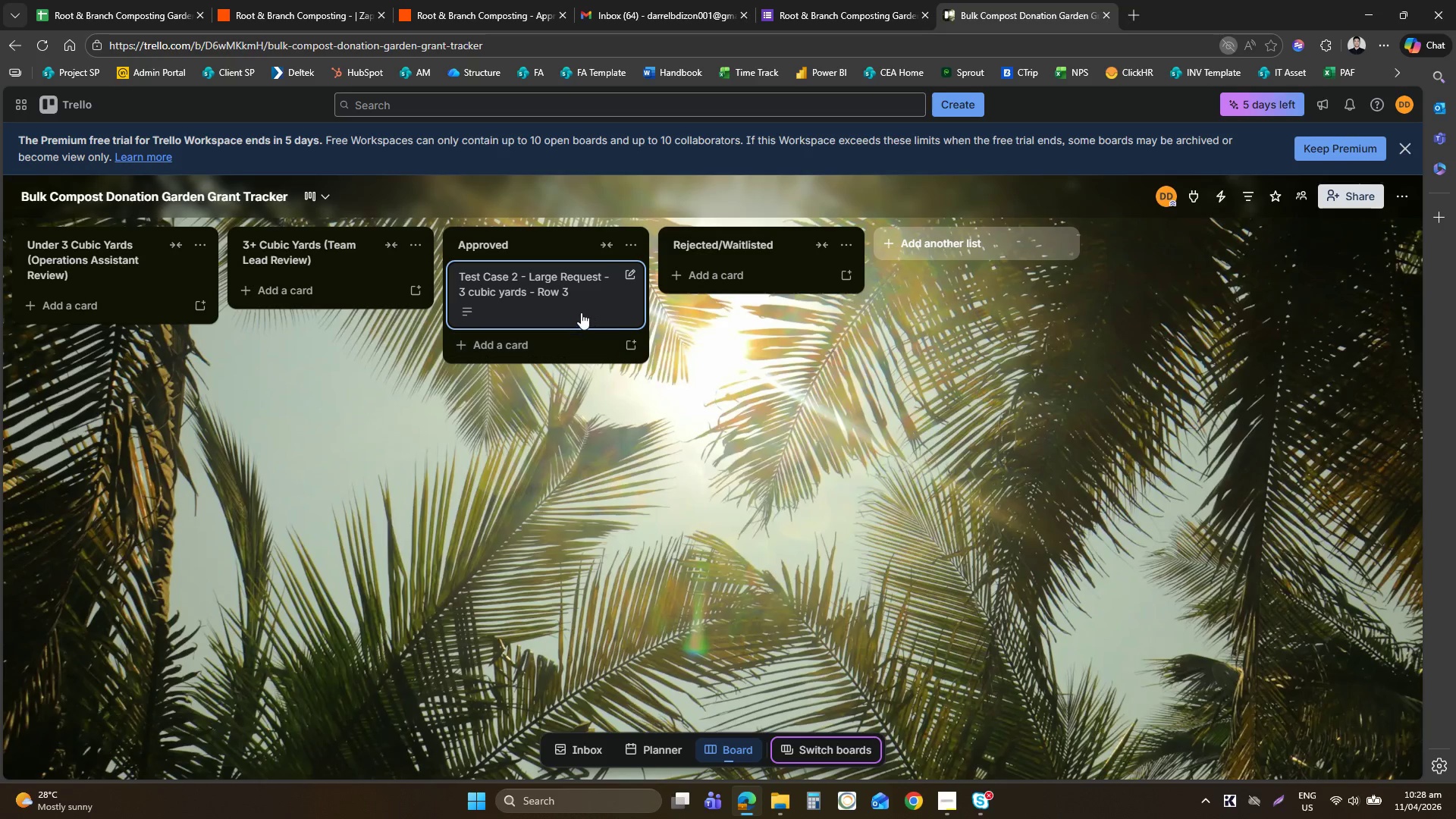 
right_click([581, 312])
 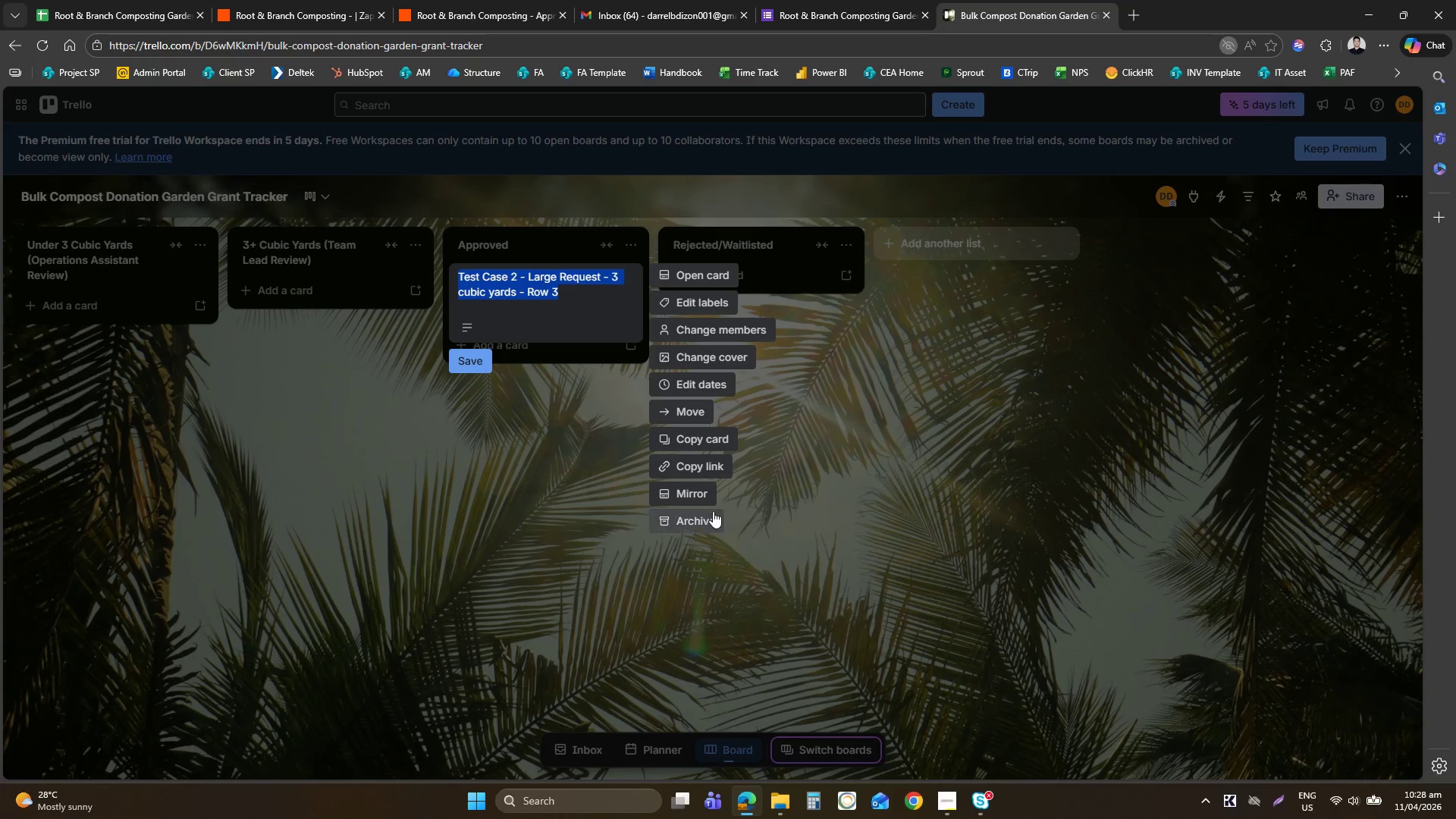 
left_click([711, 518])
 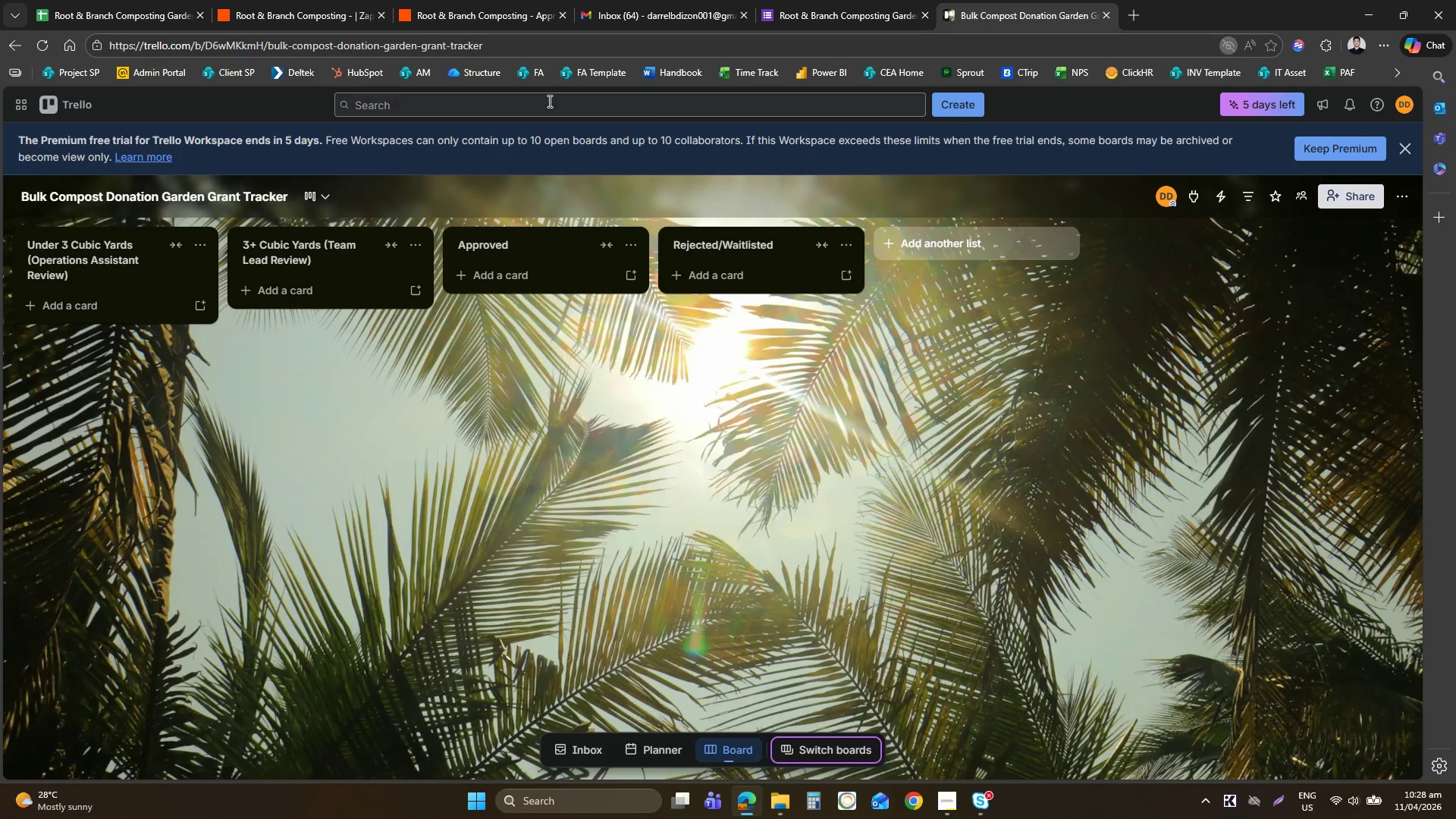 
mouse_move([279, -5])
 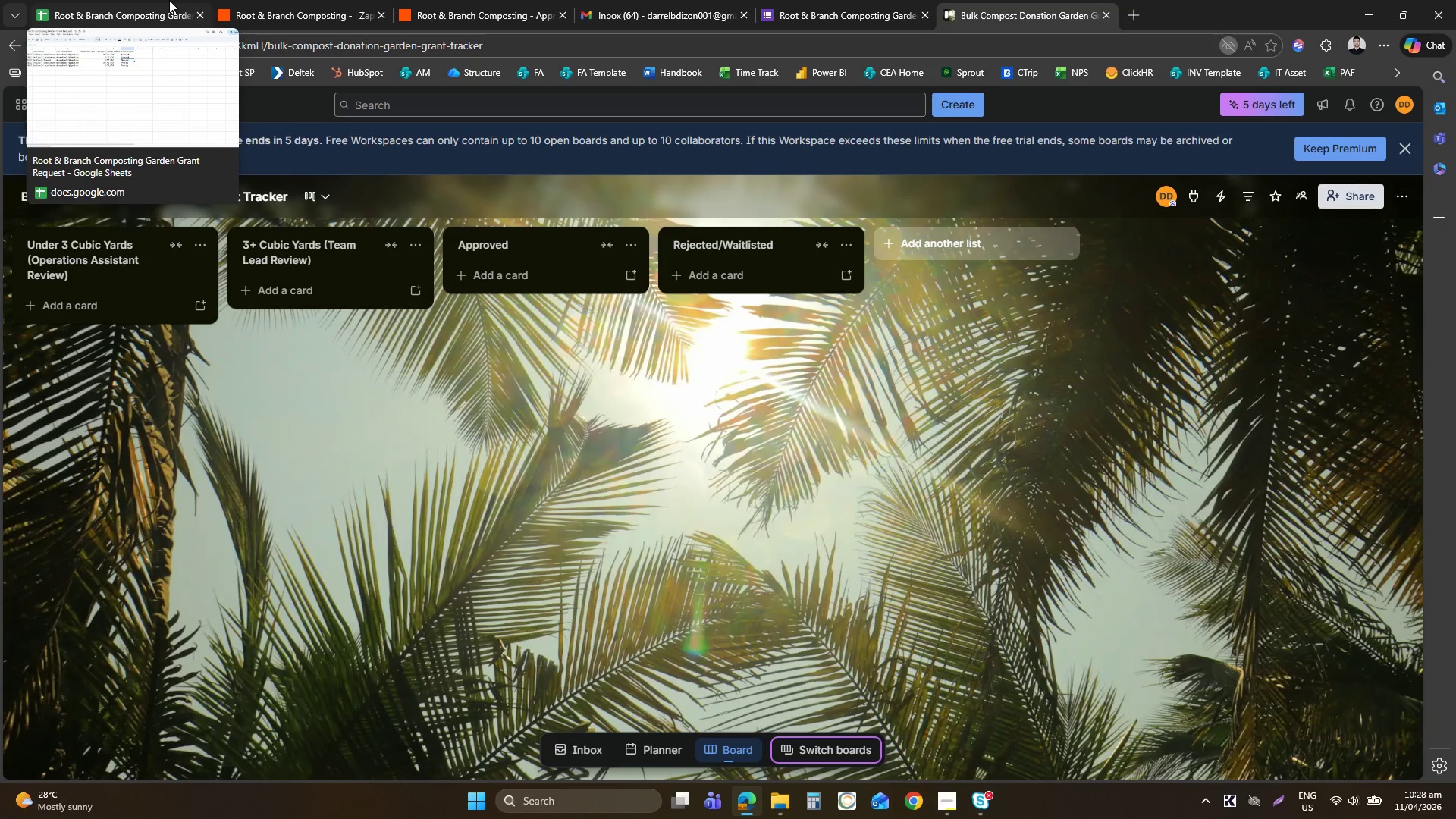 
left_click([169, 0])
 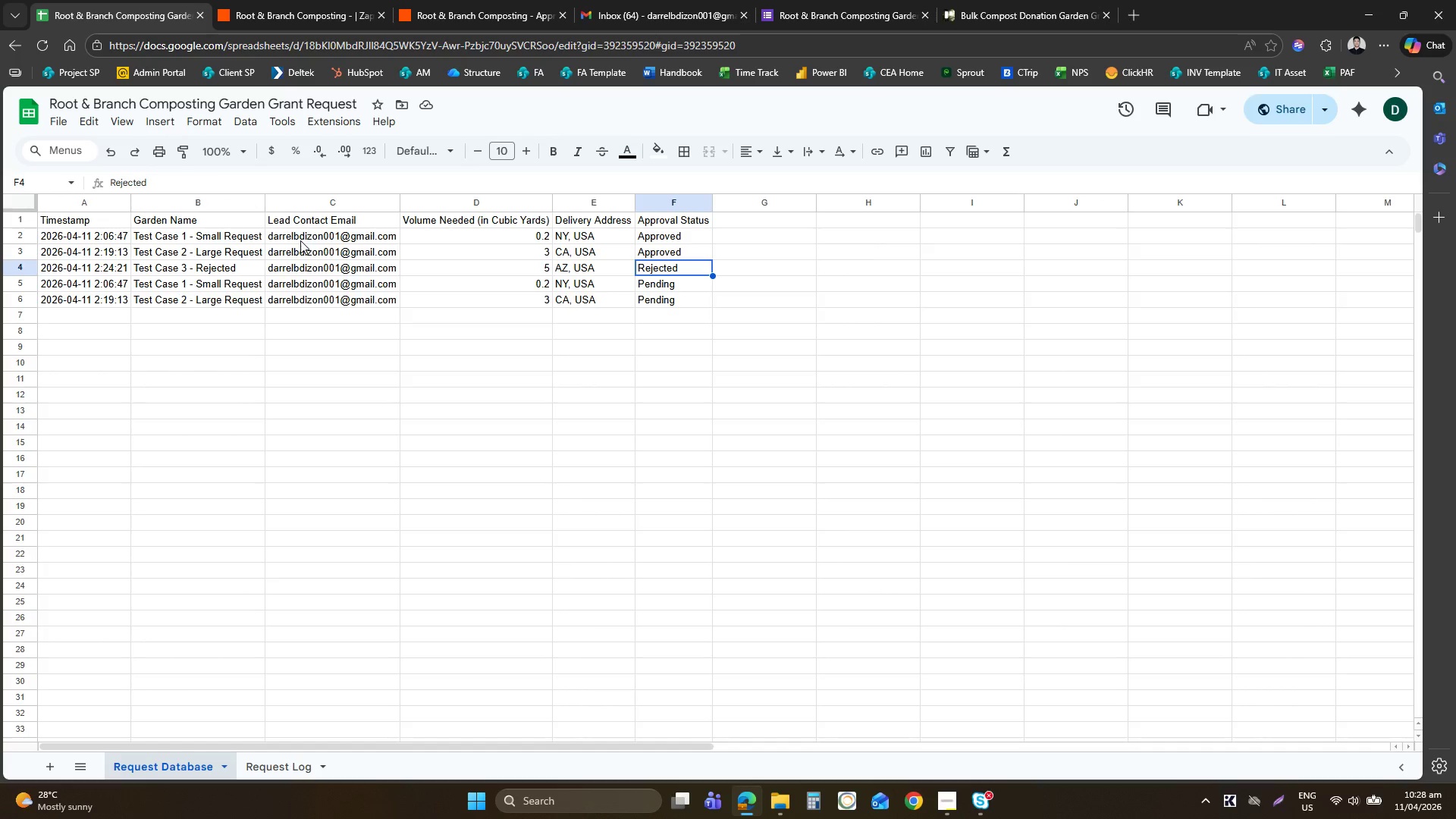 
left_click_drag(start_coordinate=[17, 234], to_coordinate=[14, 326])
 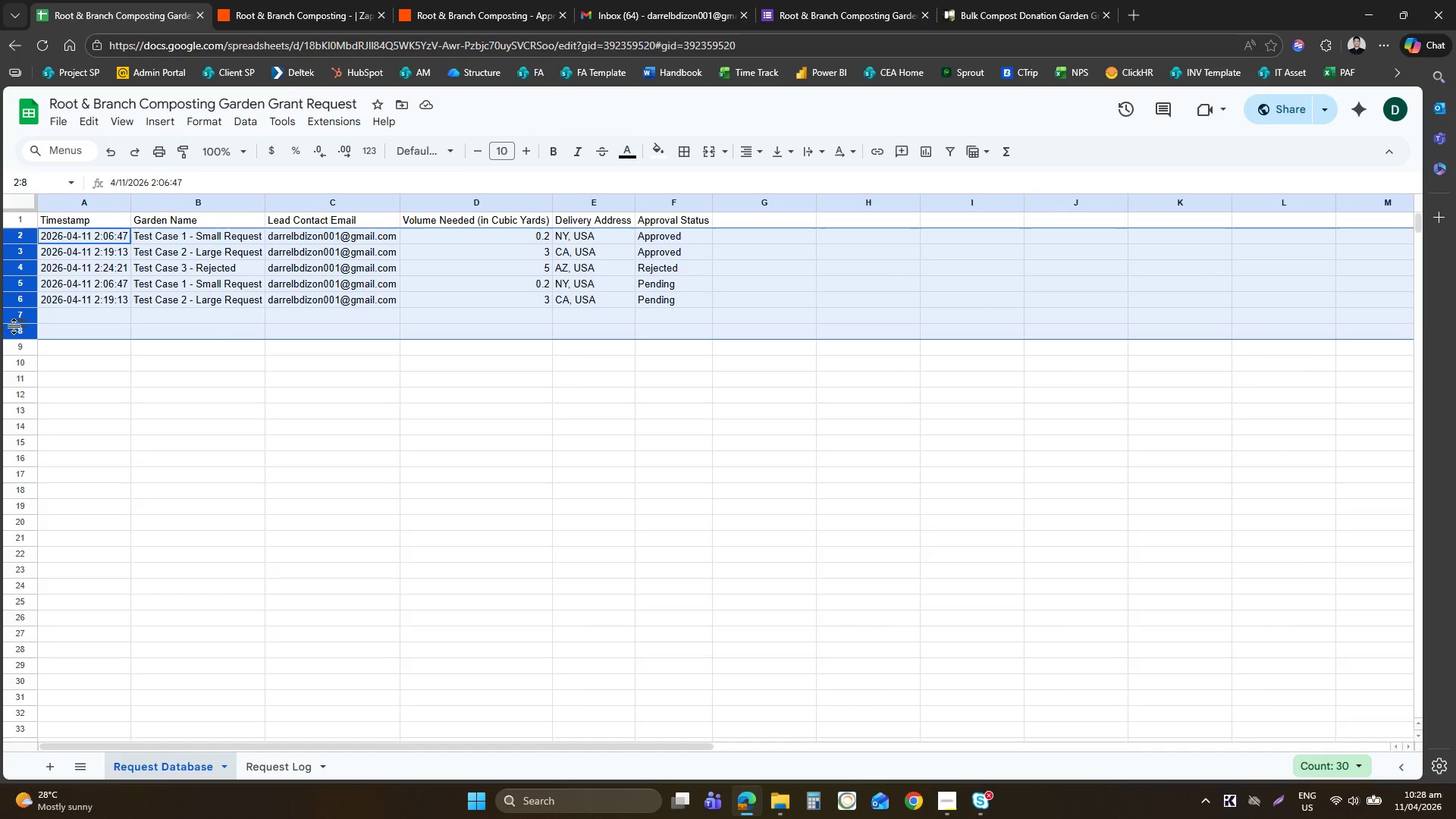 
right_click([14, 326])
 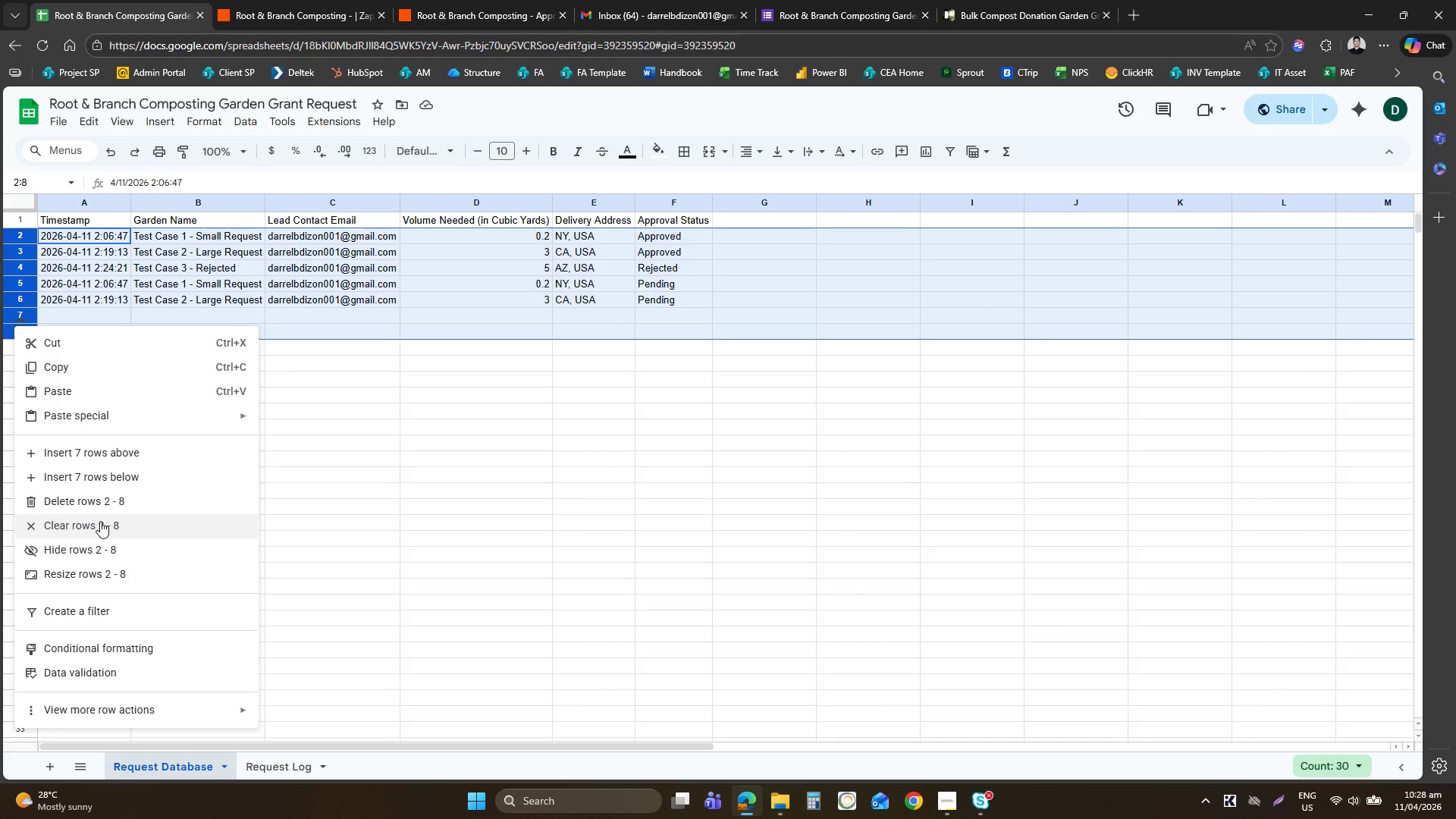 
left_click([96, 493])
 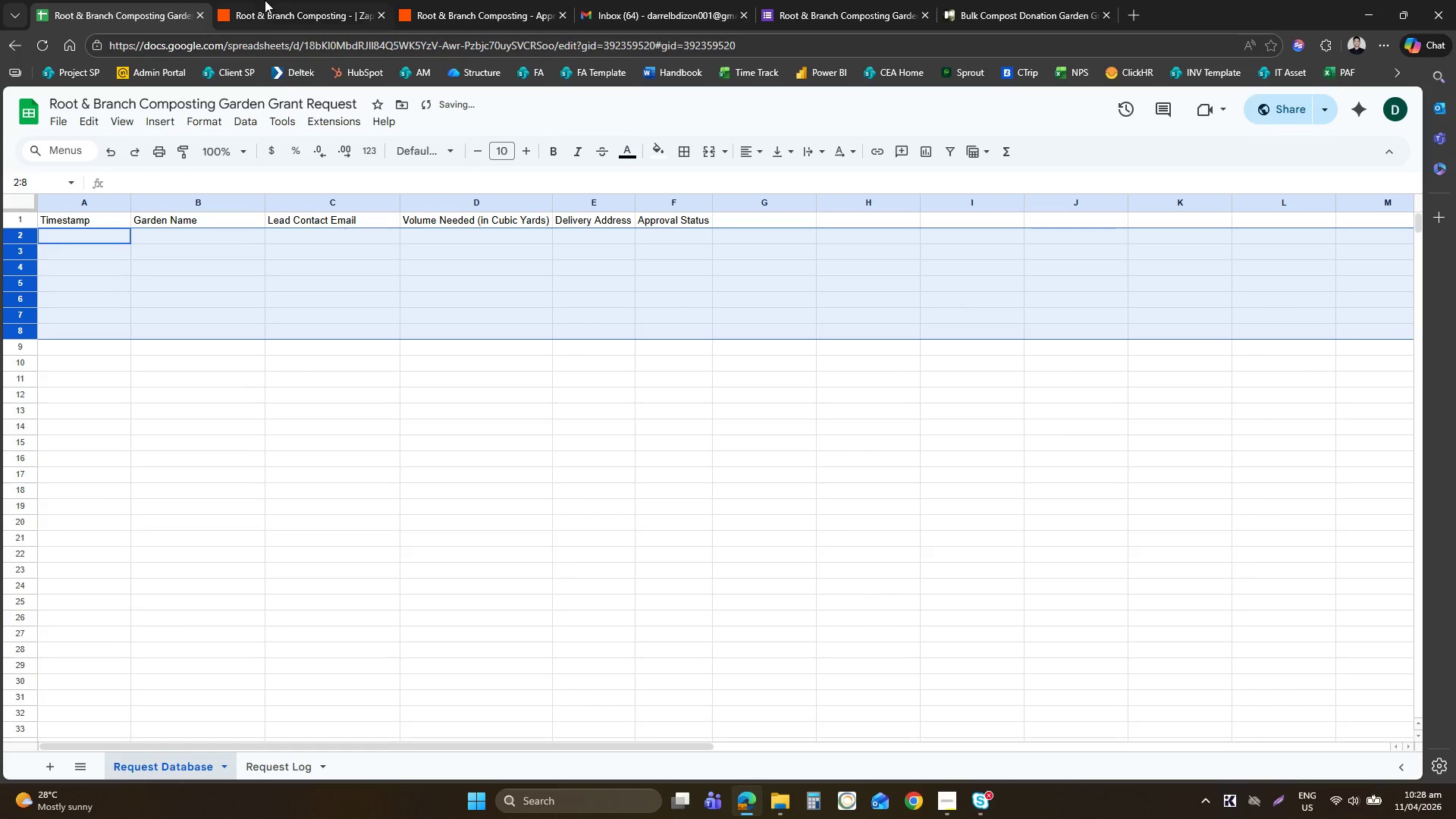 
left_click([265, 0])
 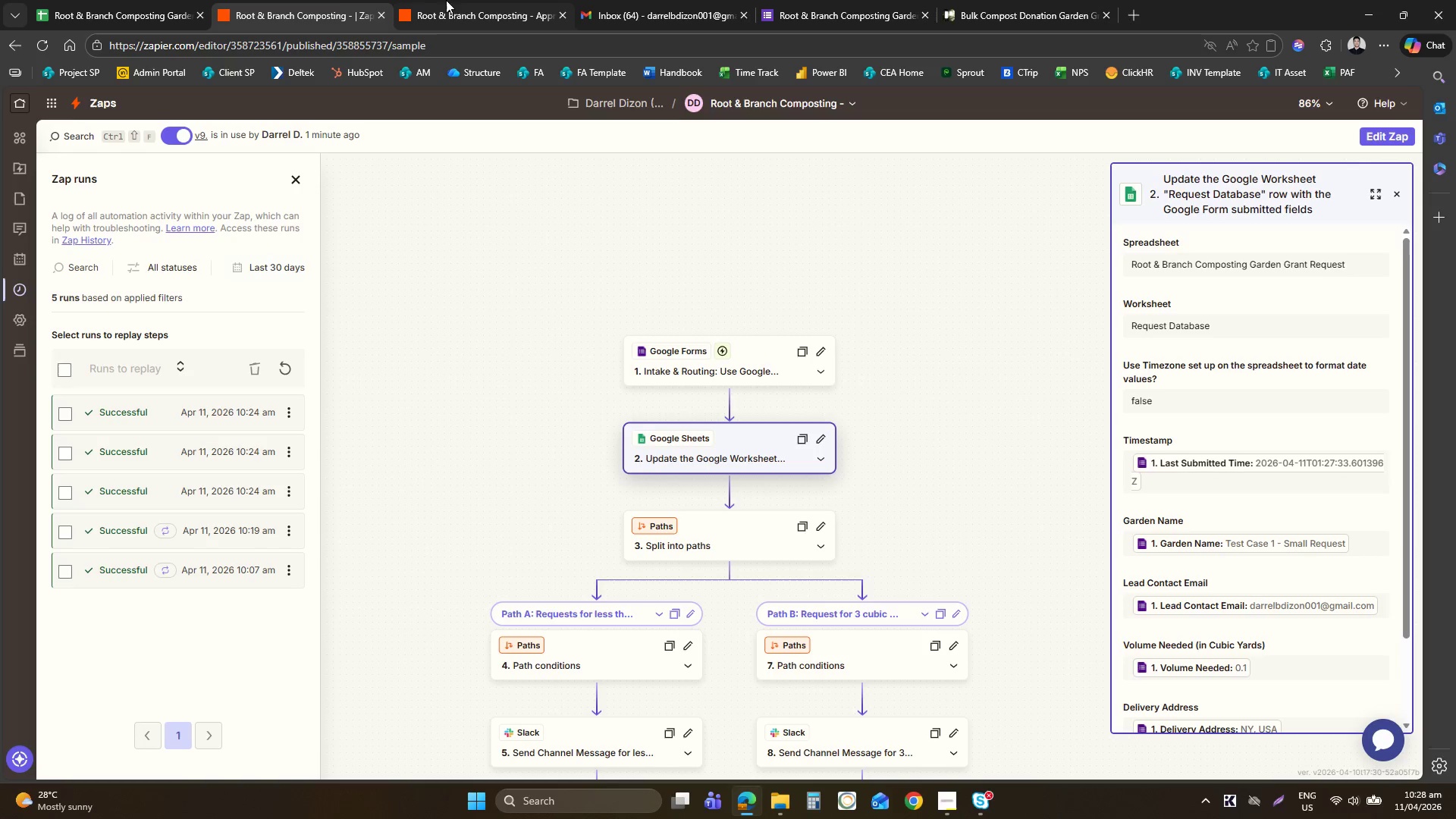 
left_click([775, 0])
 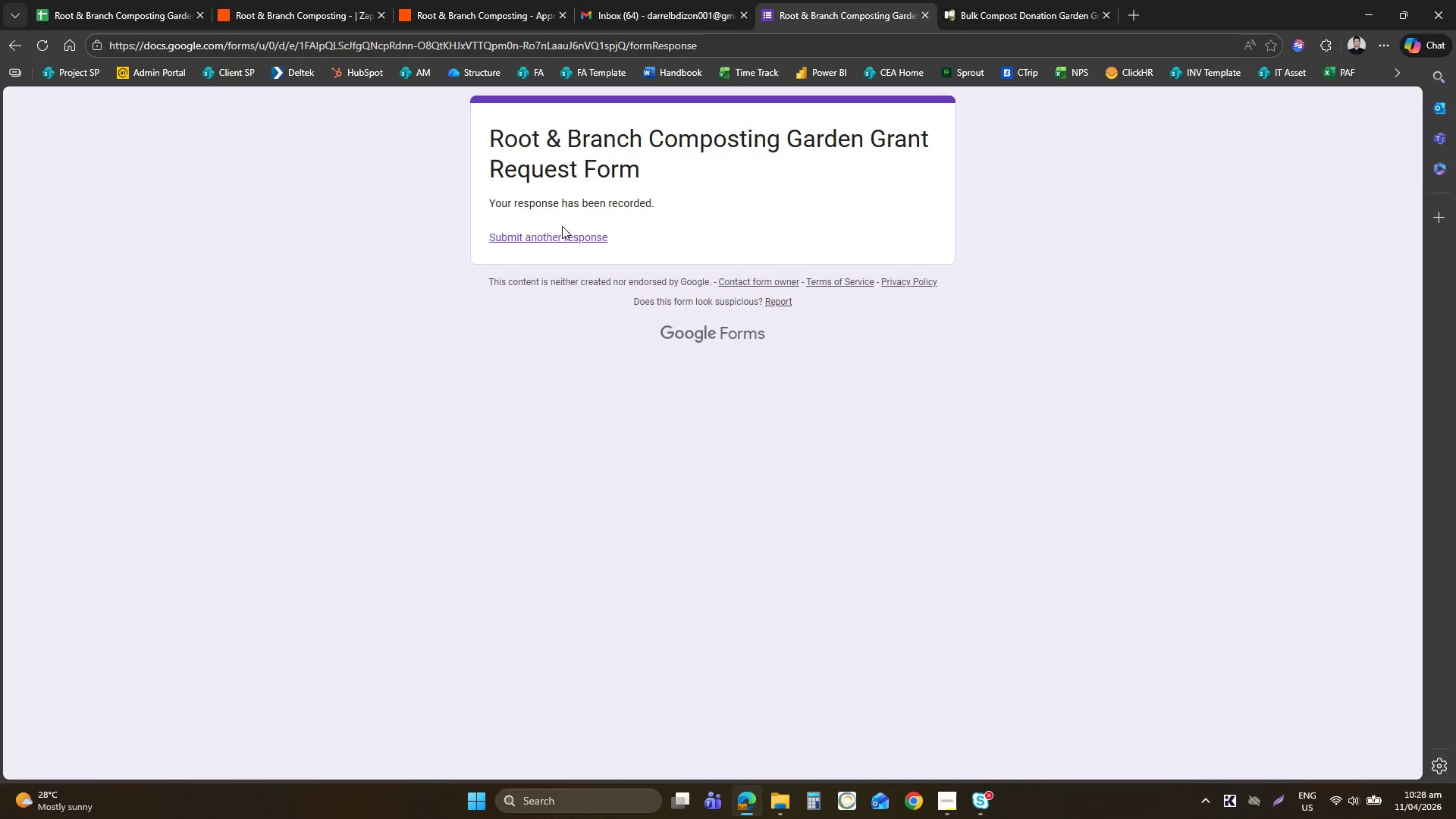 
double_click([548, 243])
 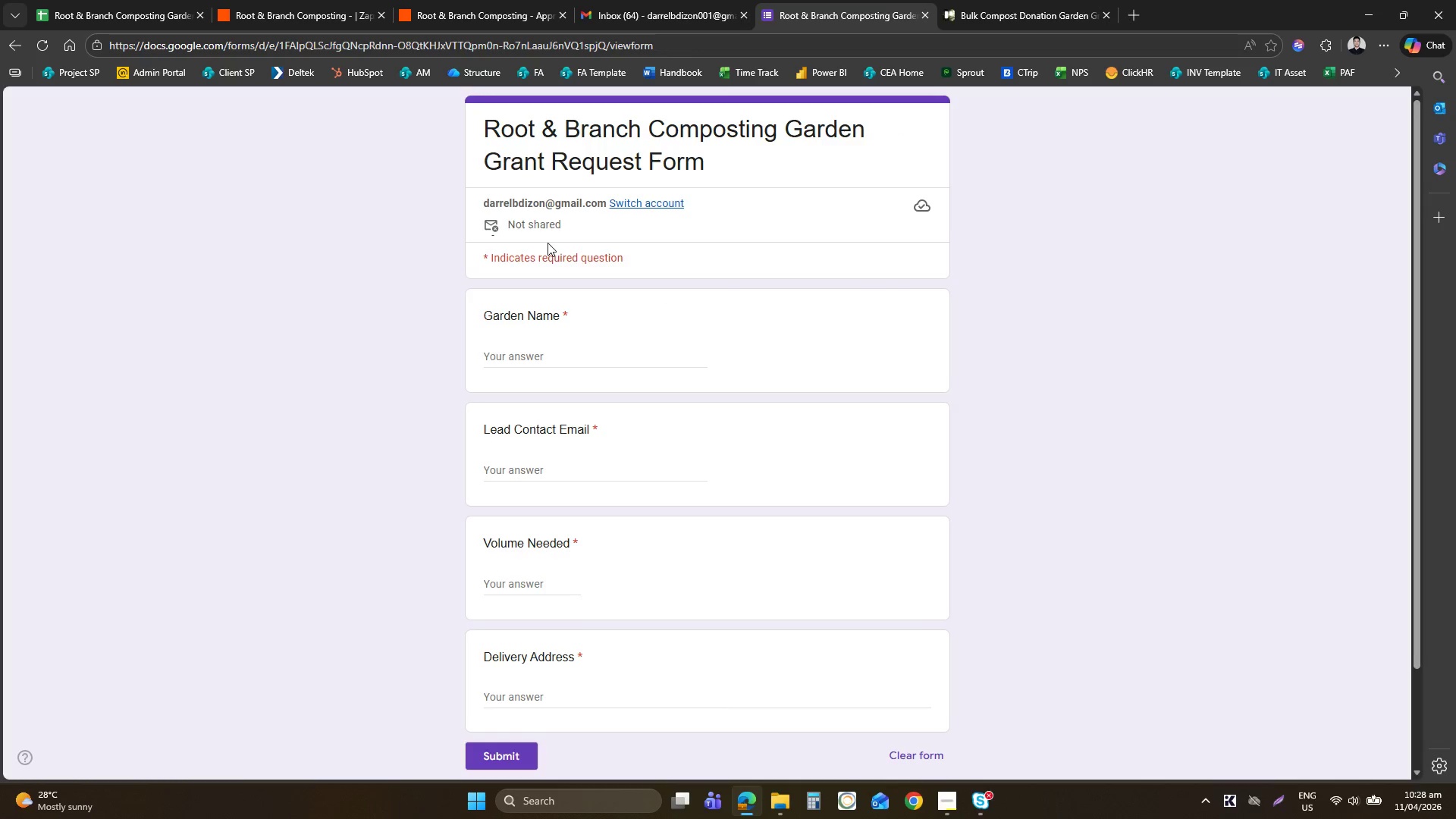 
left_click([523, 352])
 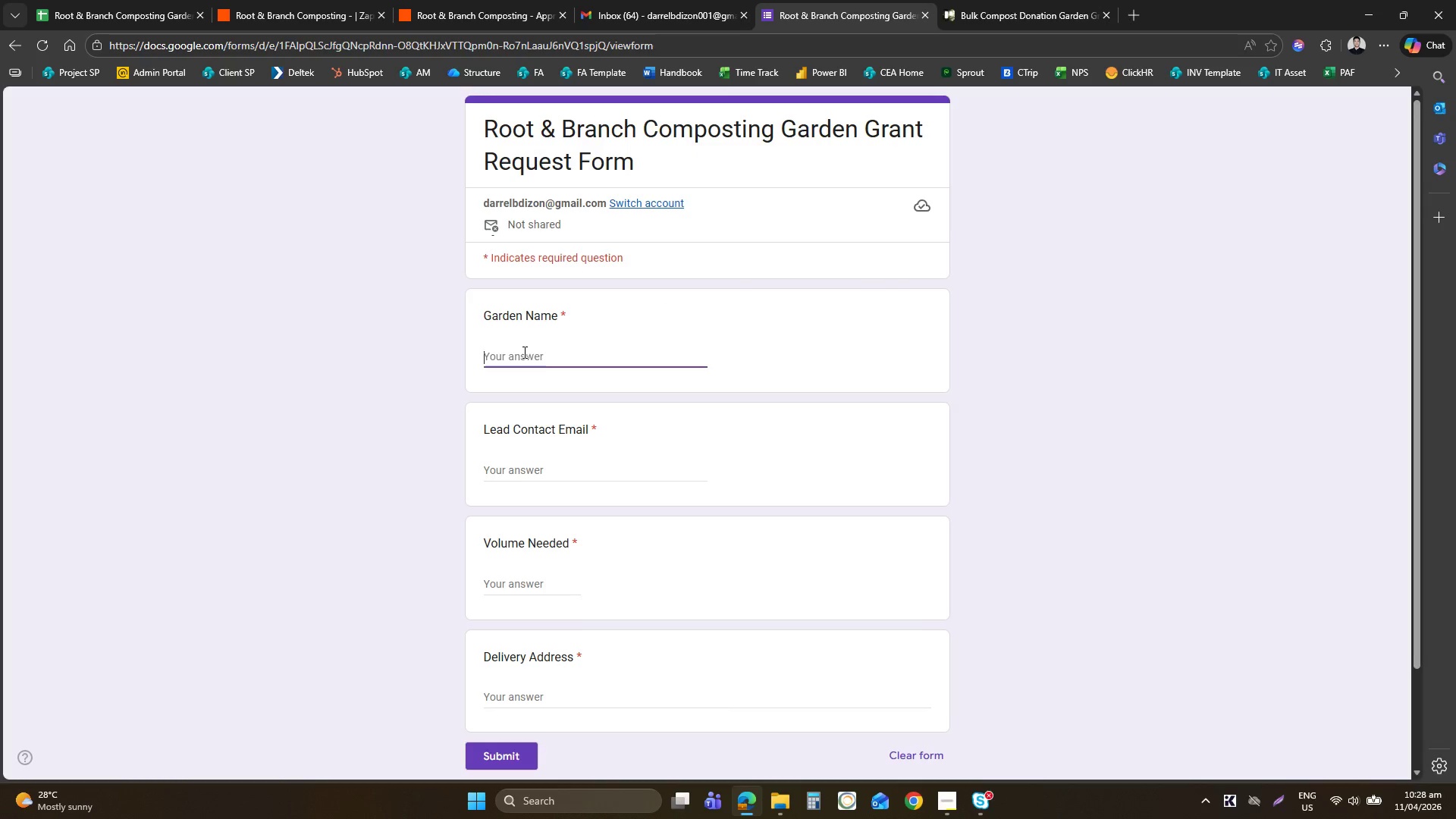 
type(Test Case 1 - Small Reu)
key(Backspace)
type(quest - Pending)
 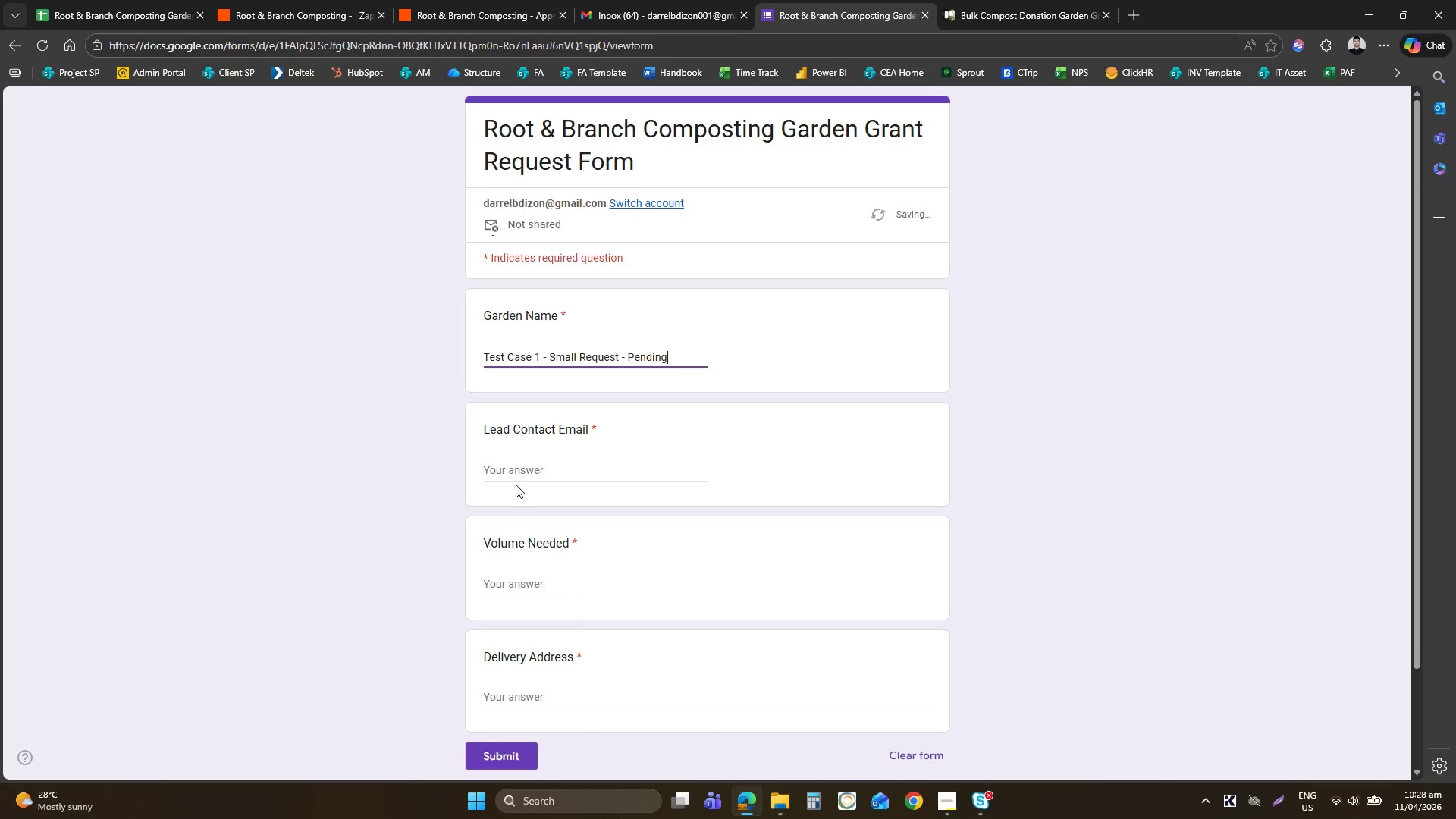 
left_click([538, 460])
 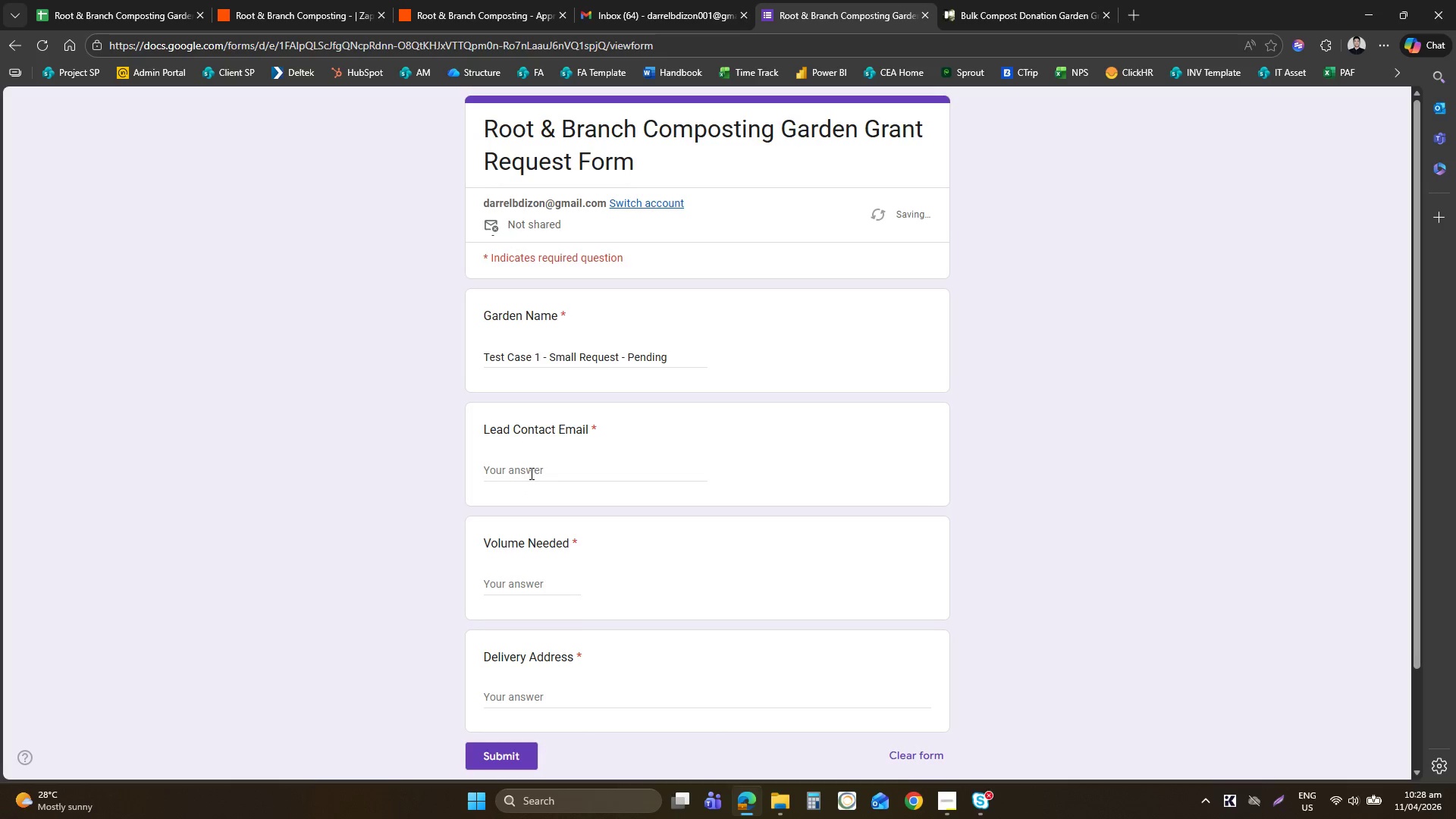 
left_click([530, 473])
 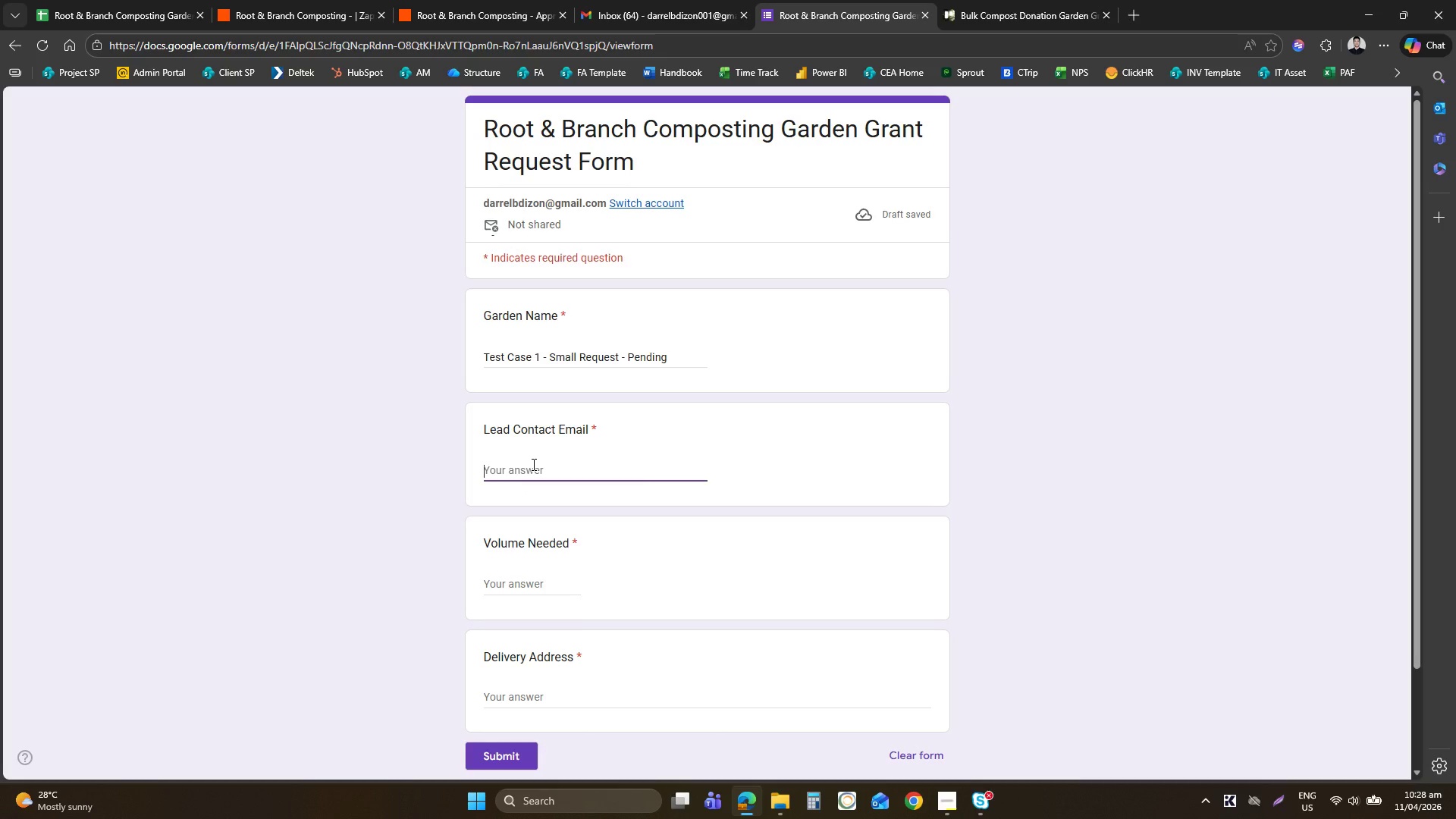 
type(da)
 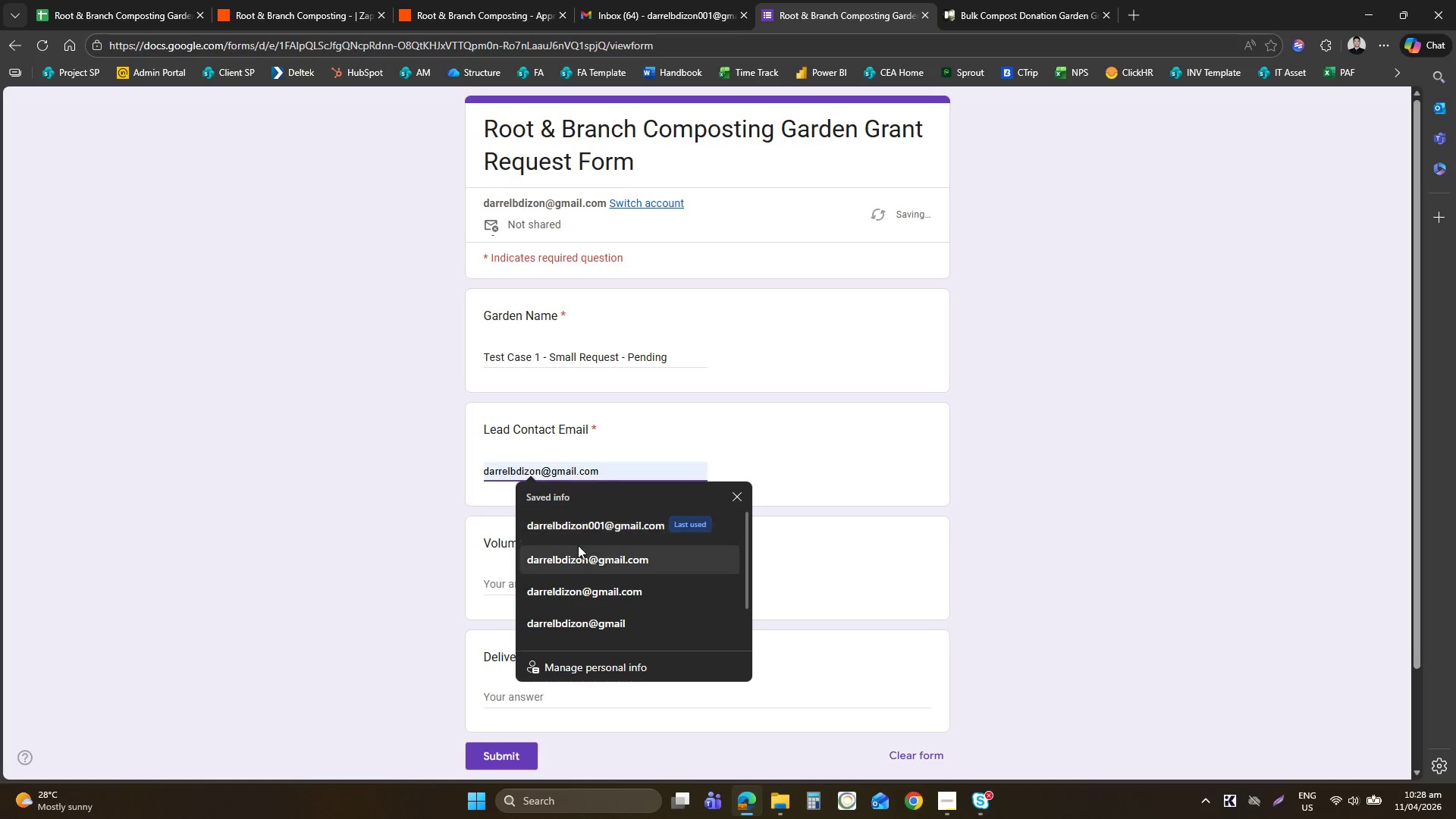 
left_click([595, 525])
 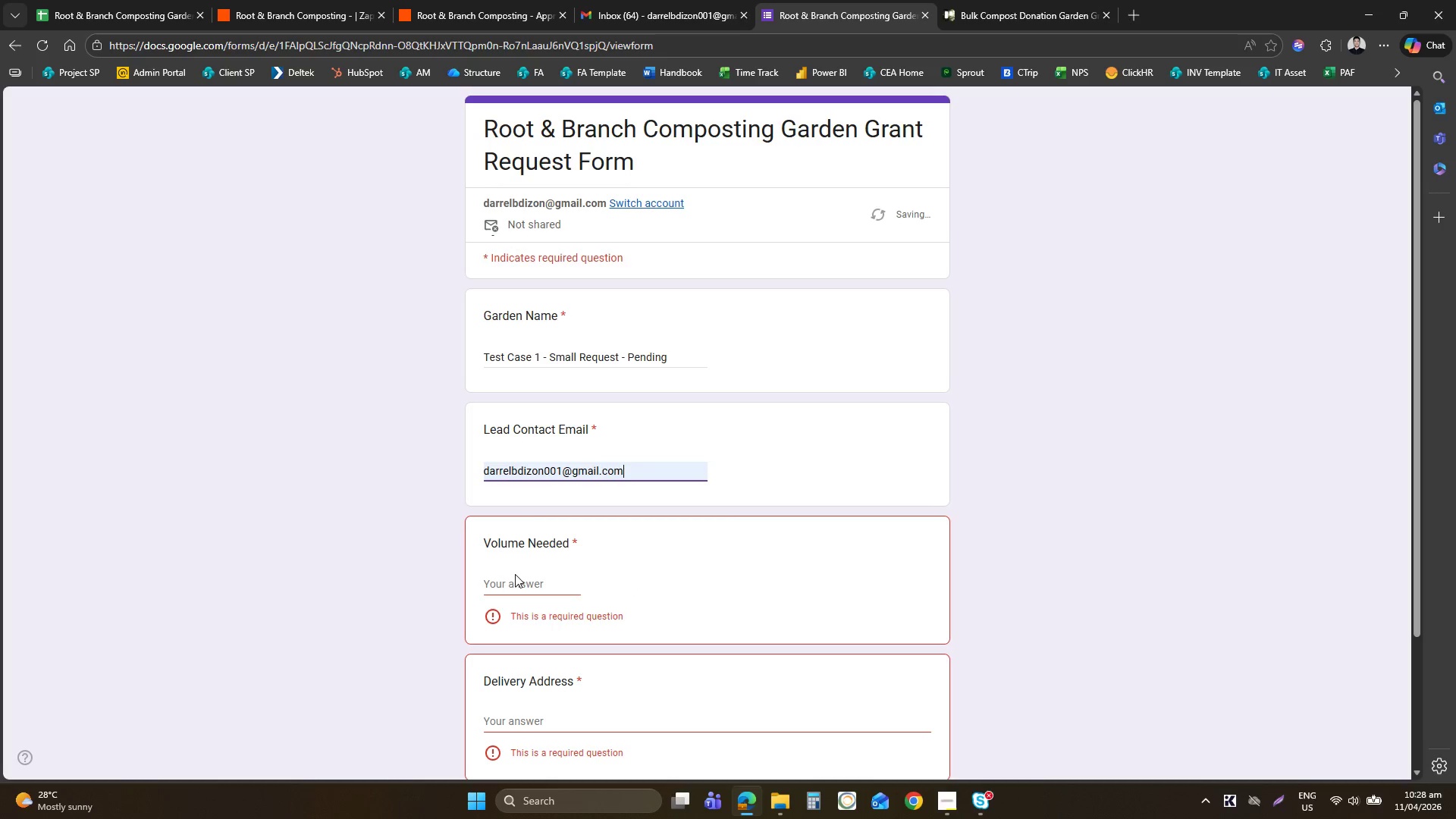 
left_click([514, 577])
 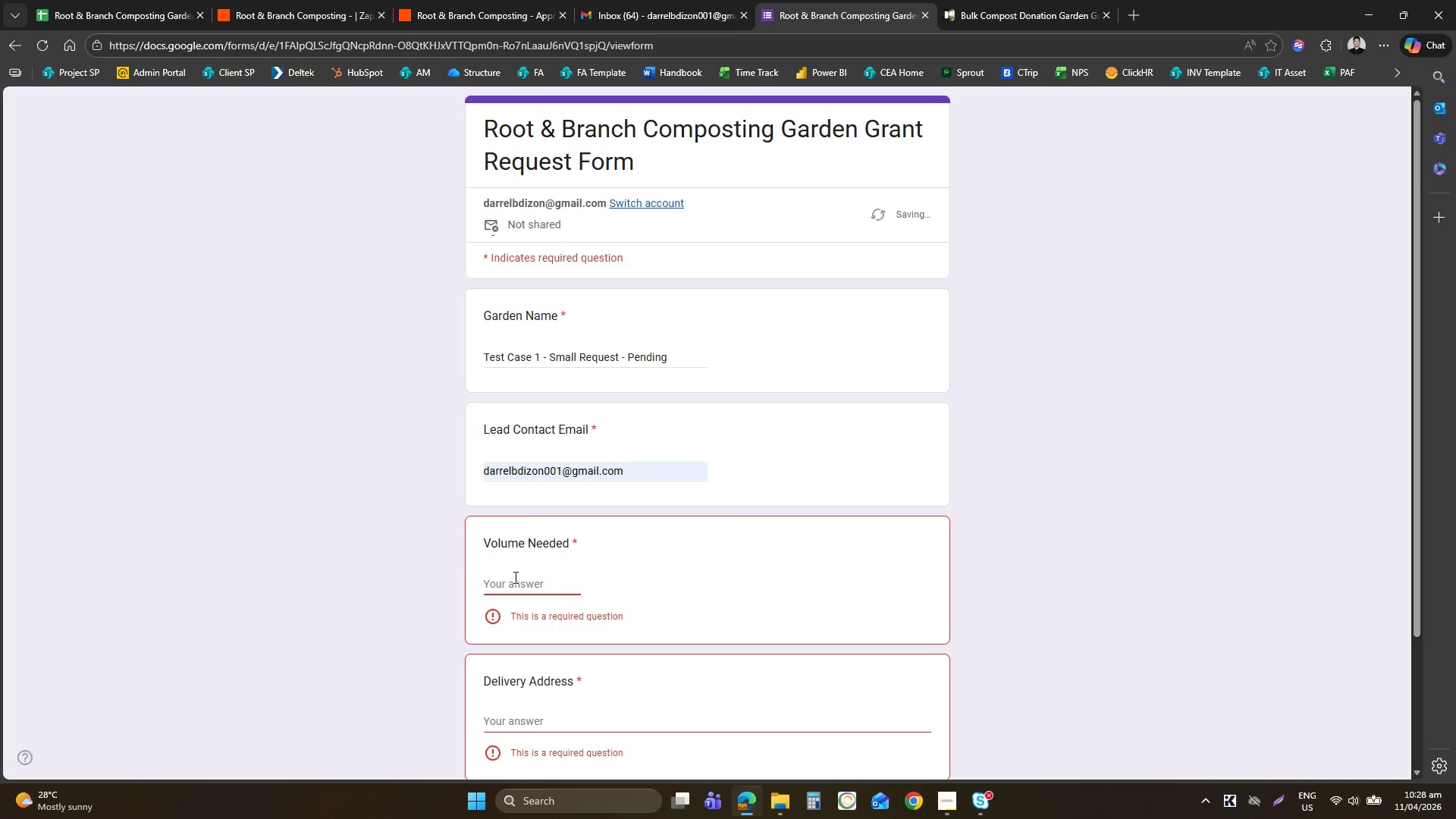 
key(0)
 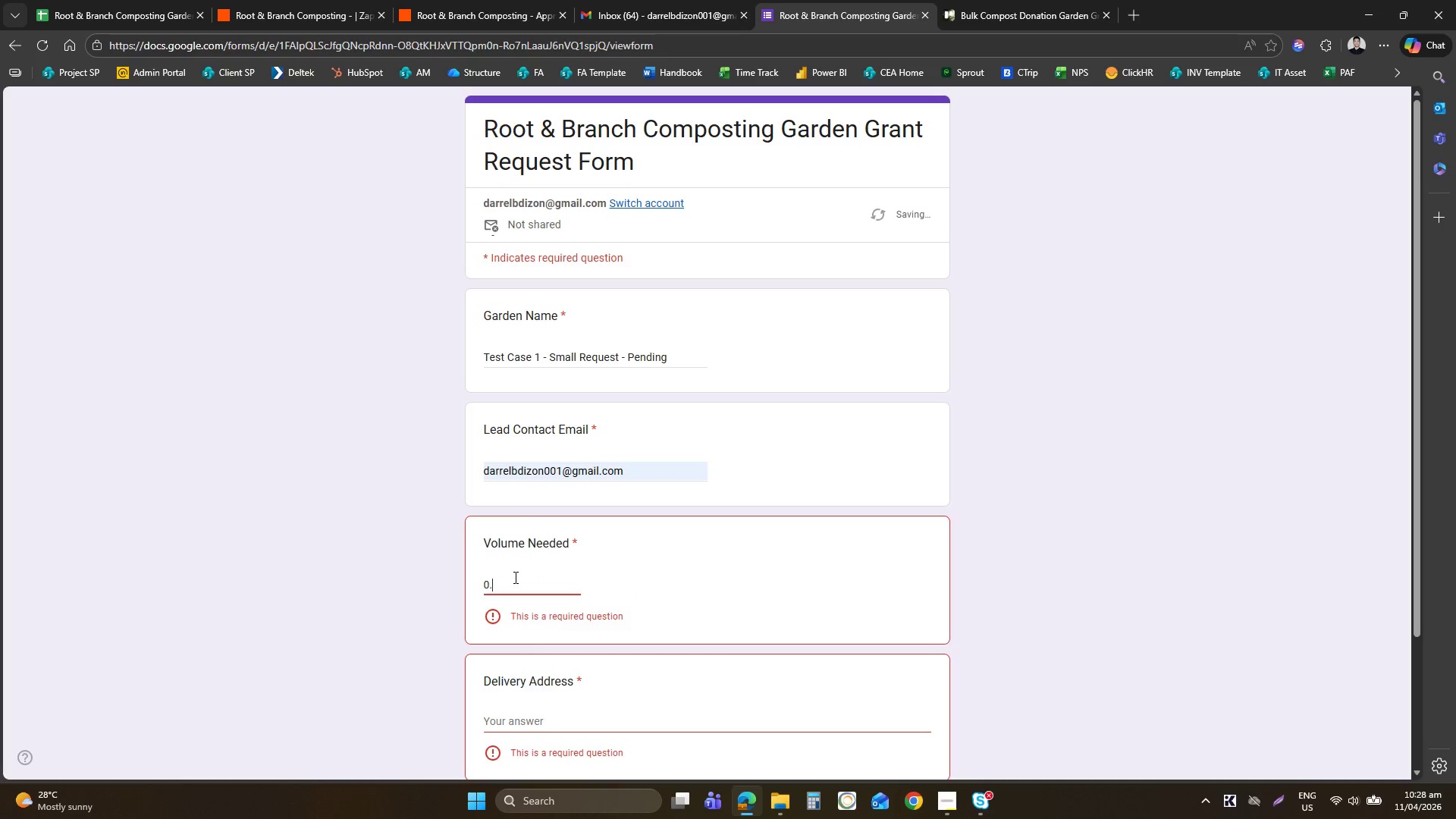 
key(Period)
 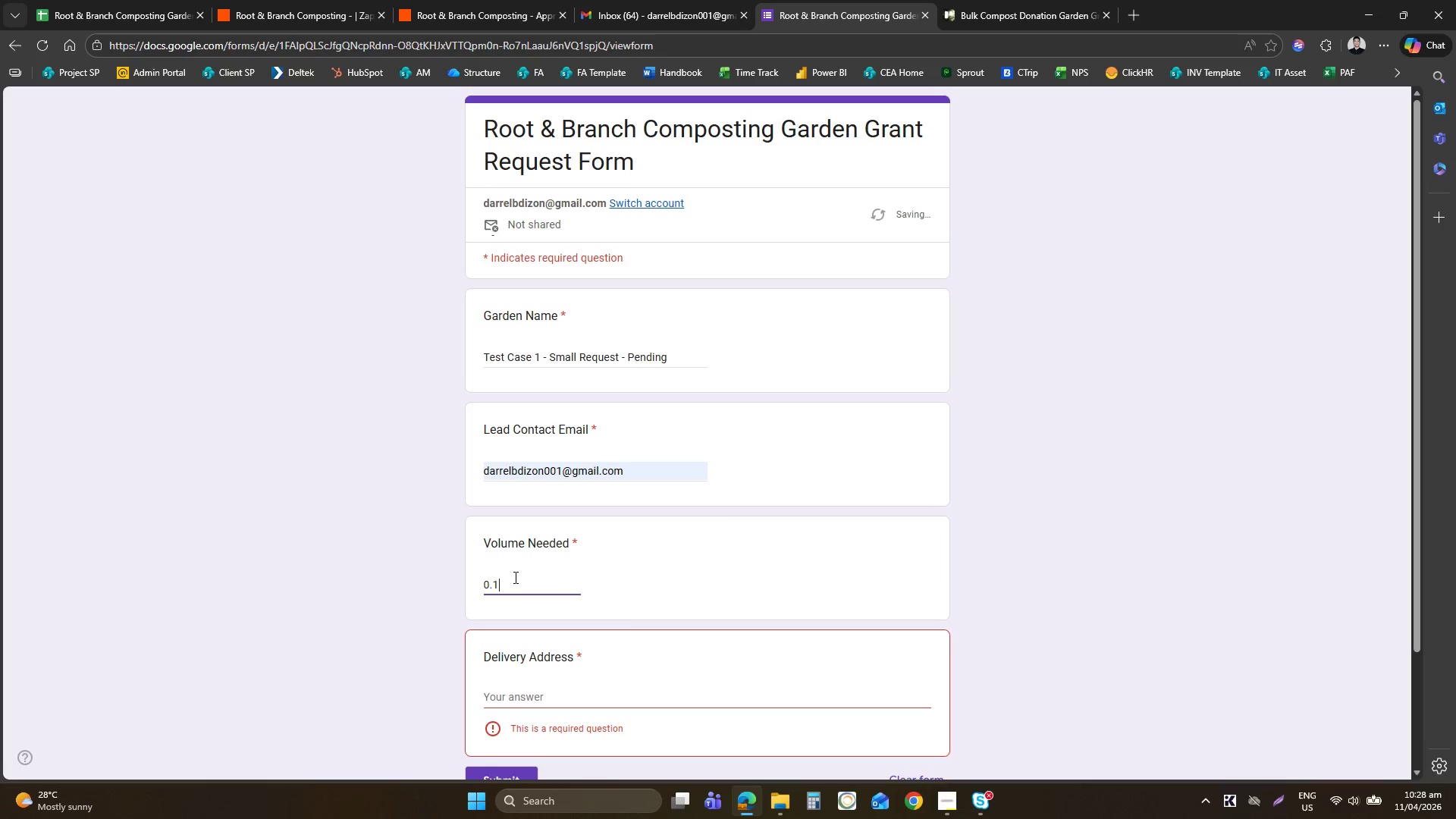 
key(1)
 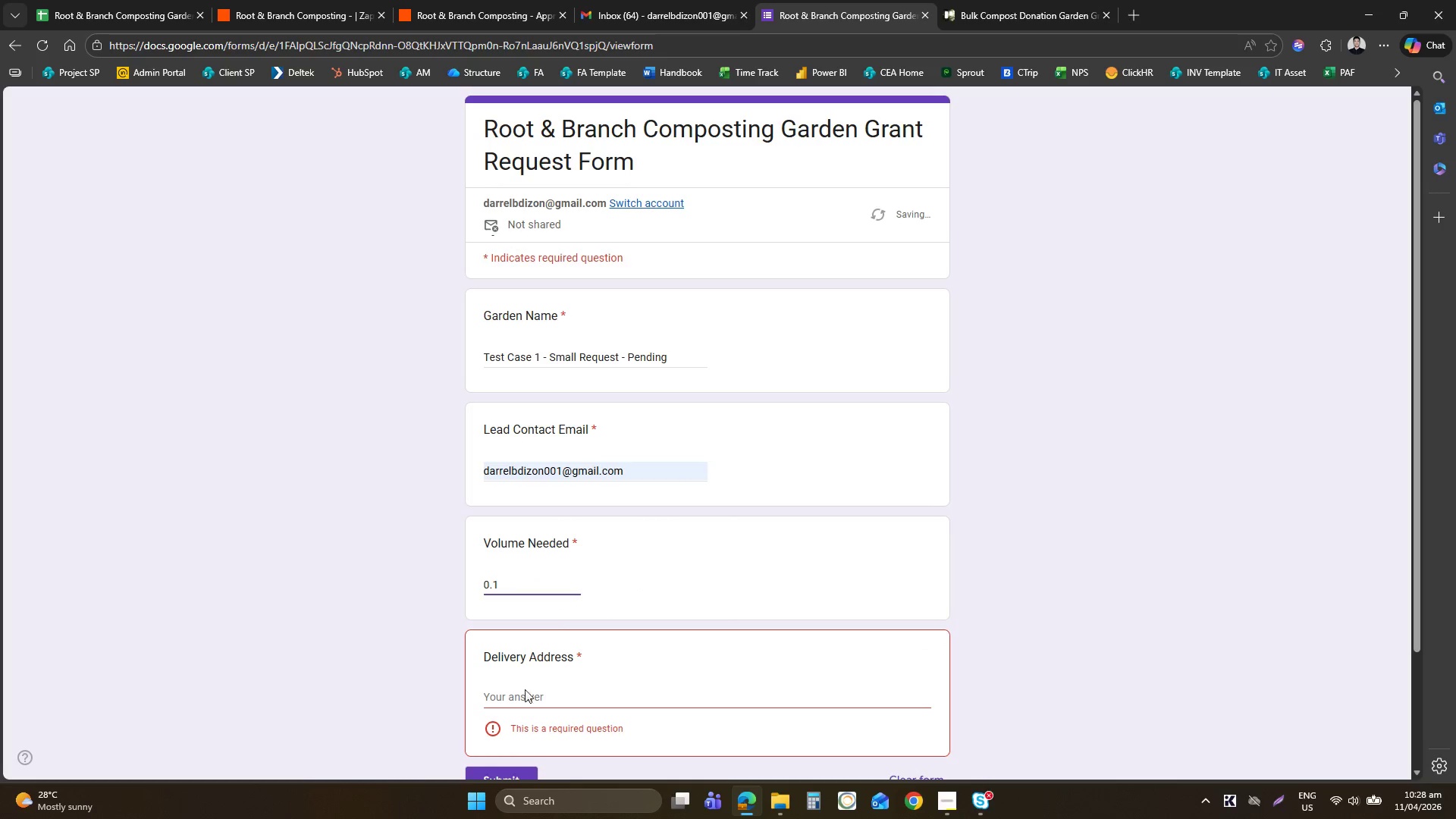 
left_click([525, 701])
 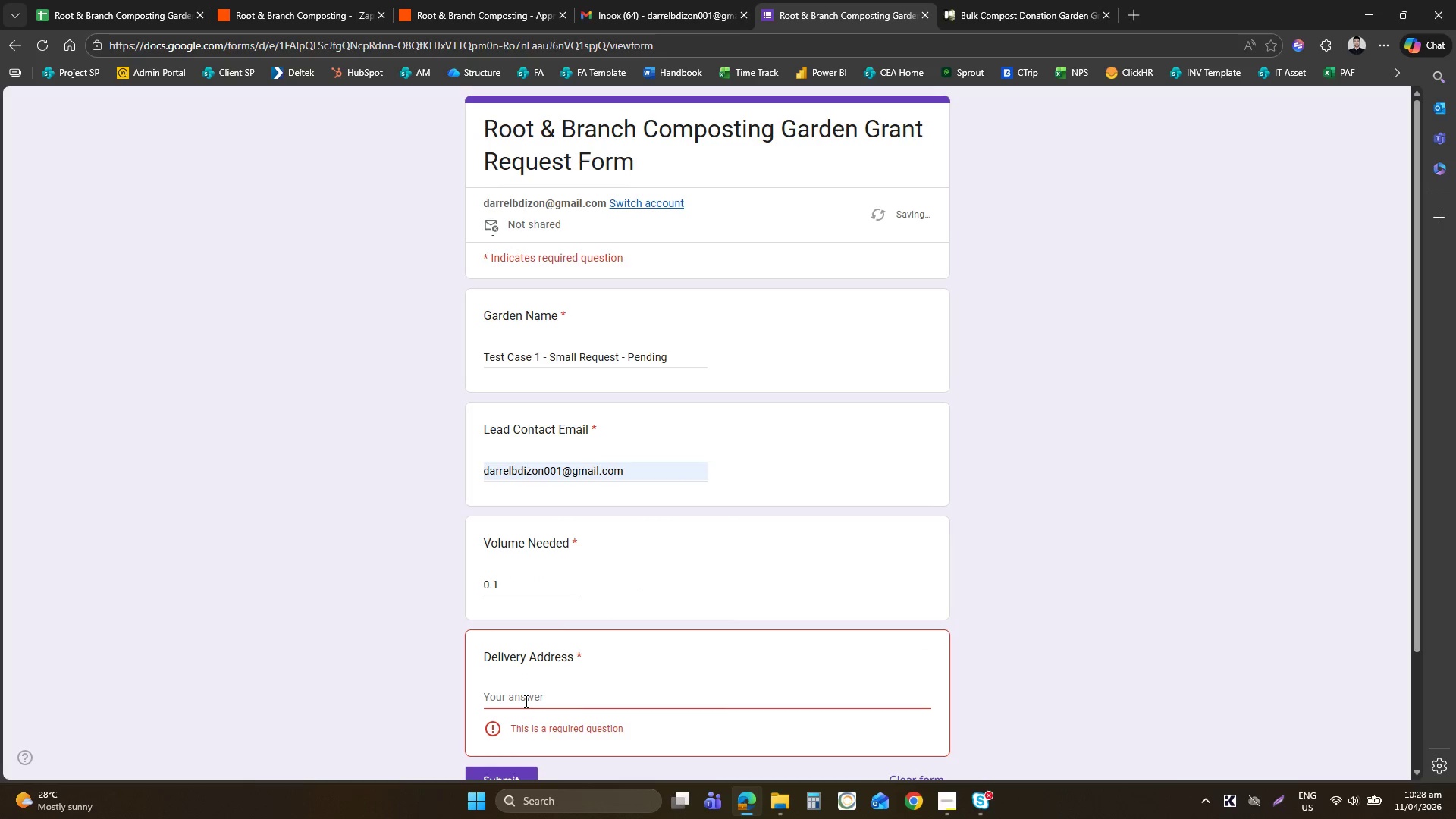 
type(NY, USA)
 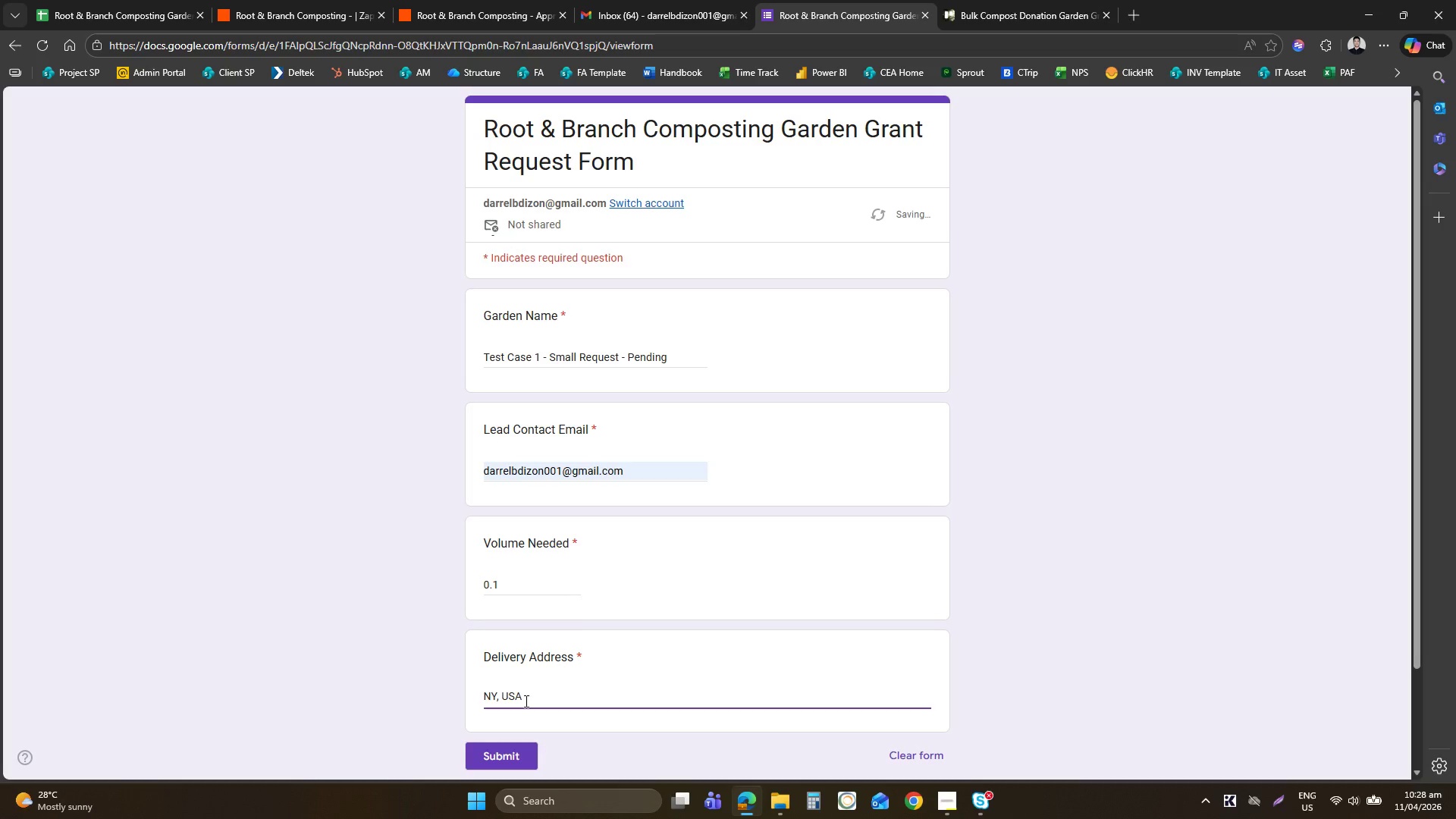 
left_click([518, 766])
 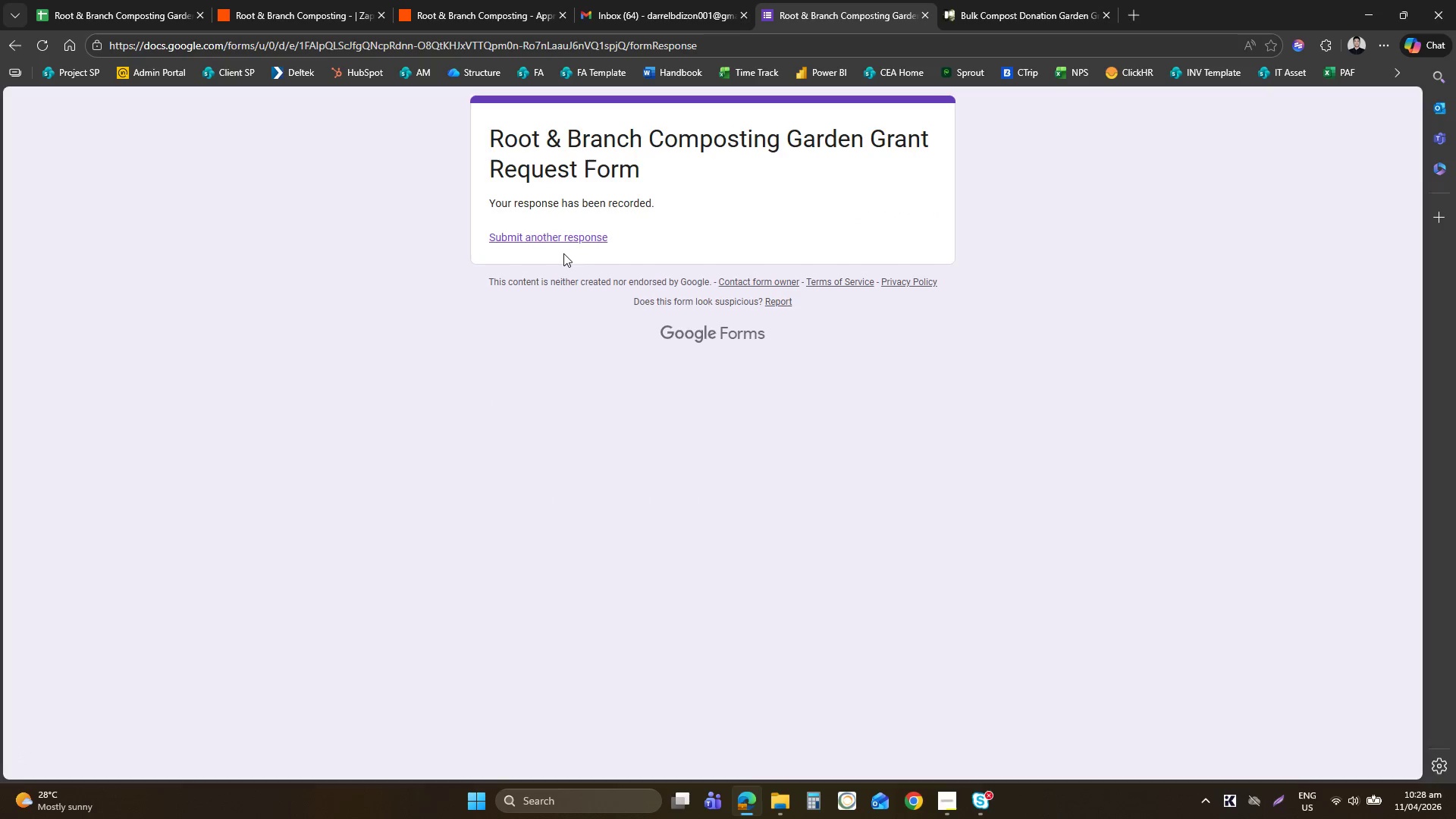 
left_click([555, 236])
 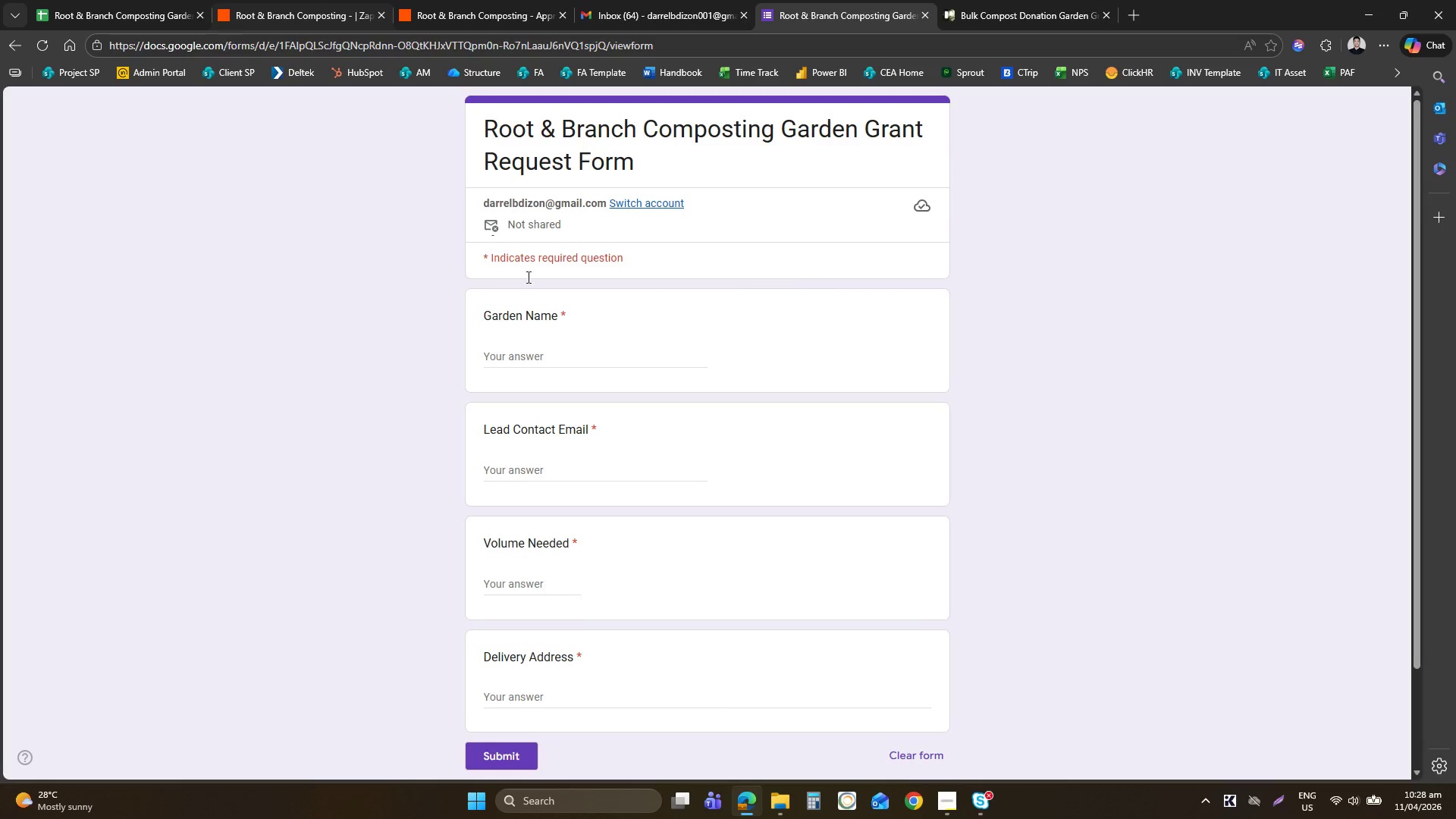 
left_click([520, 357])
 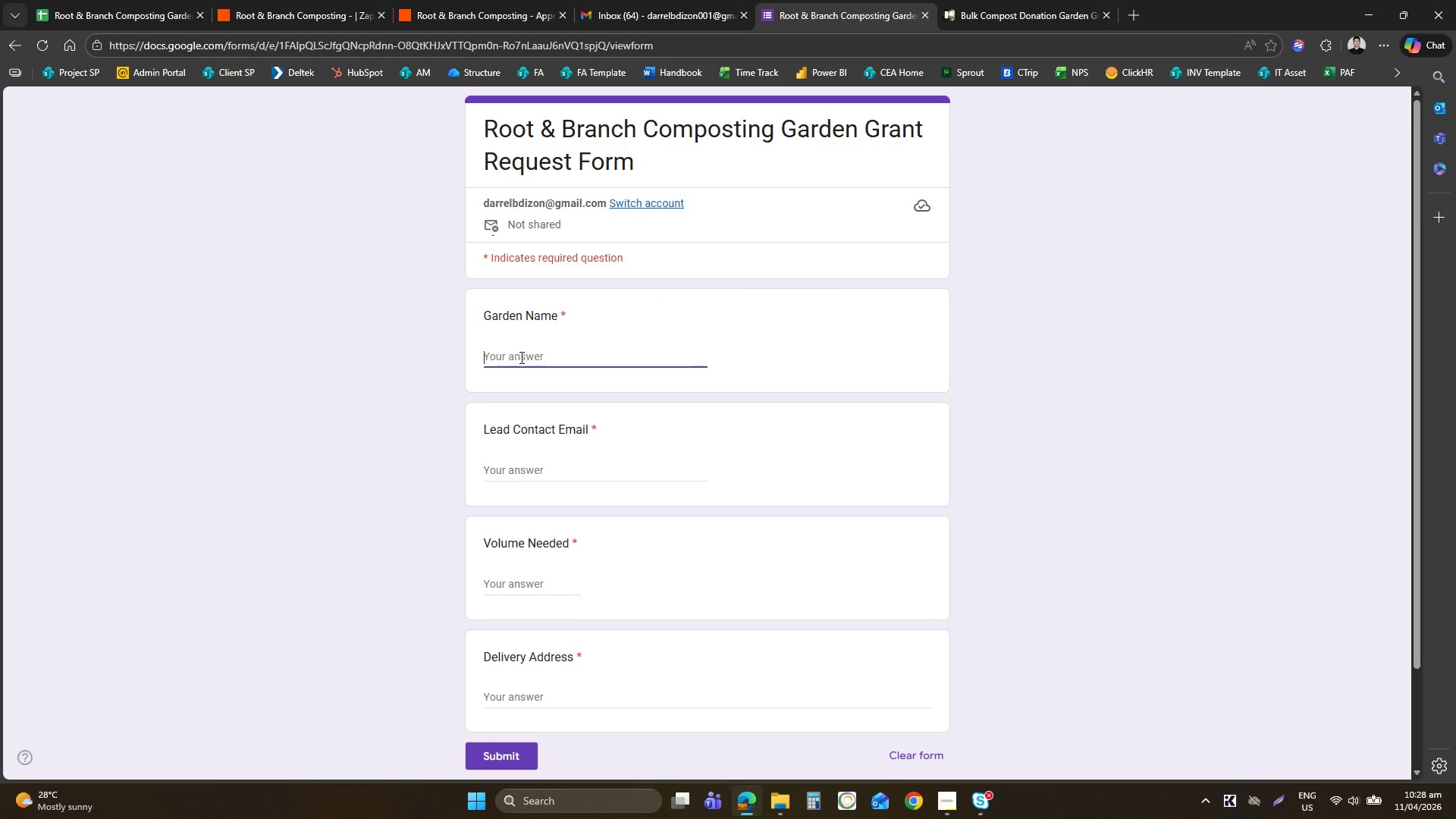 
type(Test Case 2 - )
 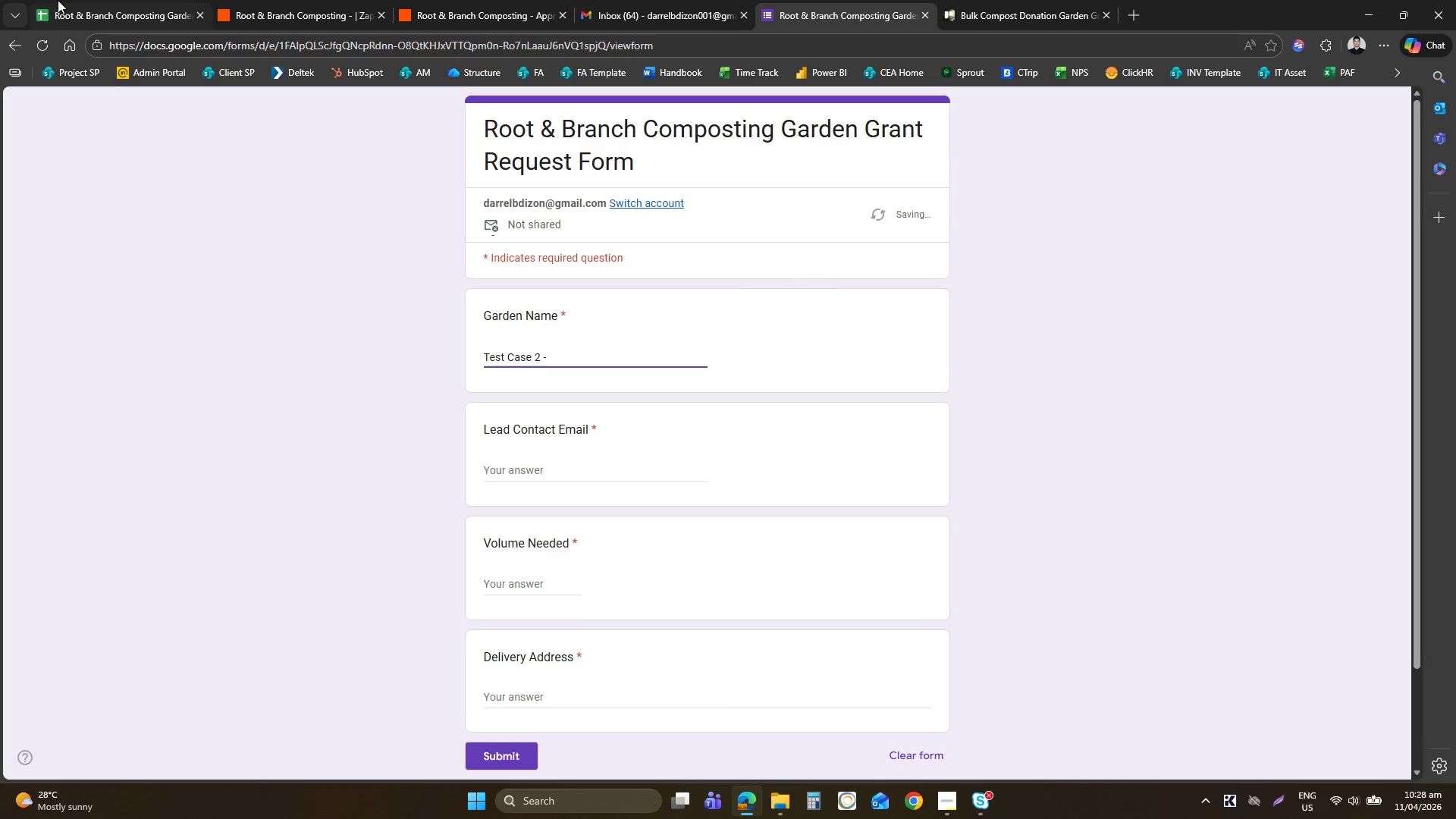 
left_click([58, 0])
 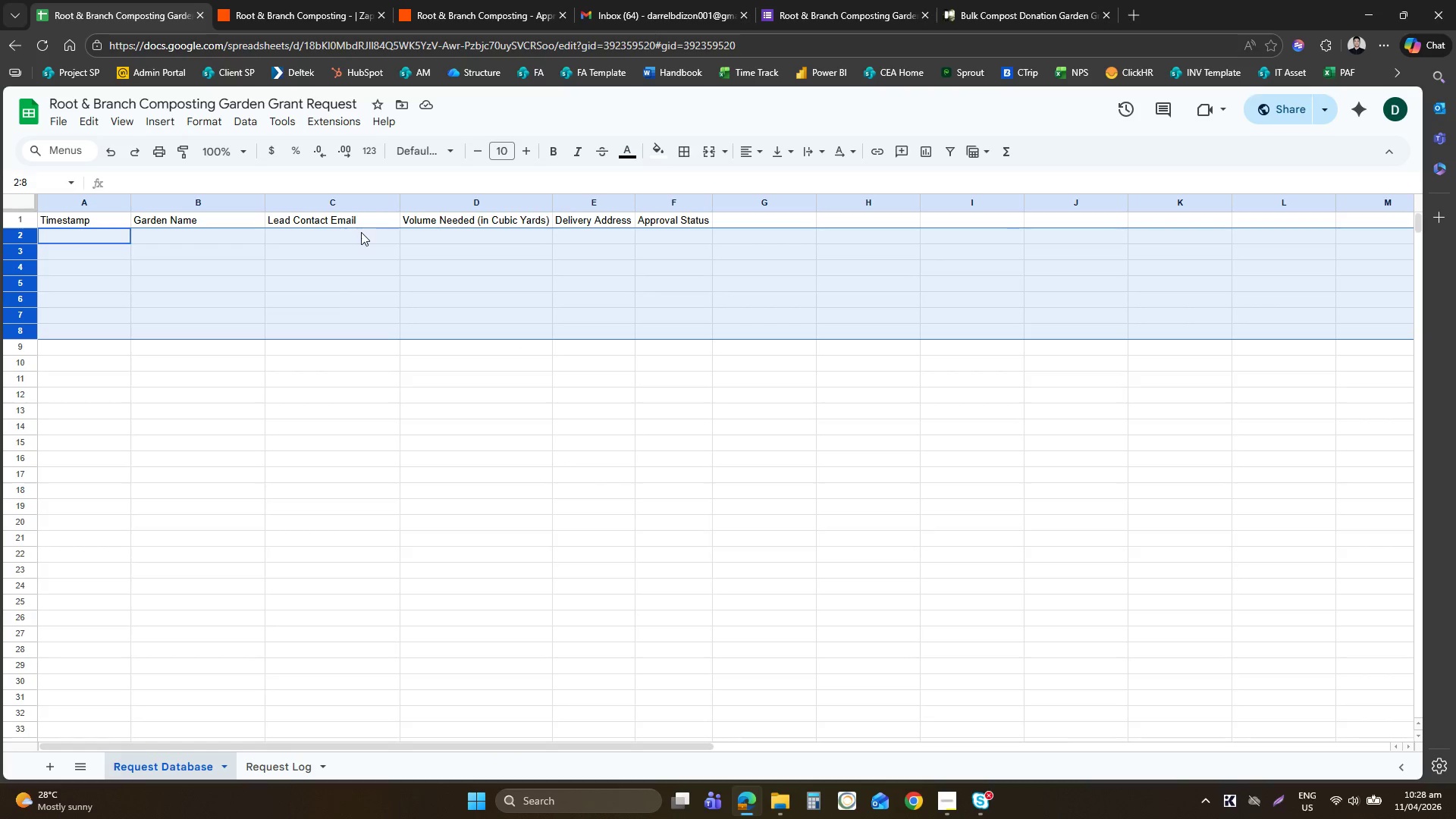 
left_click([211, 243])
 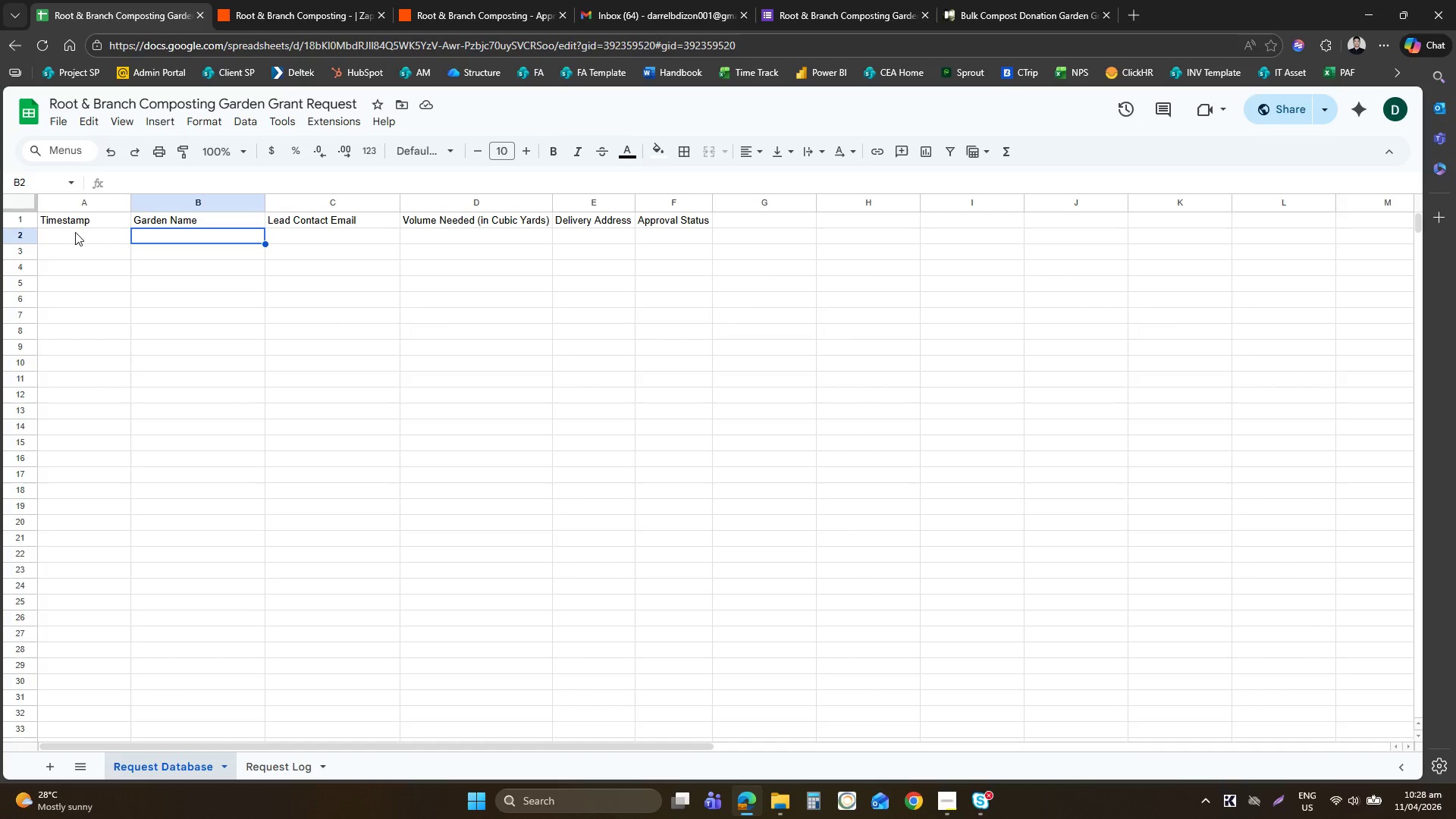 
left_click([83, 236])
 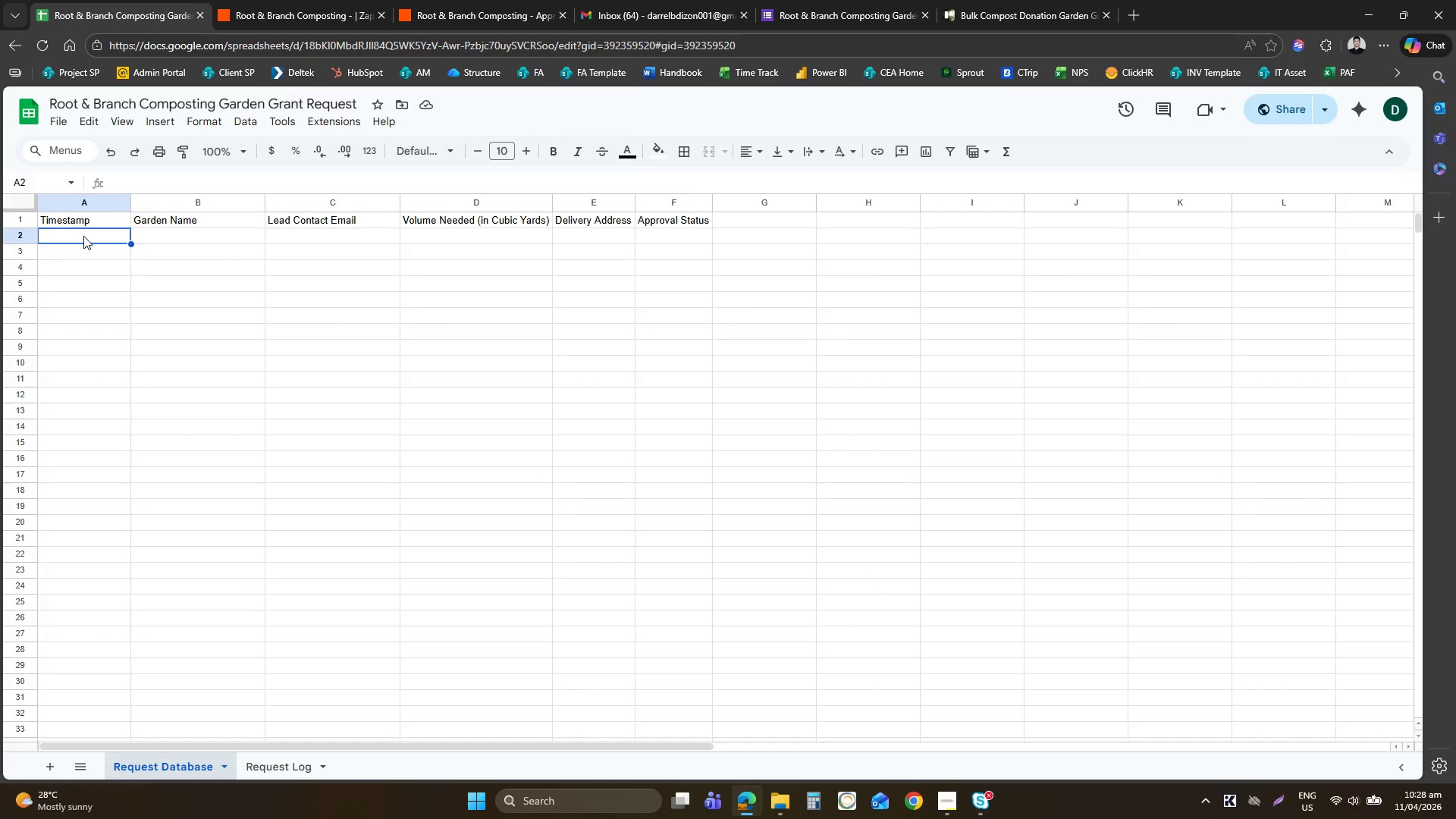 
mouse_move([667, 20])
 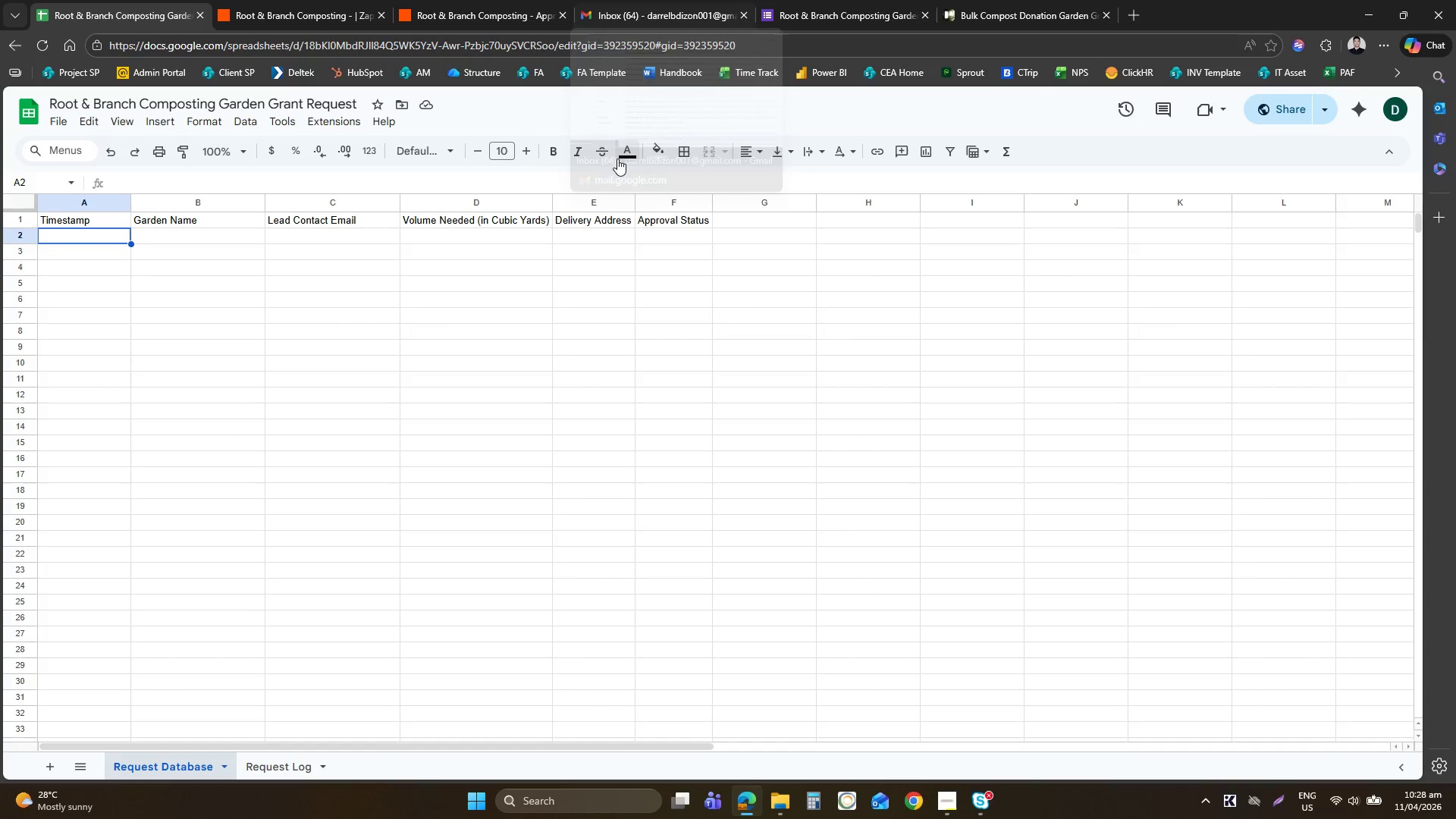 
mouse_move([604, 137])
 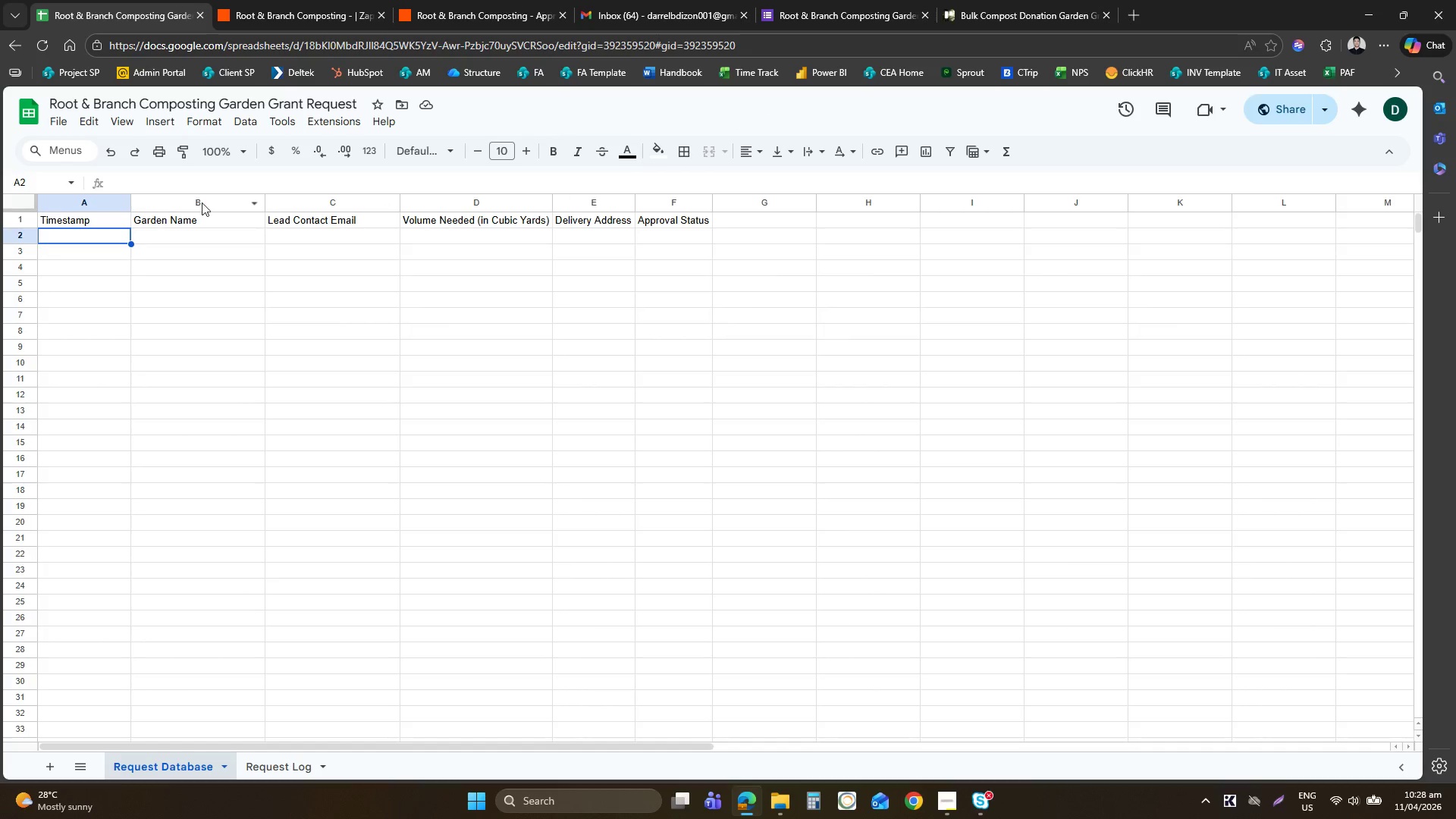 
left_click([241, 208])
 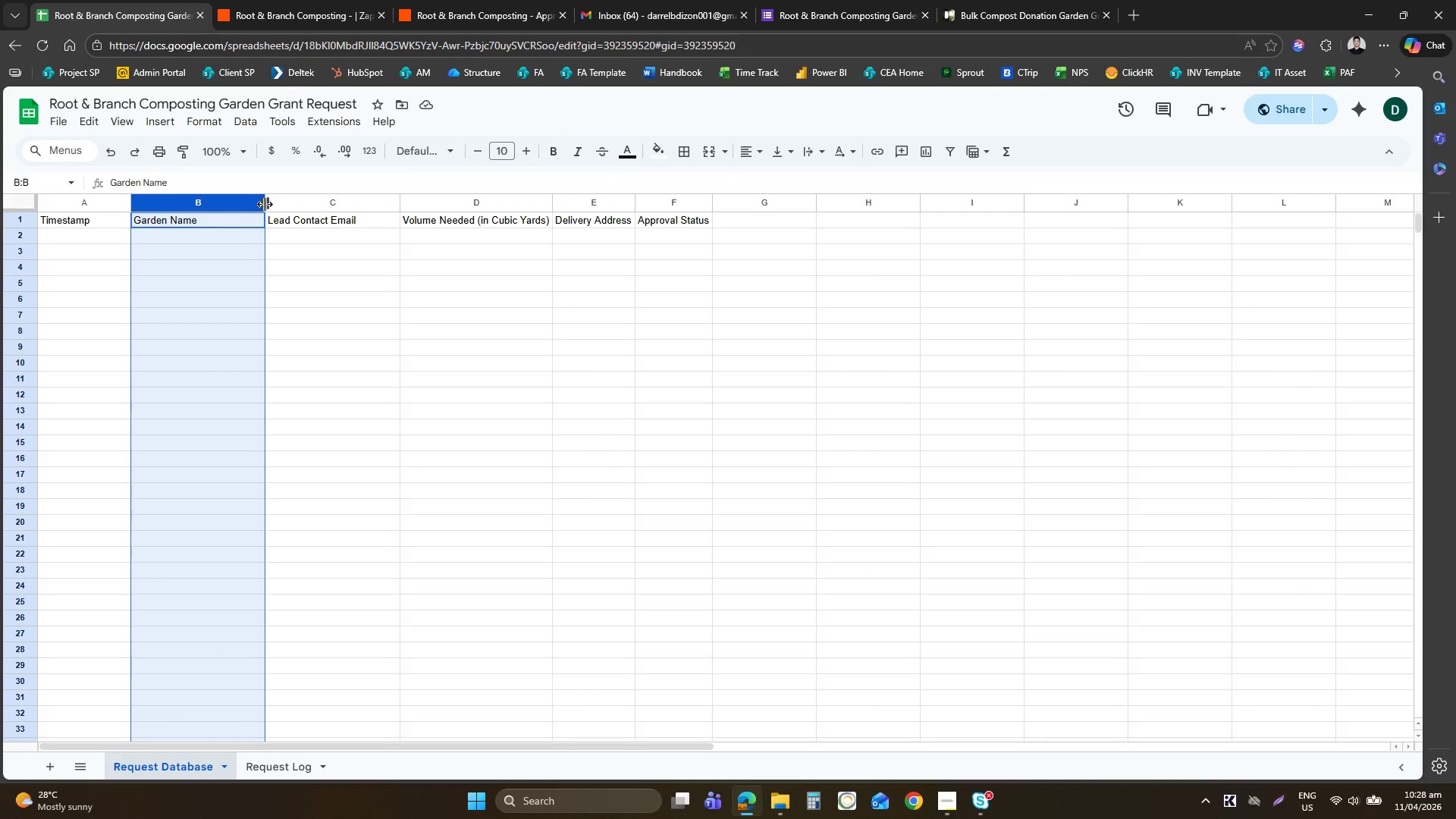 
left_click_drag(start_coordinate=[265, 204], to_coordinate=[416, 192])
 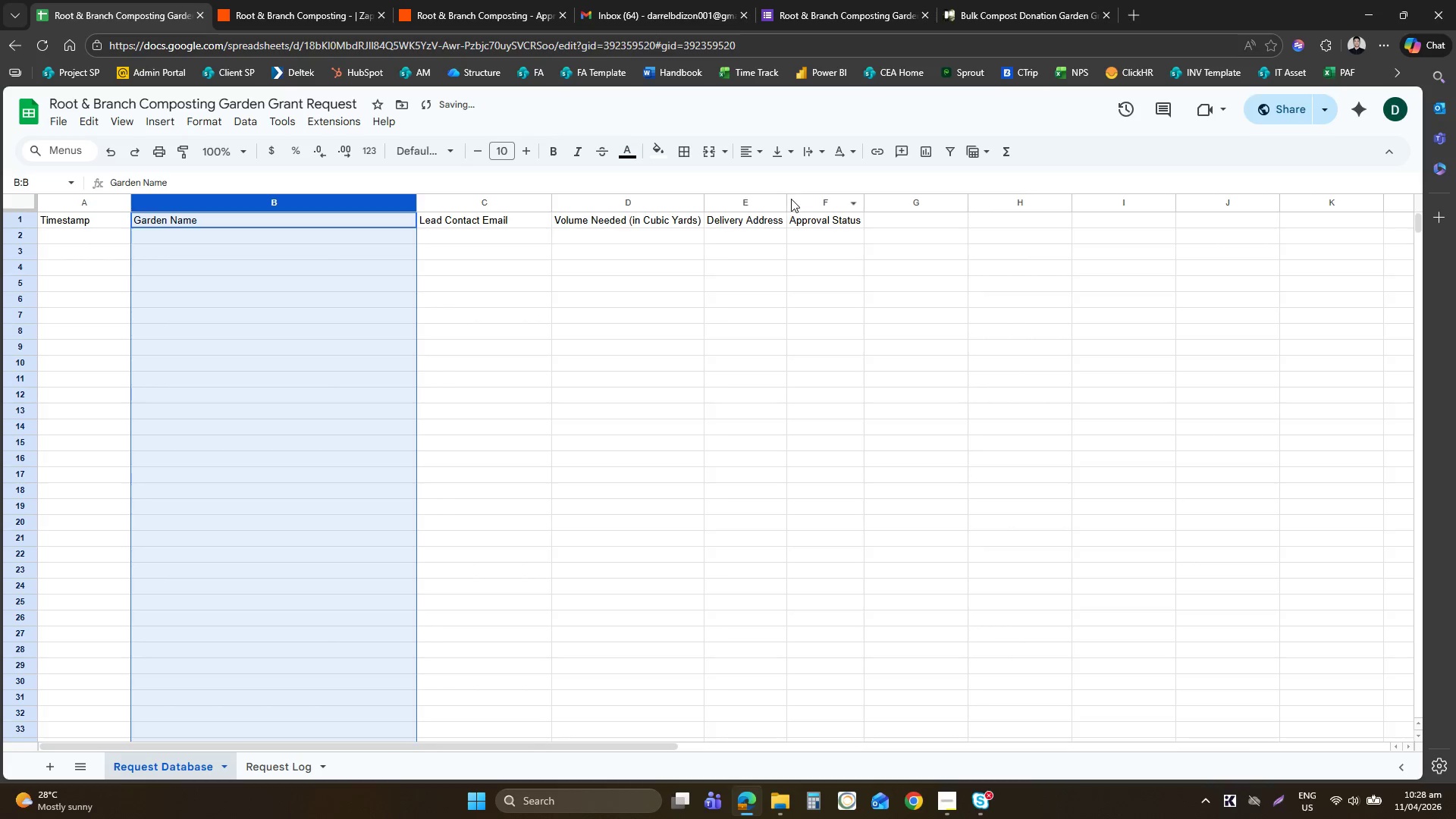 
left_click_drag(start_coordinate=[786, 204], to_coordinate=[971, 215])
 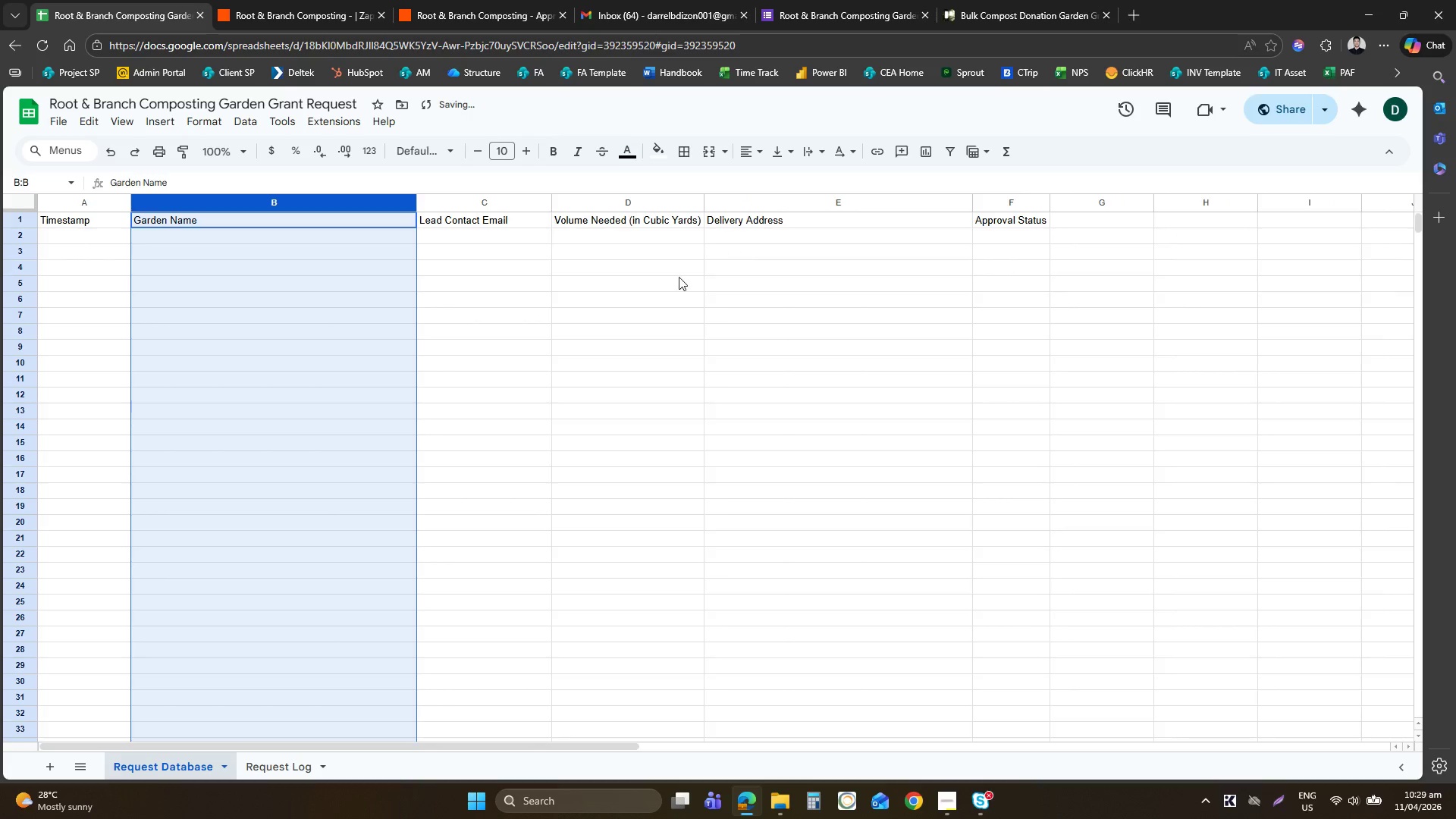 
left_click([679, 277])
 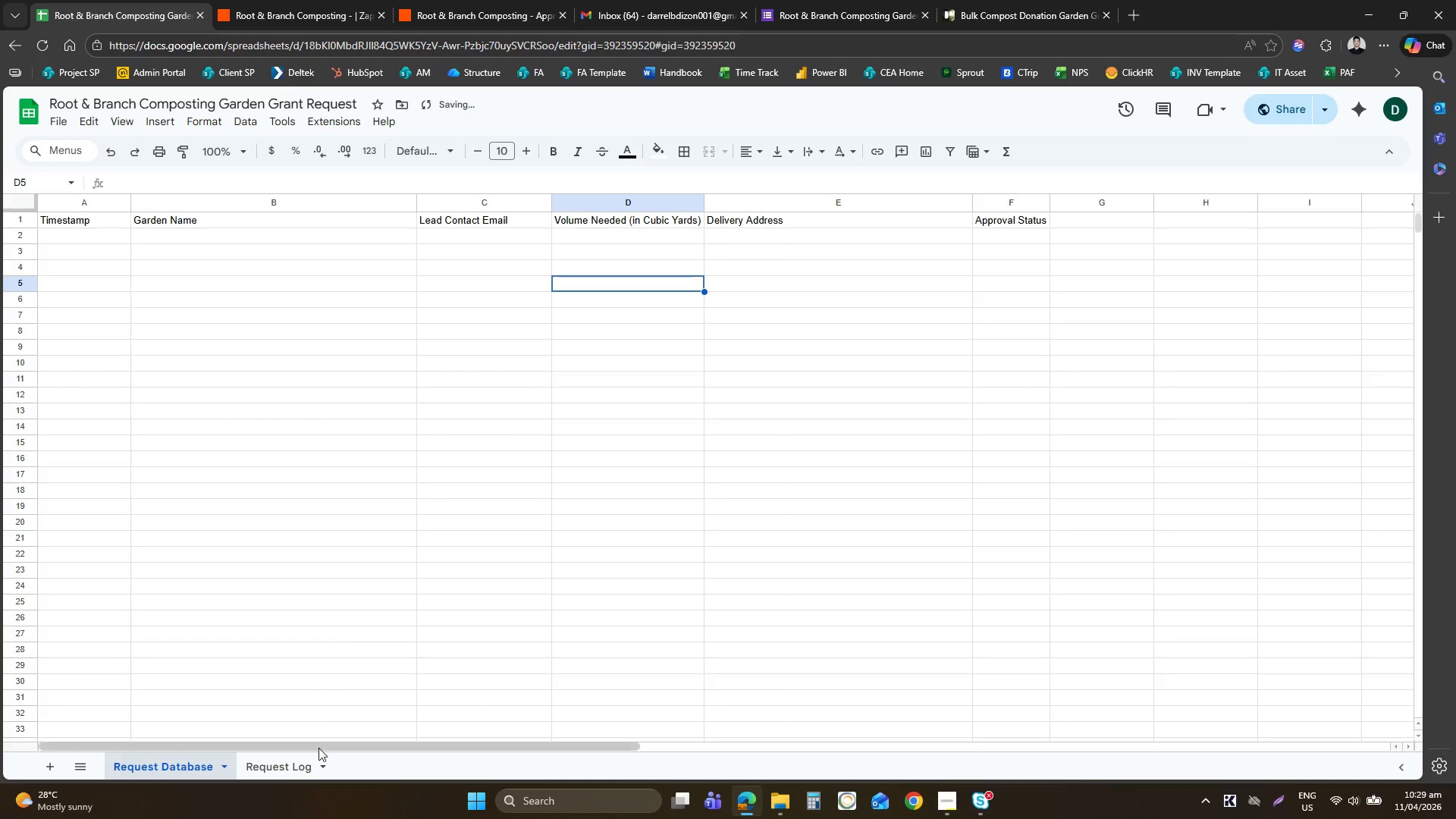 
left_click([305, 762])
 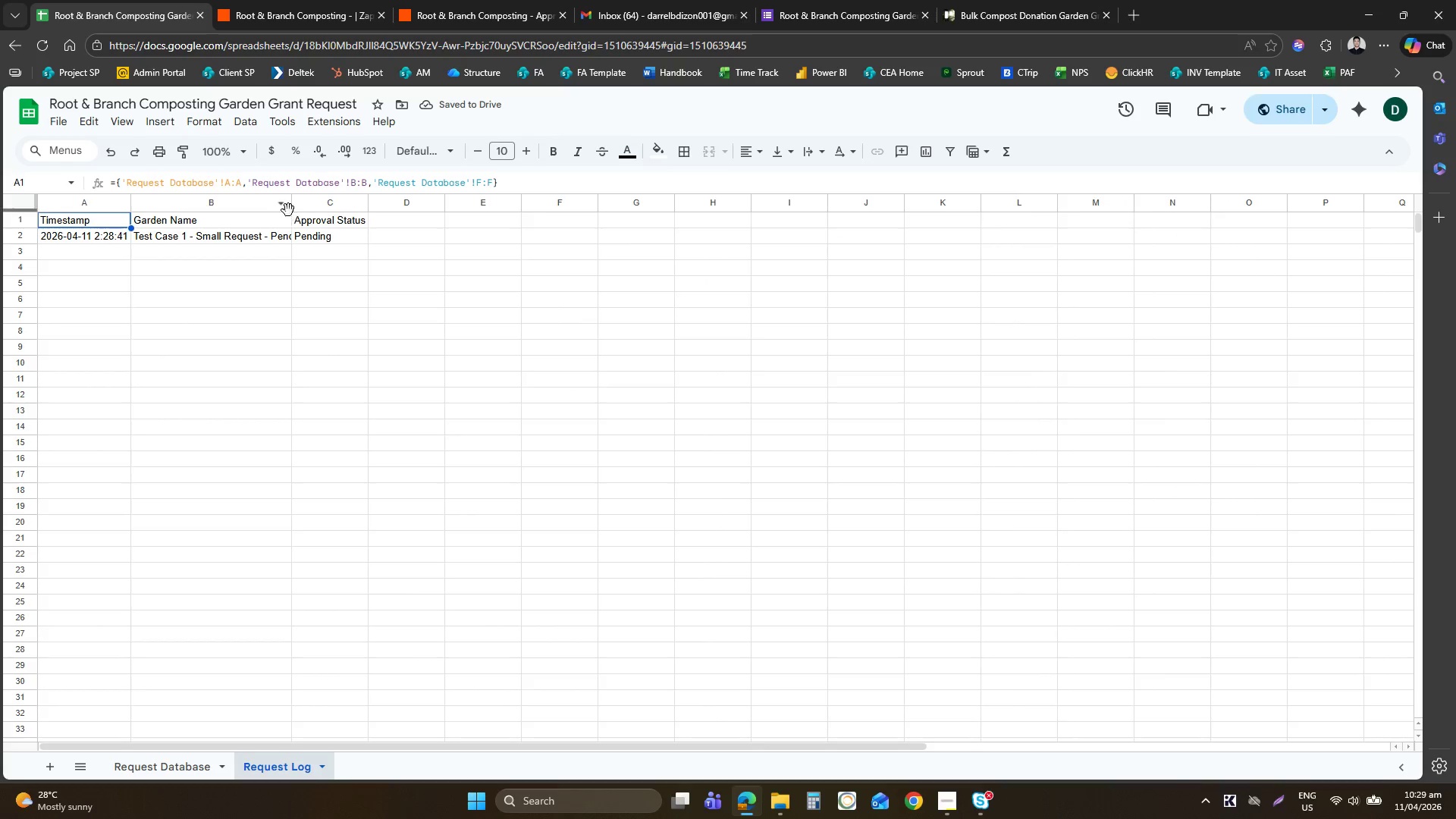 
left_click_drag(start_coordinate=[293, 206], to_coordinate=[407, 209])
 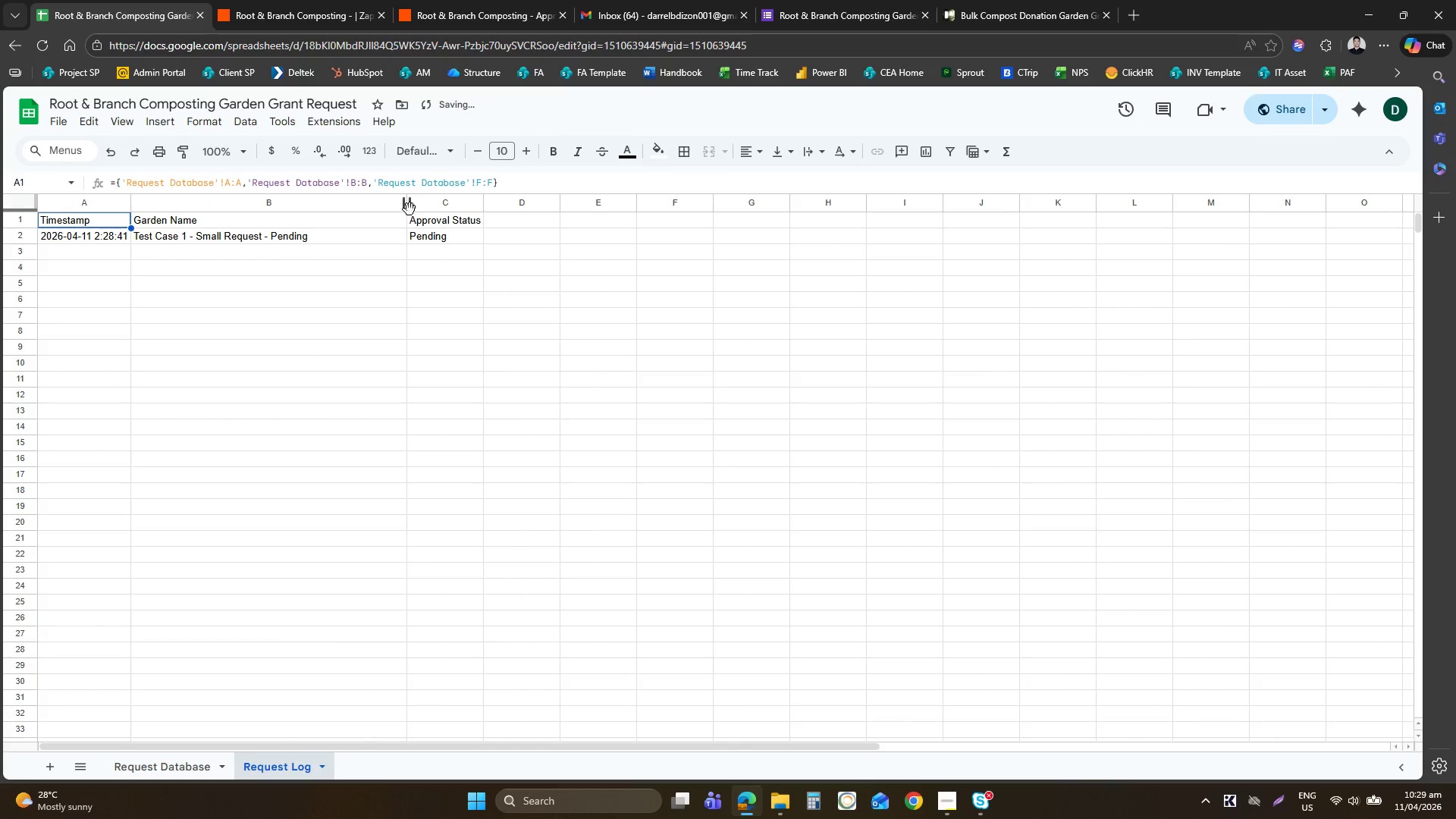 
left_click_drag(start_coordinate=[406, 203], to_coordinate=[435, 204])
 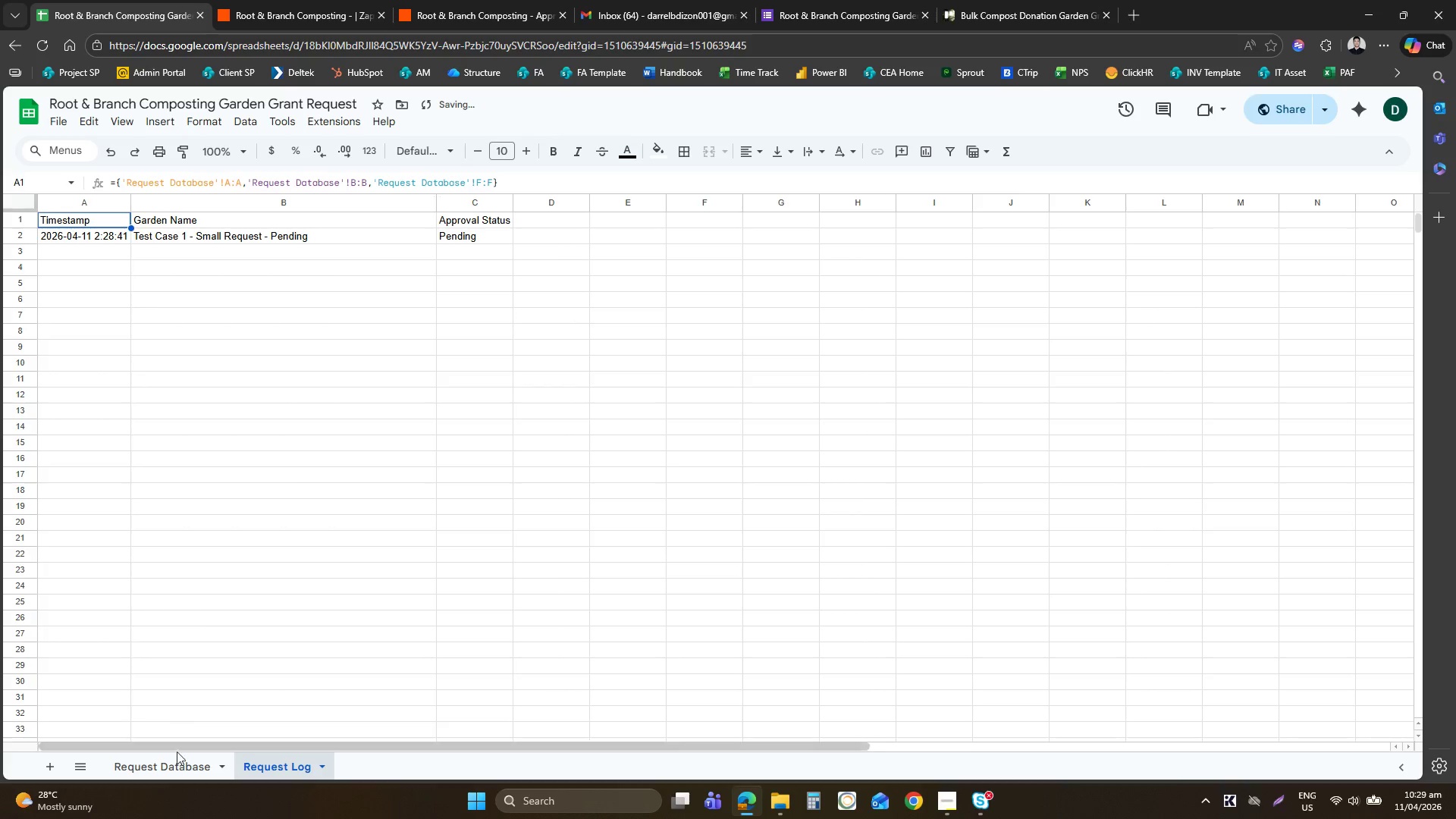 
left_click([179, 752])
 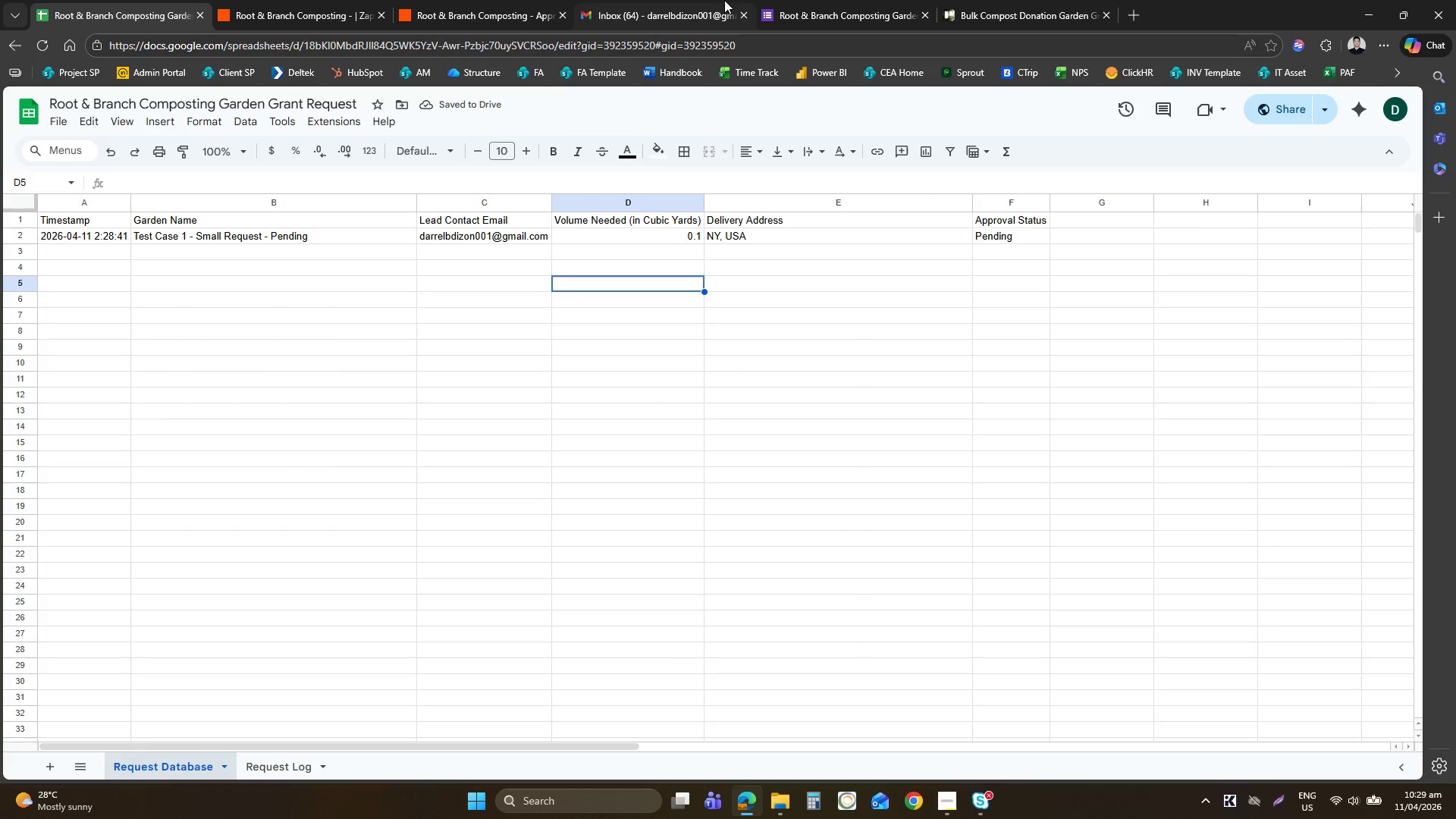 
left_click([242, 240])
 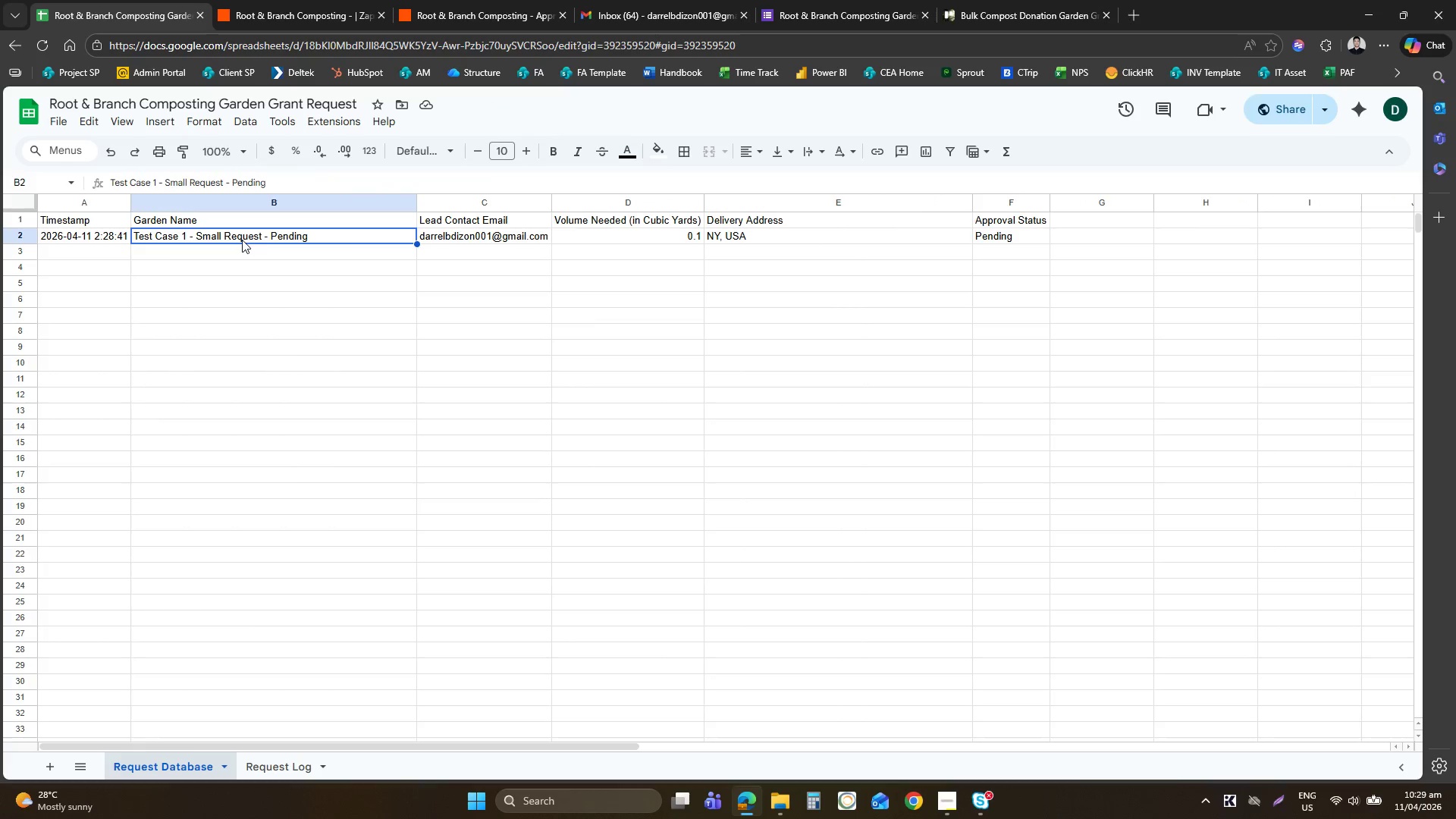 
key(Control+ControlLeft)
 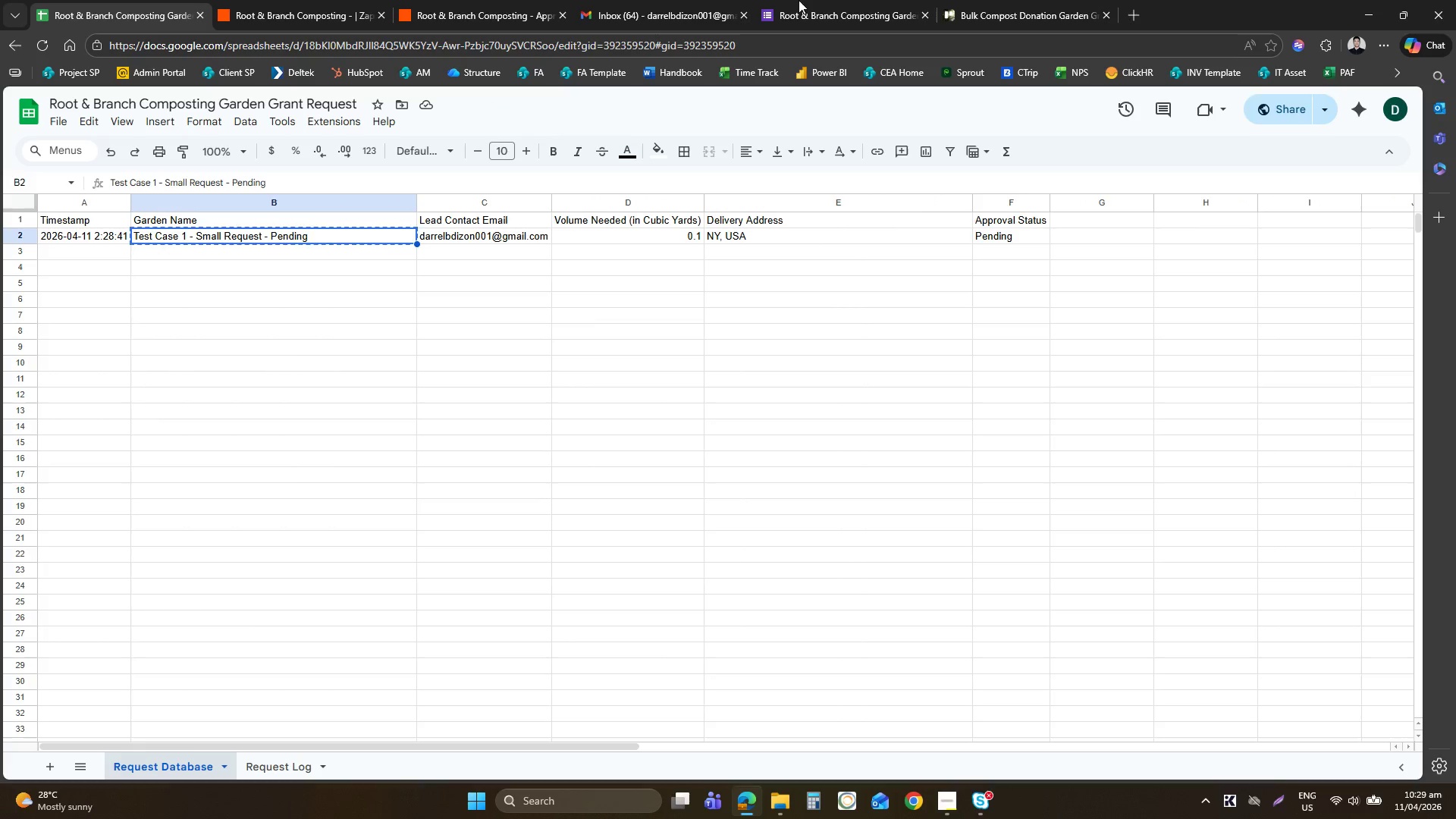 
key(Control+C)
 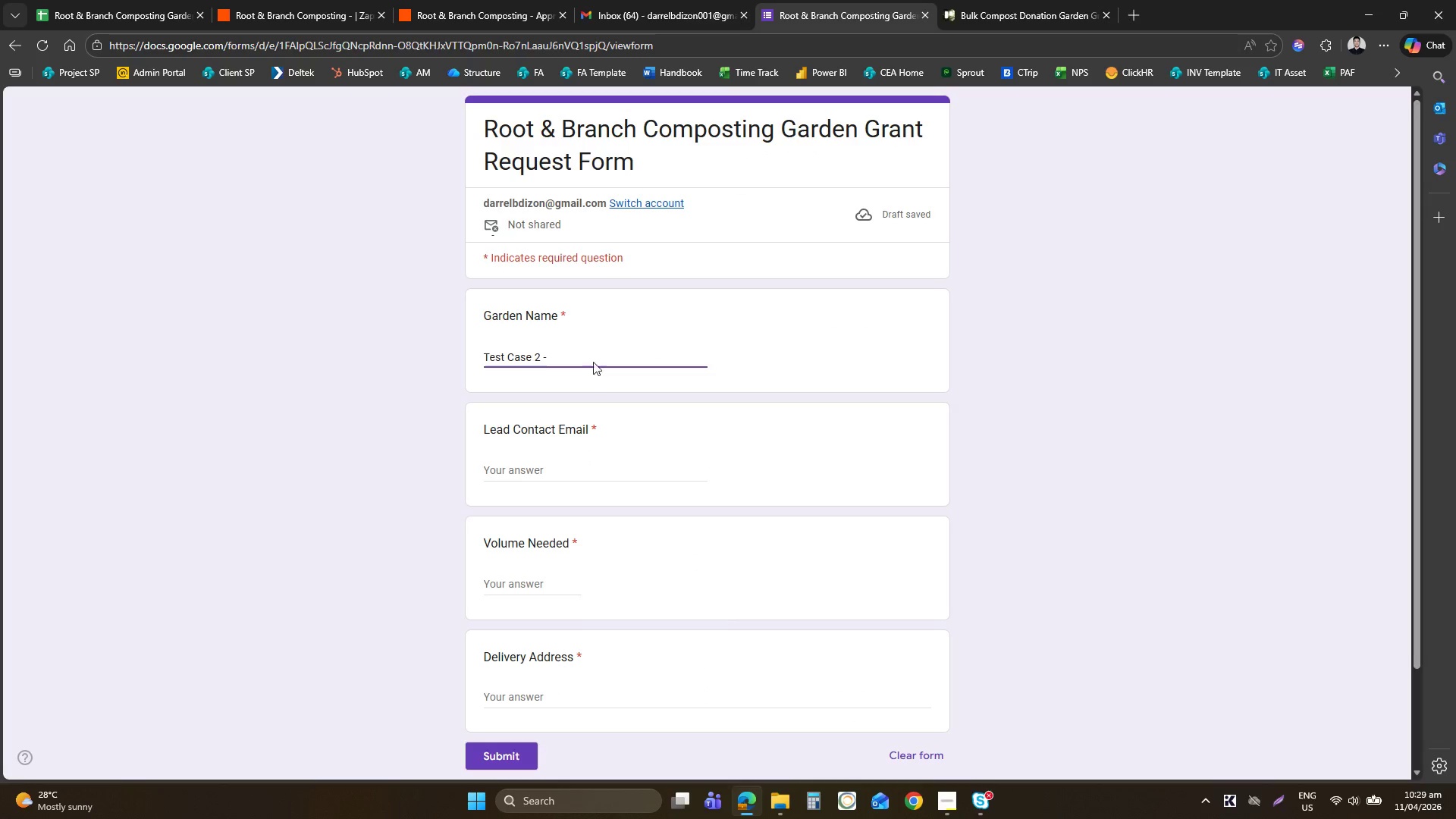 
key(Control+A)
 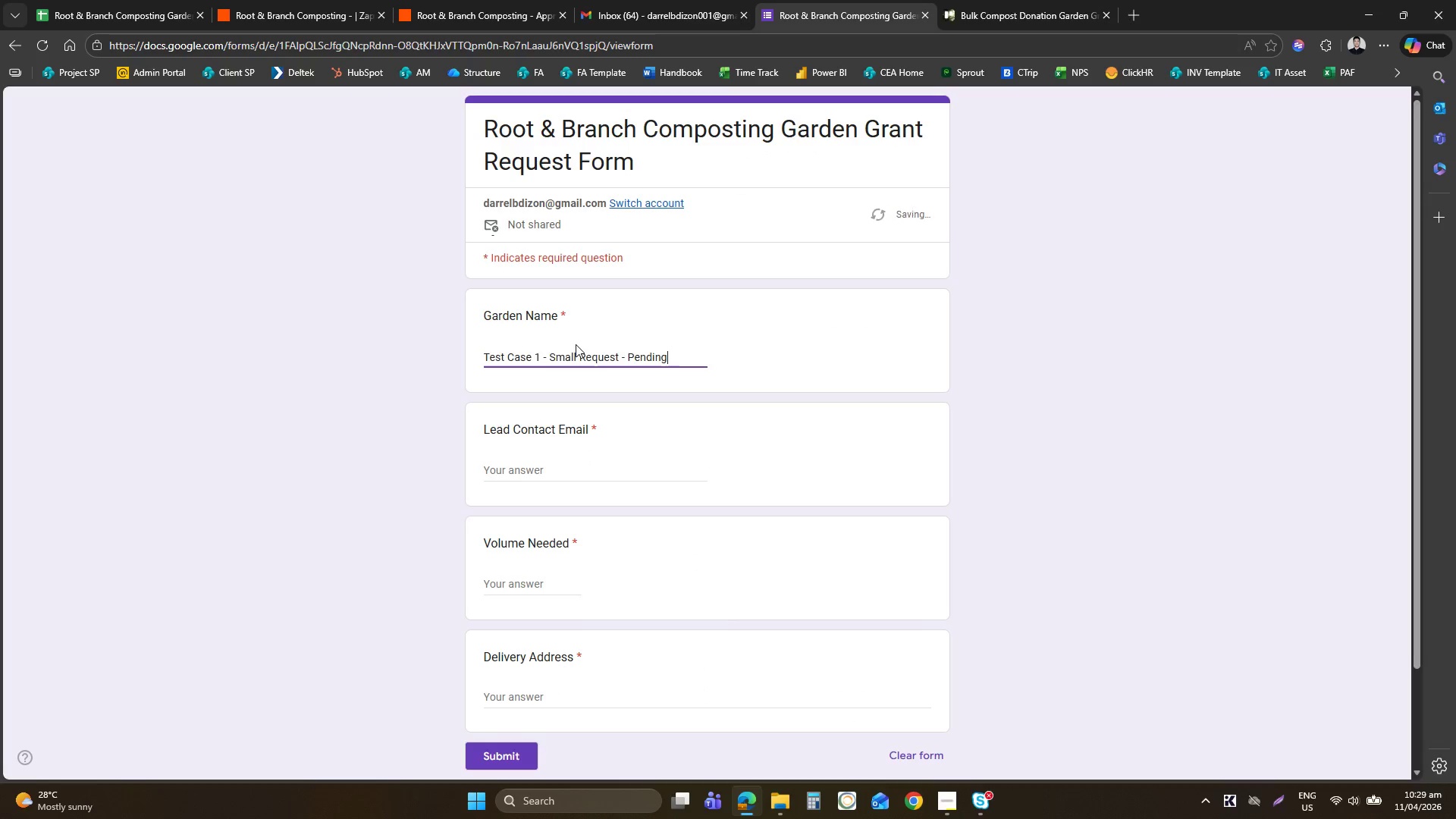 
key(Control+V)
 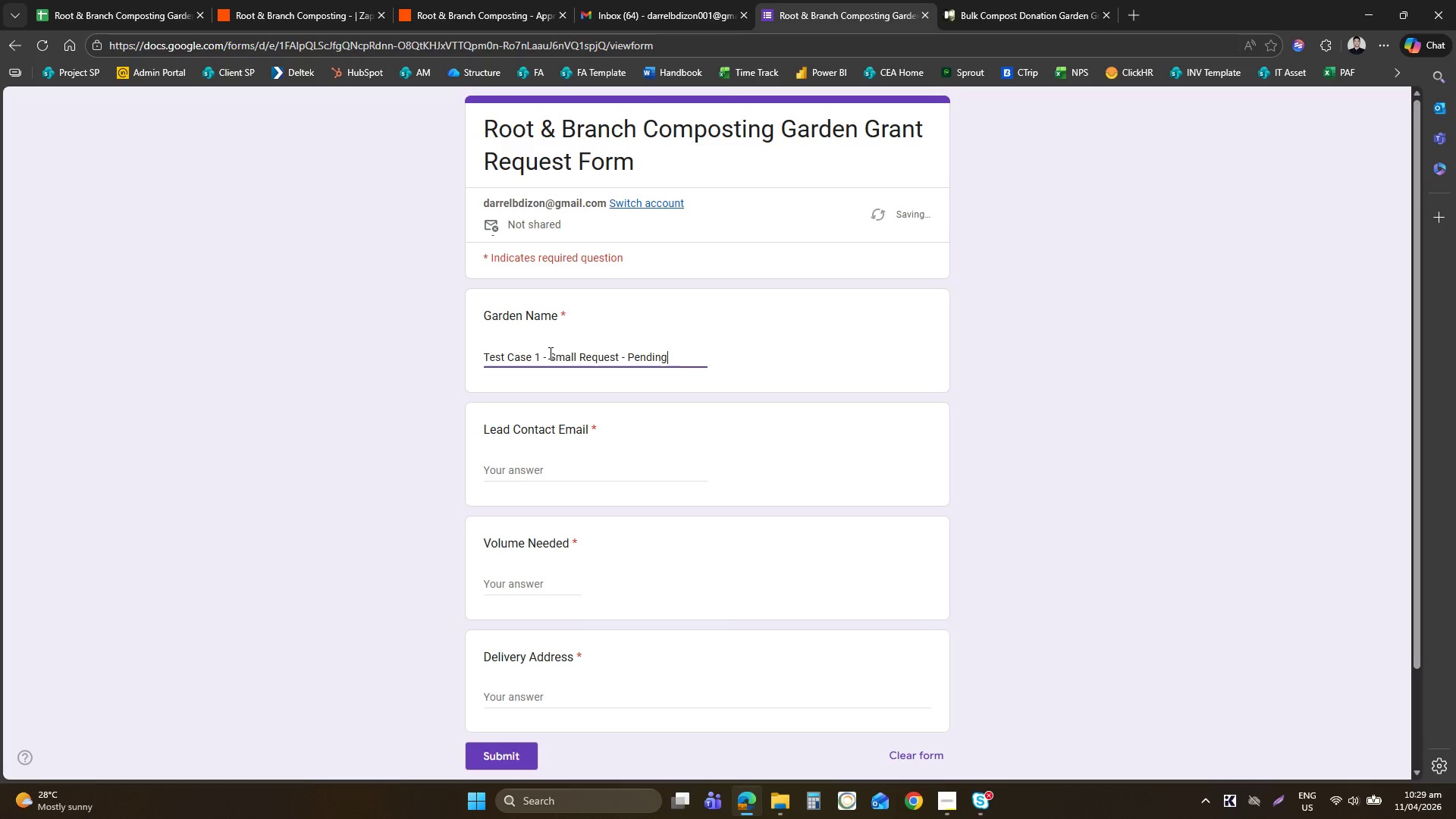 
left_click([547, 355])
 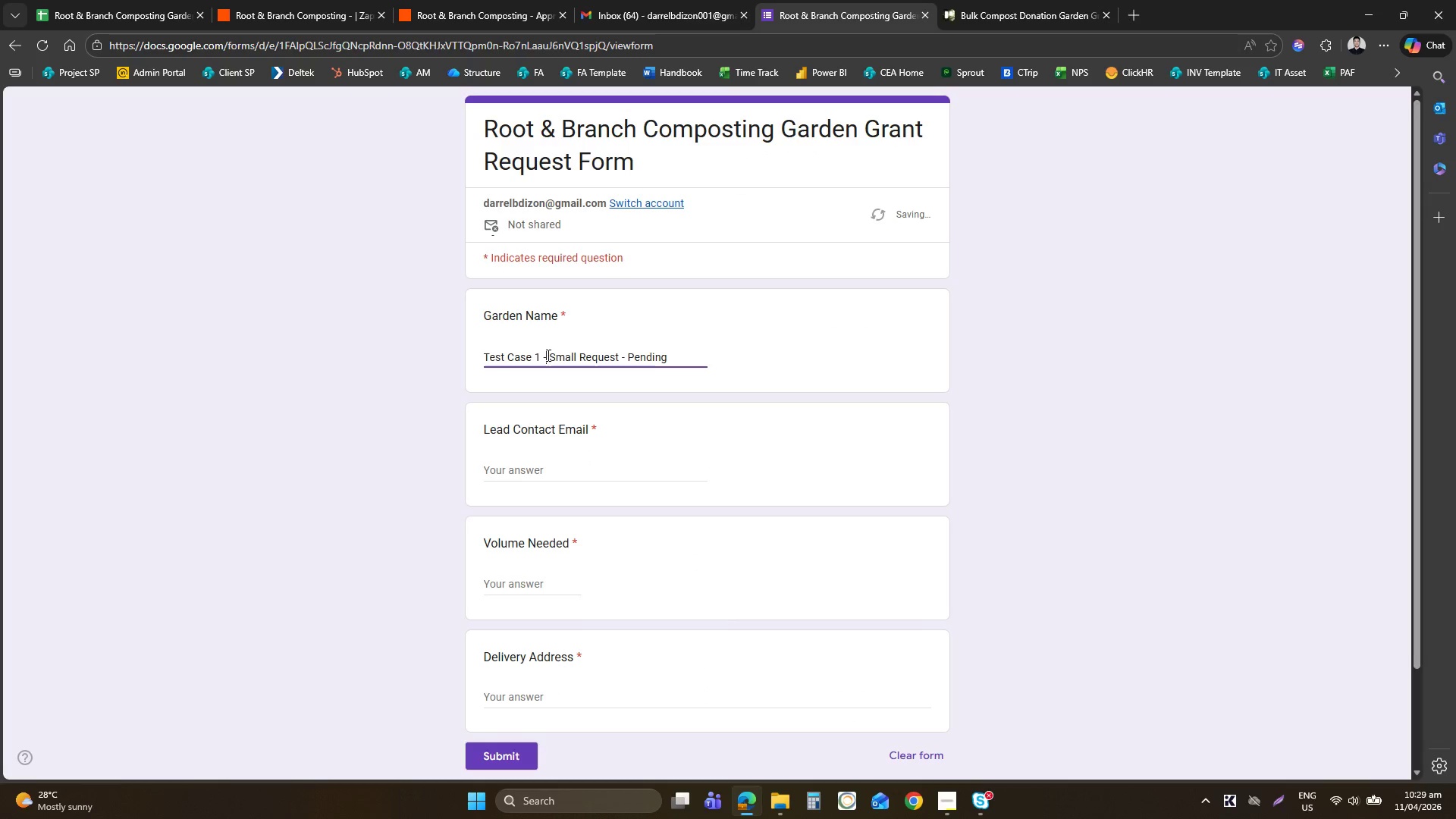 
key(ArrowLeft)
 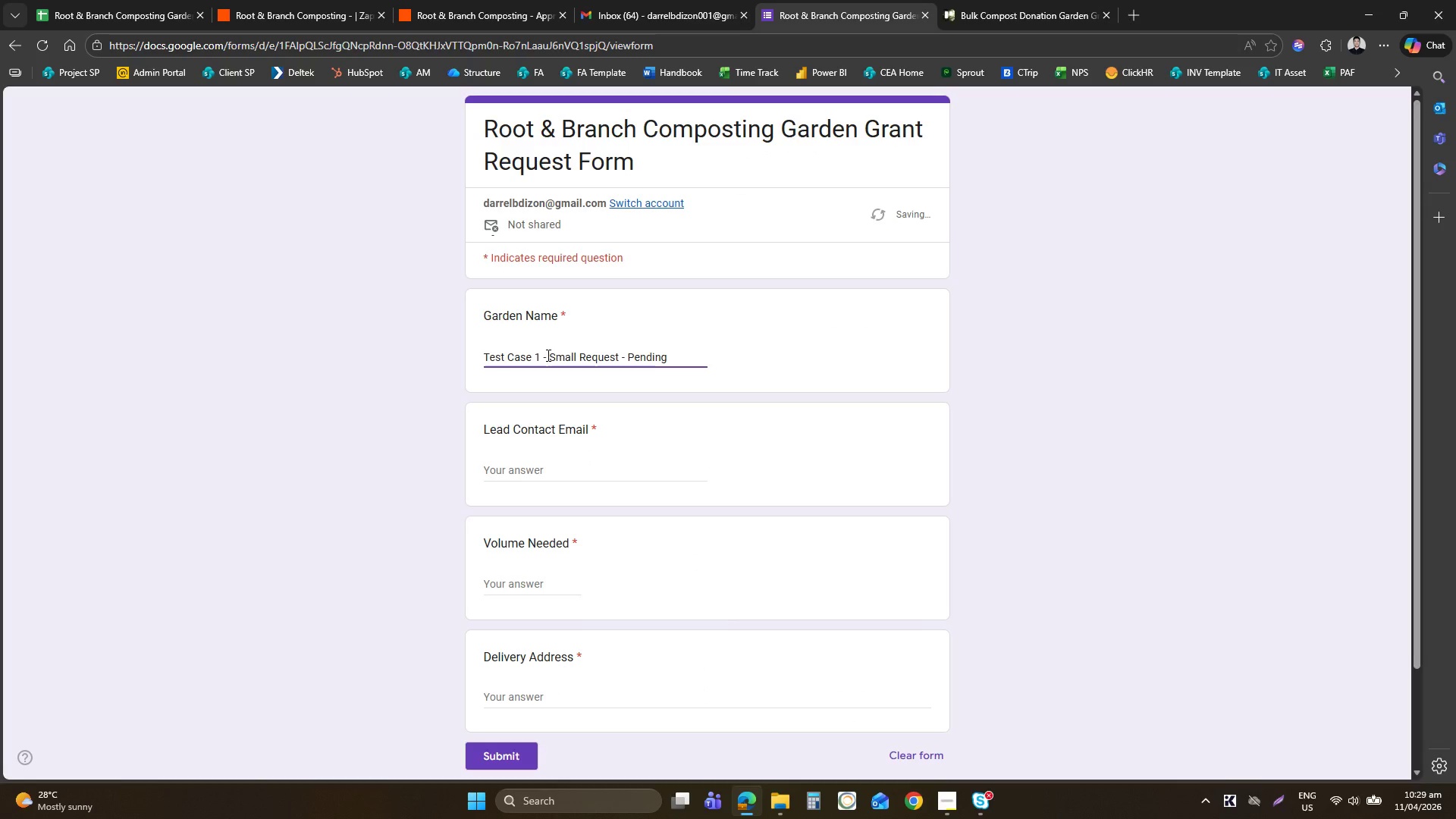 
key(ArrowLeft)
 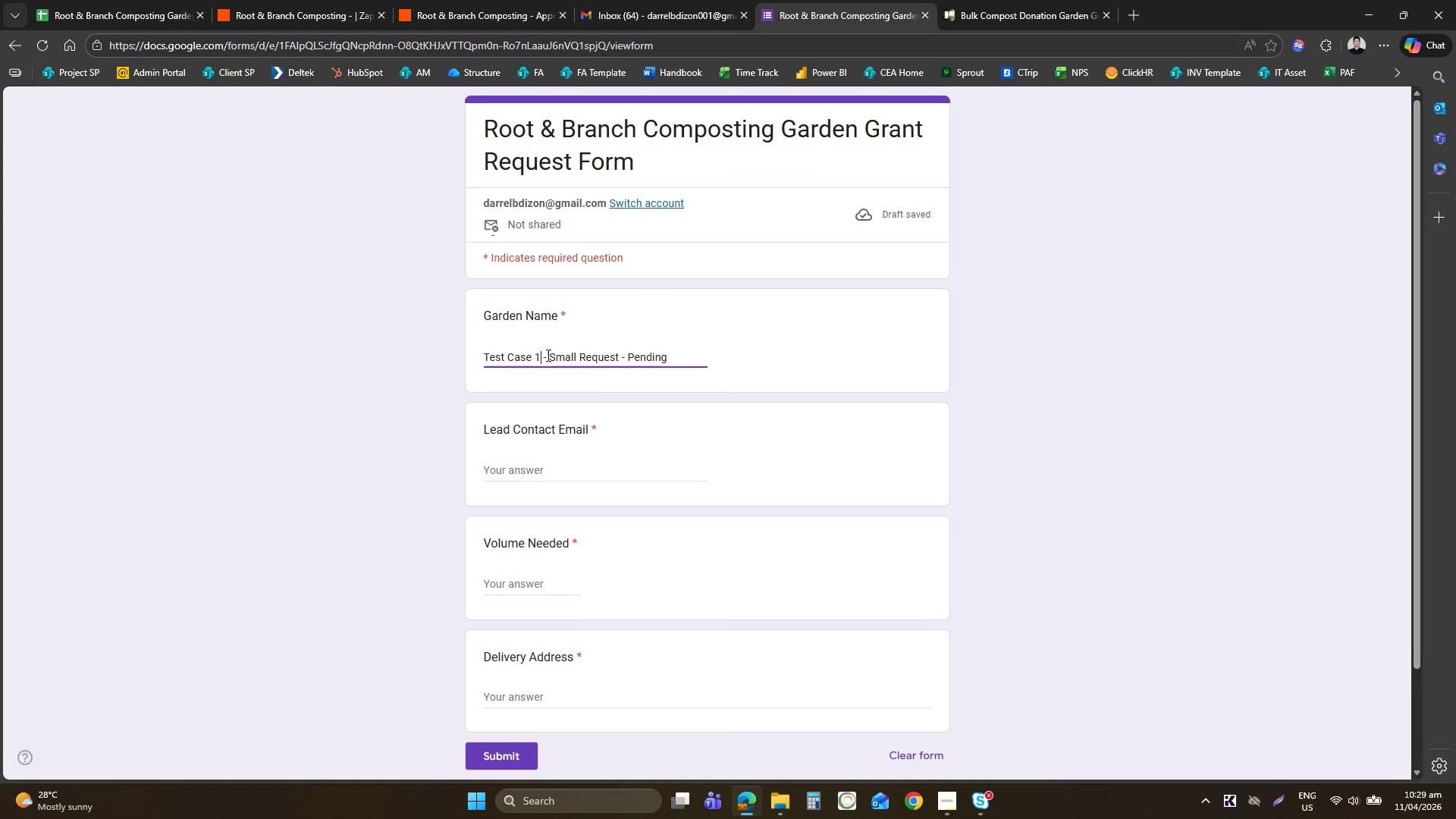 
key(Backspace)
 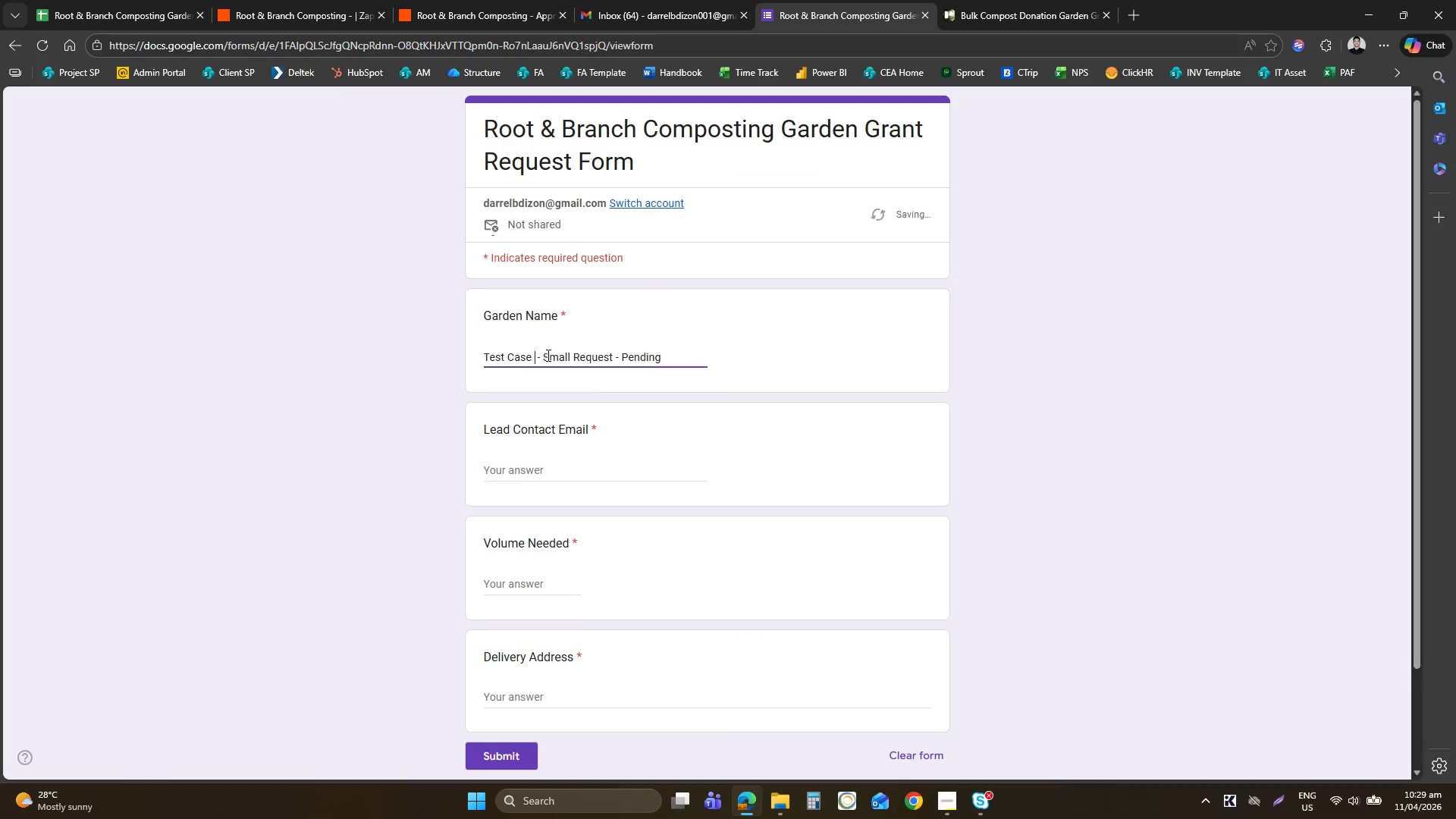 
key(2)
 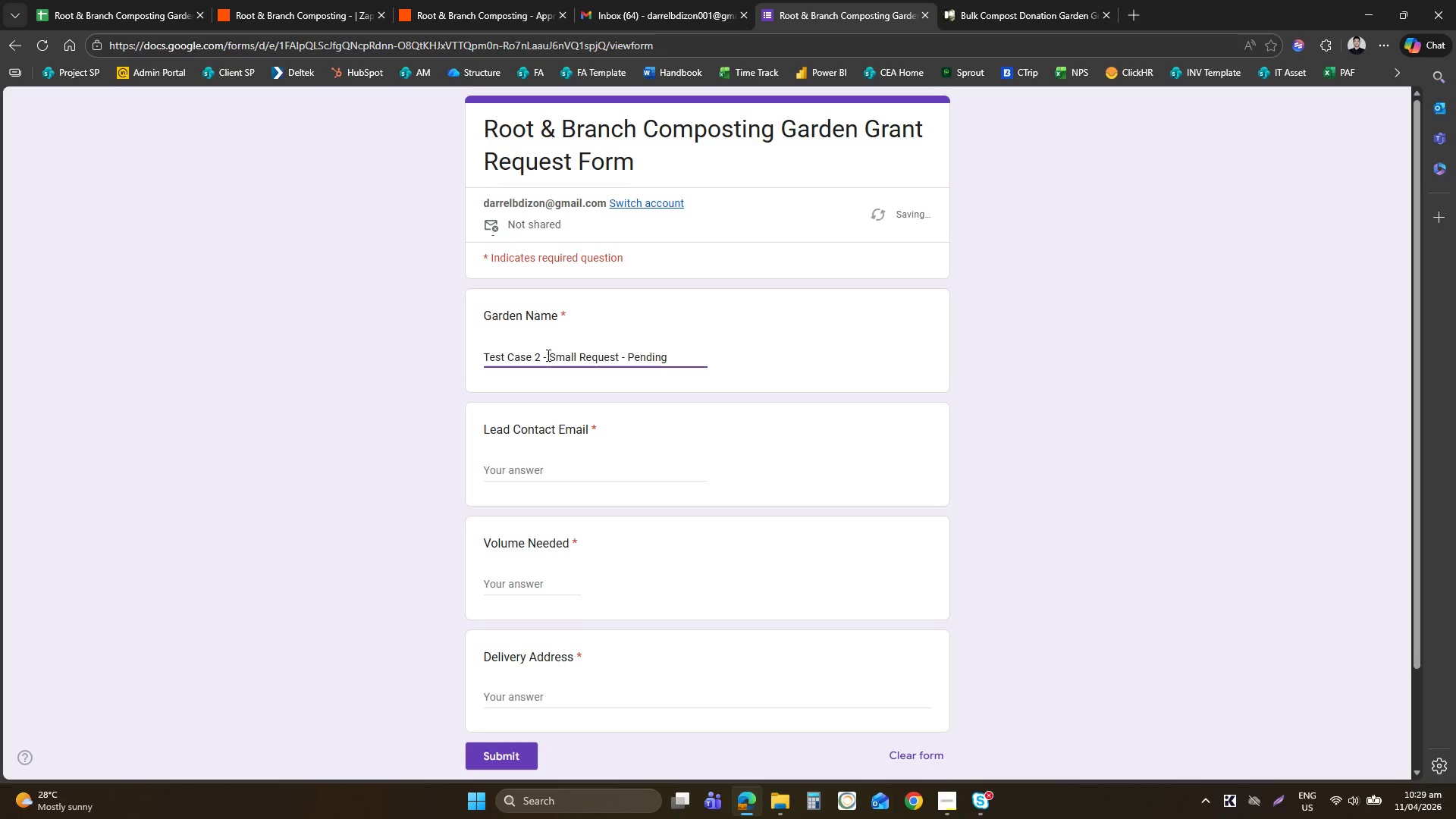 
double_click([547, 355])
 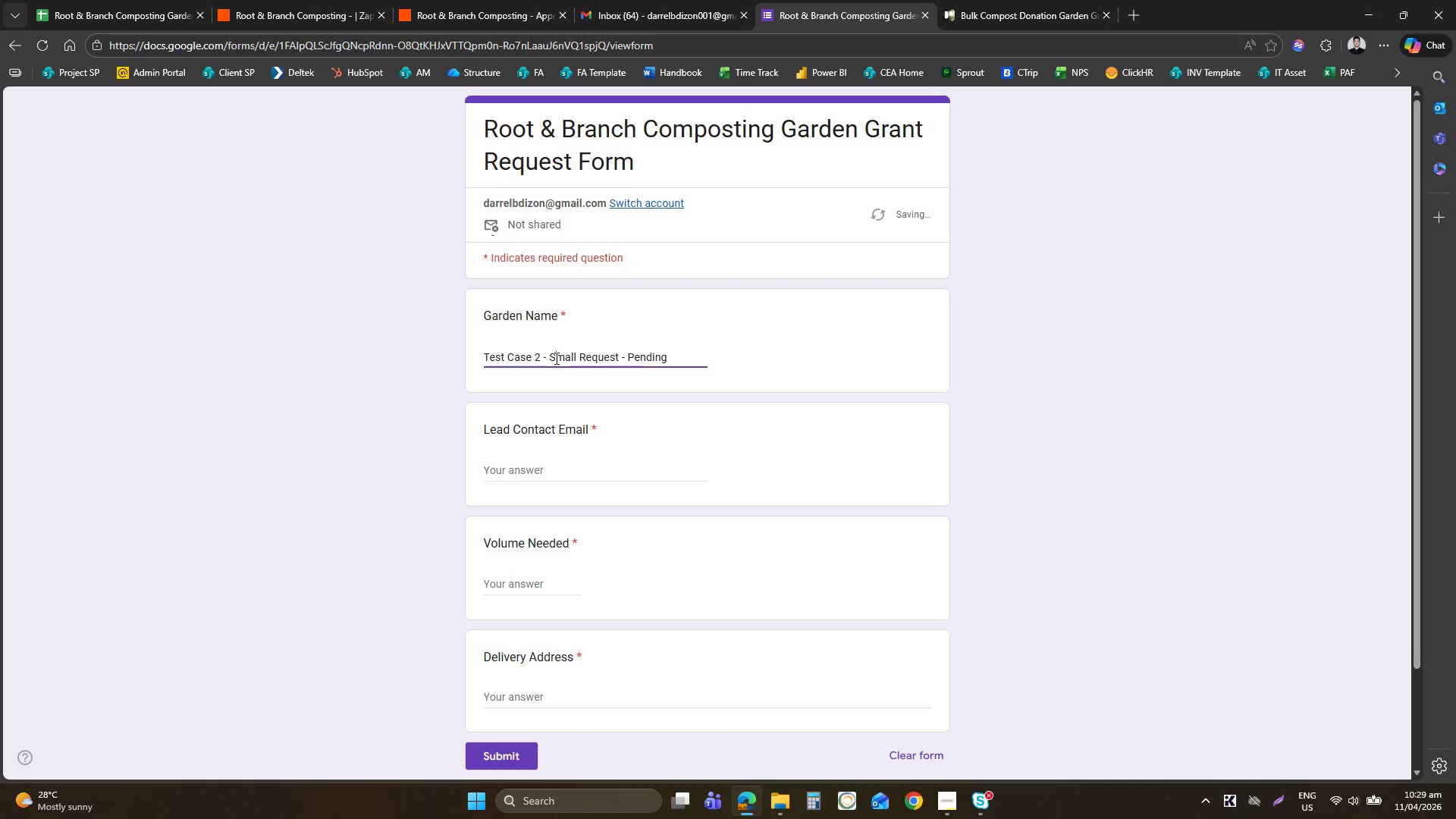 
double_click([555, 358])
 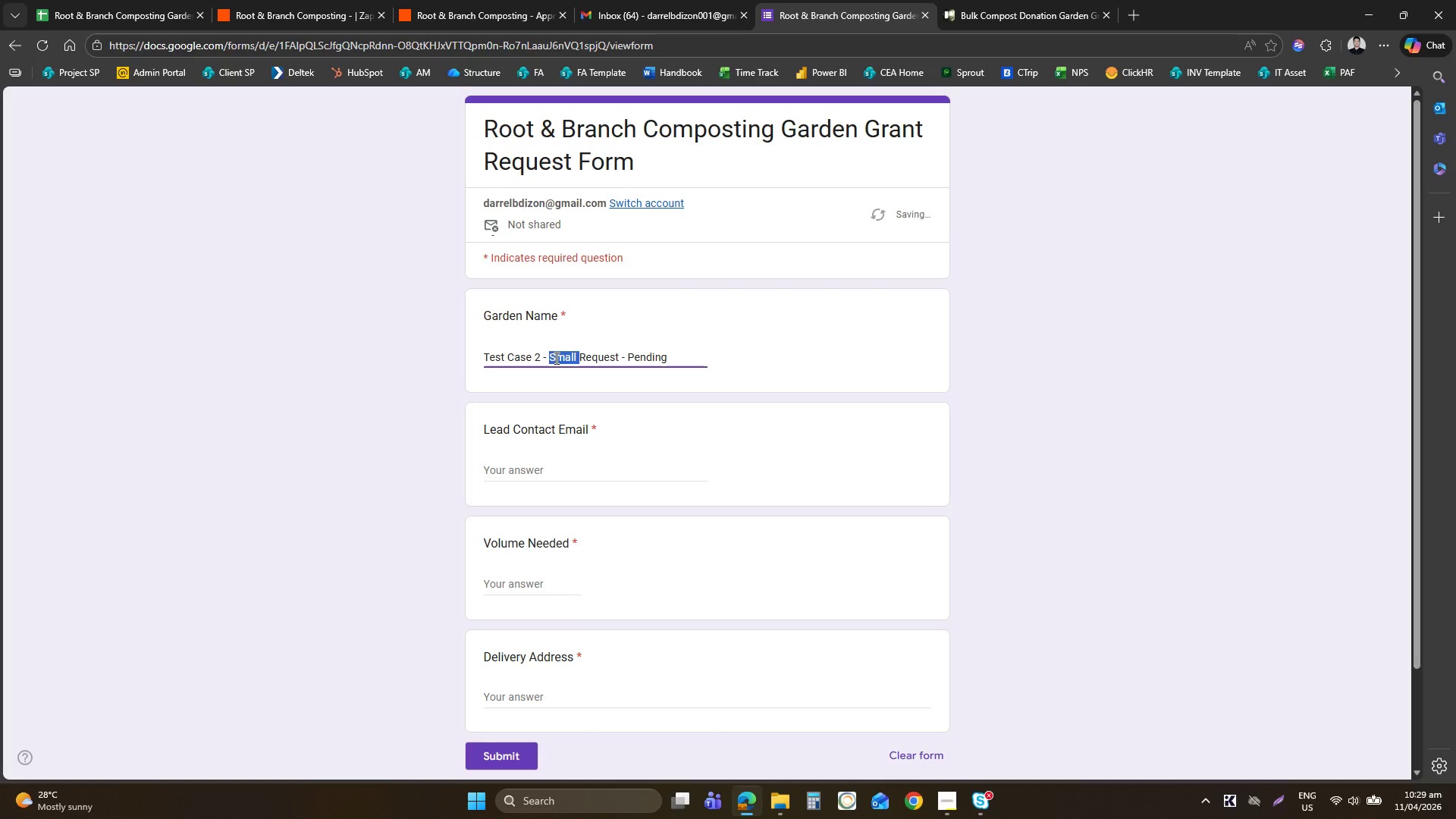 
type(Big )
 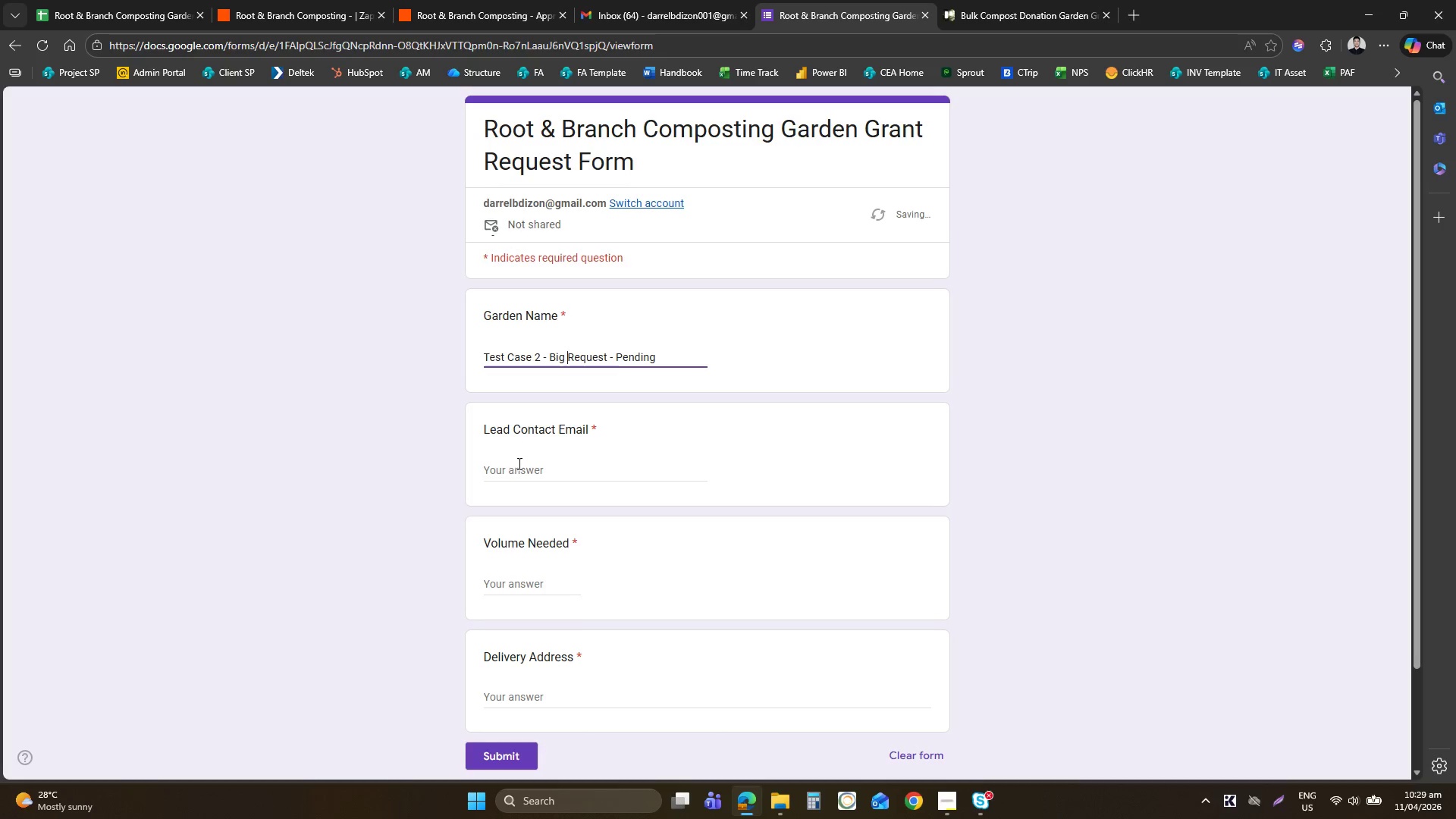 
left_click([527, 468])
 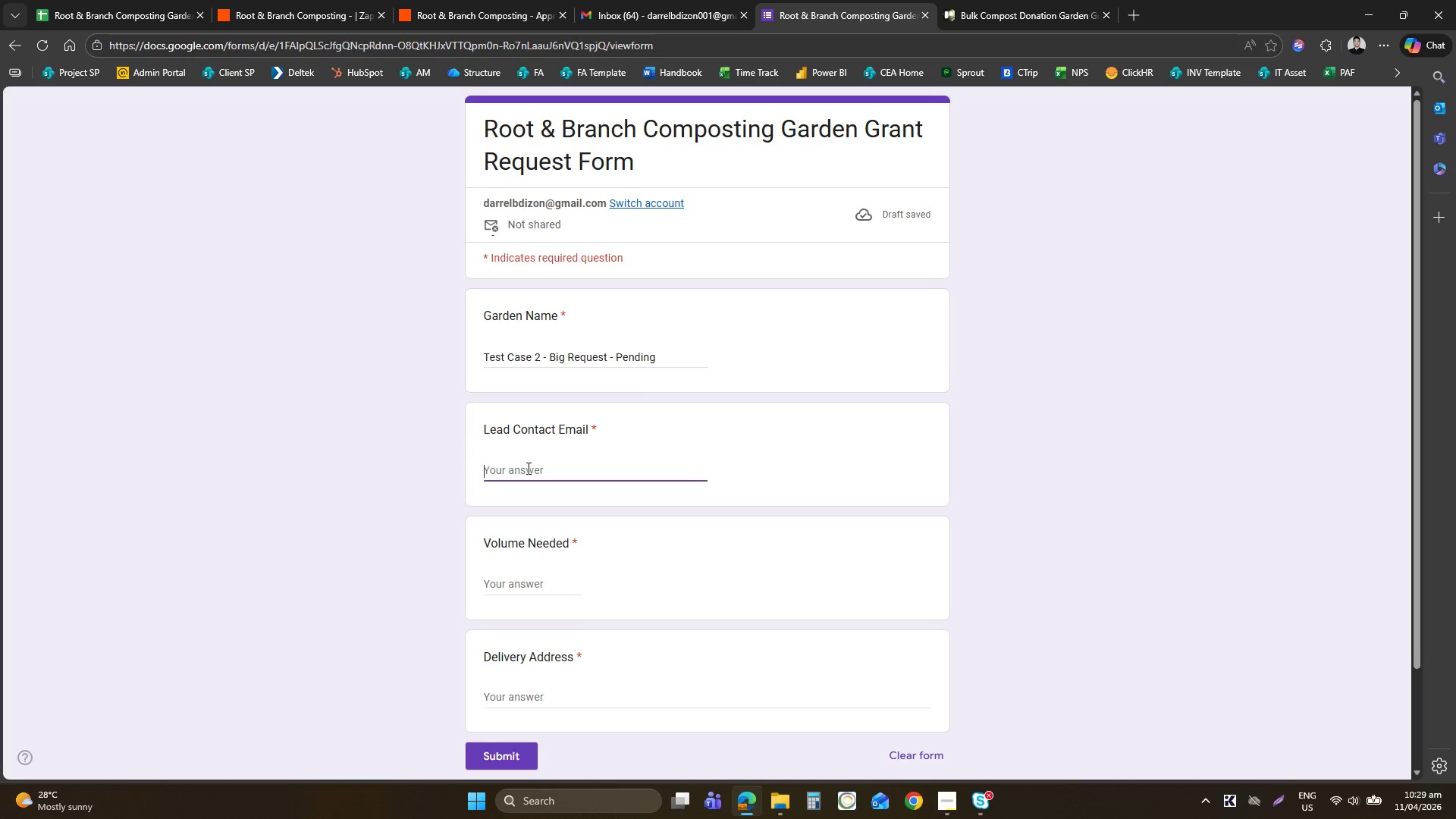 
type(da)
 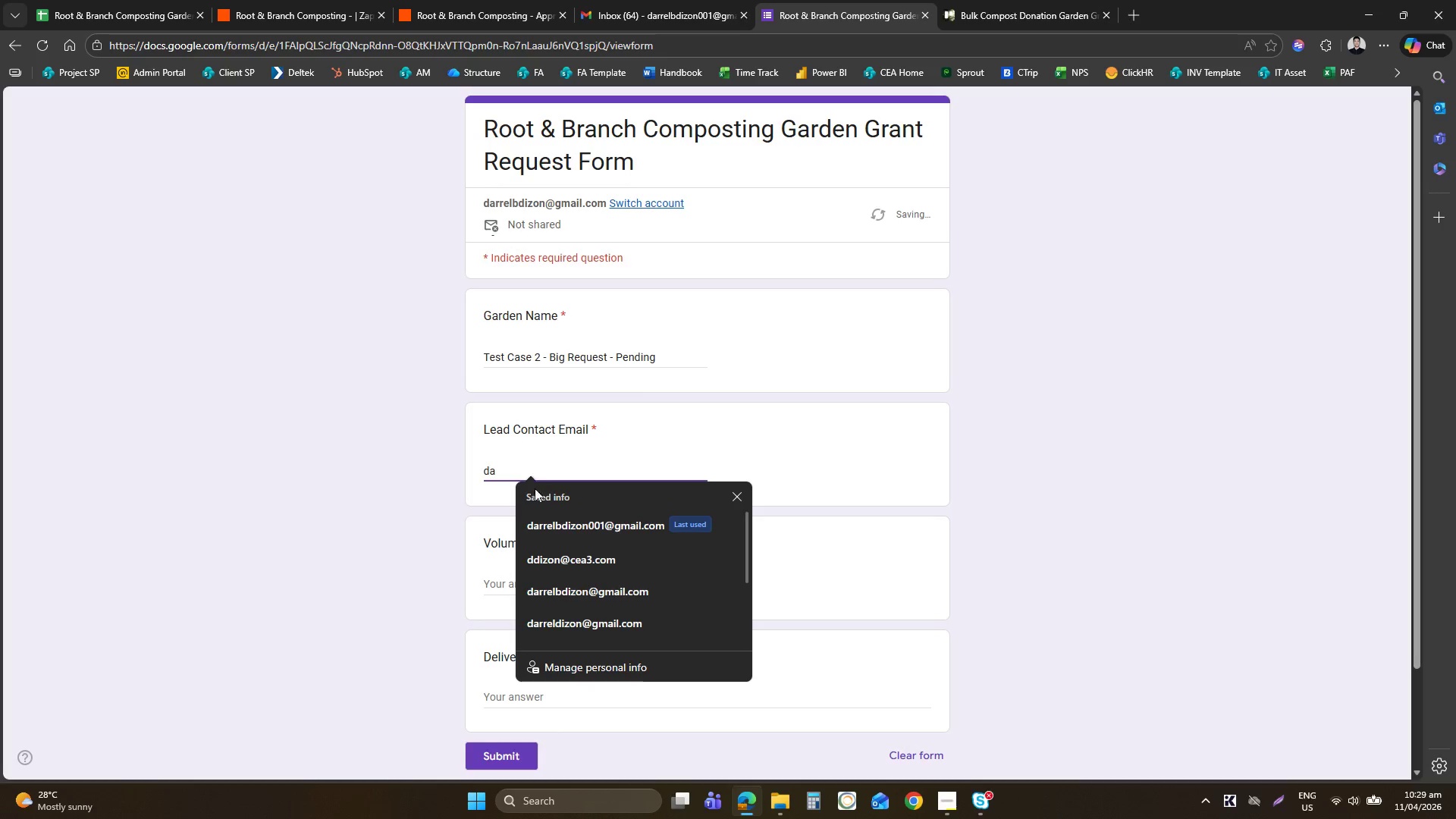 
left_click([540, 509])
 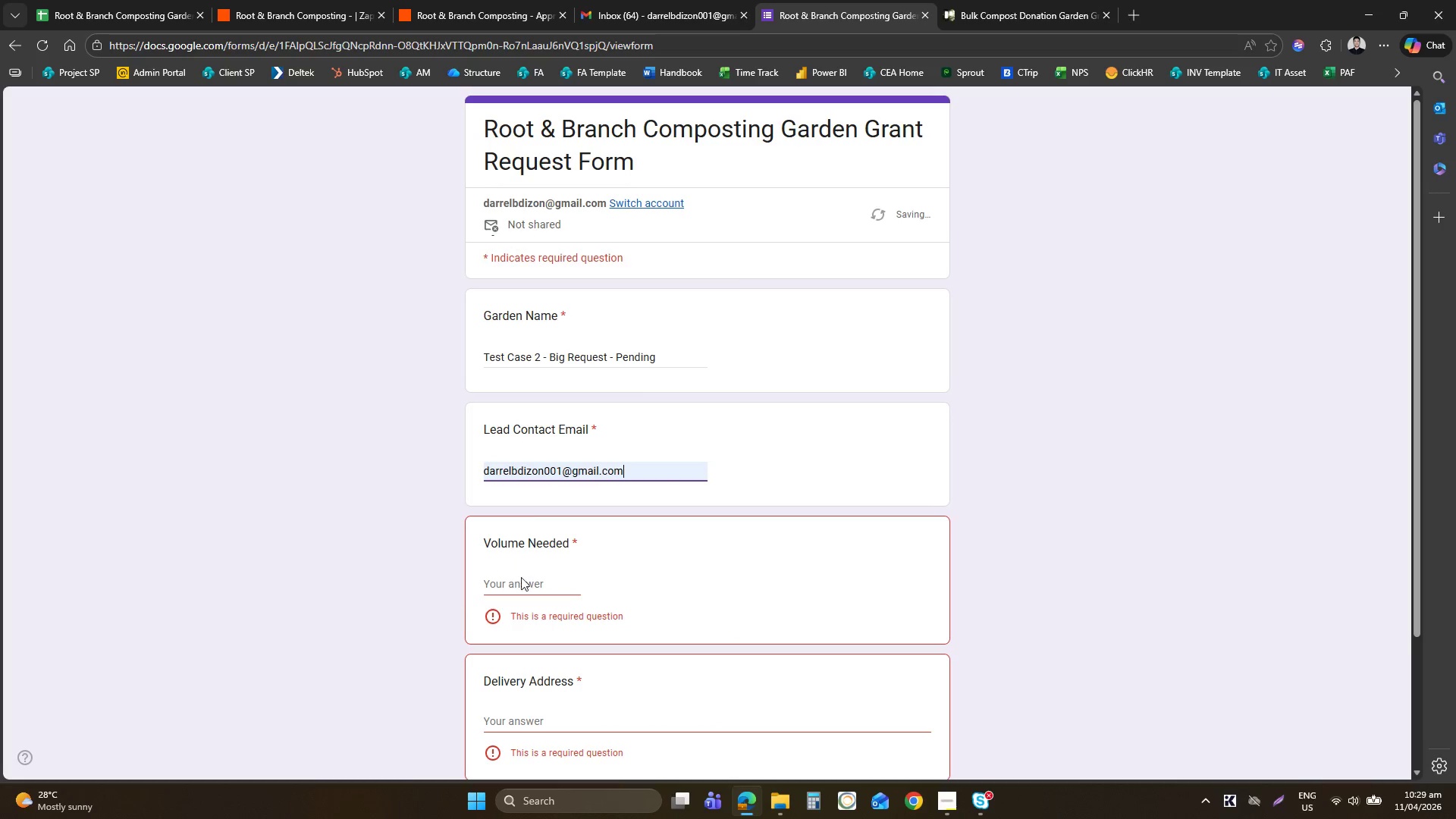 
left_click([521, 585])
 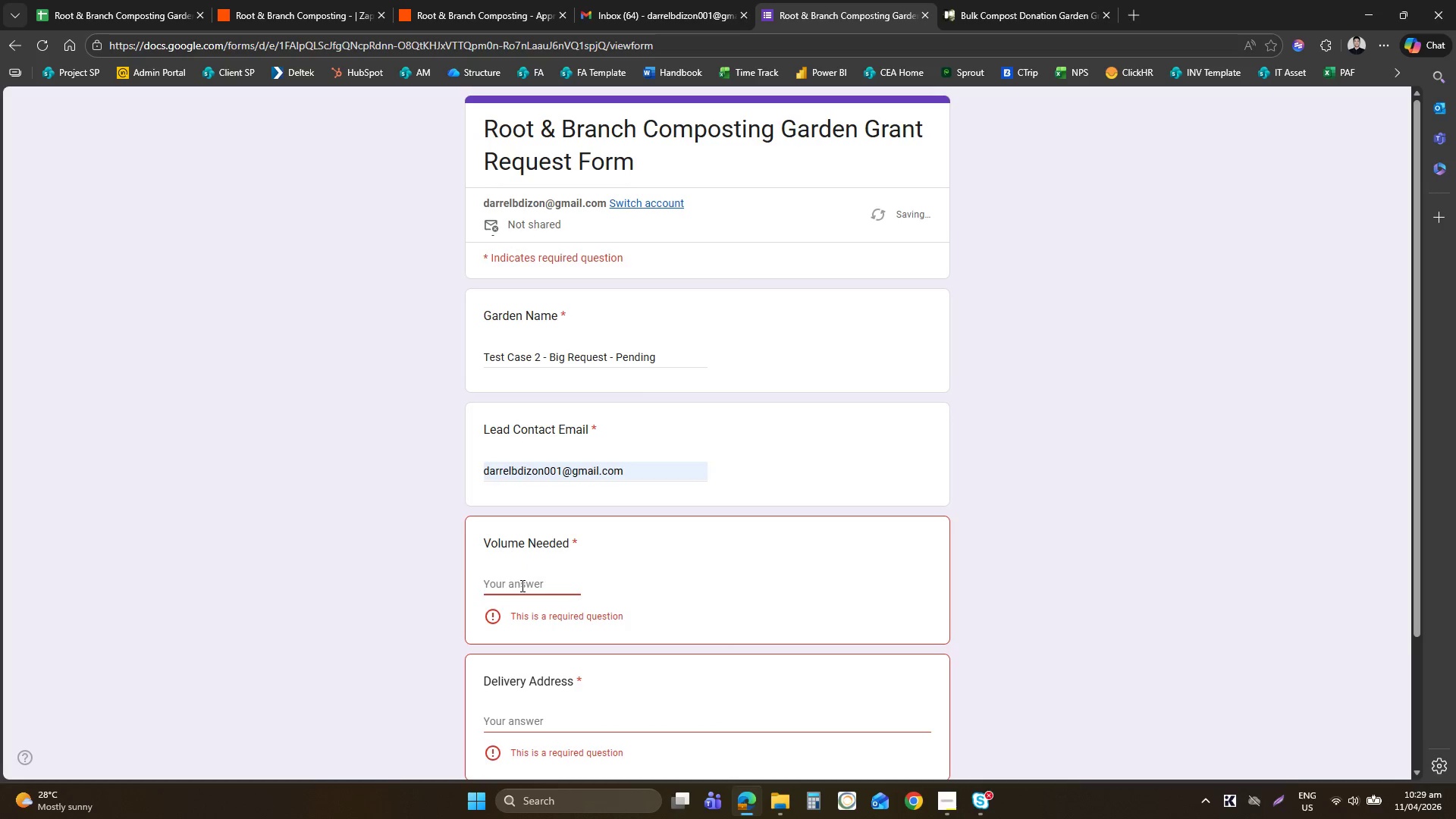 
key(3)
 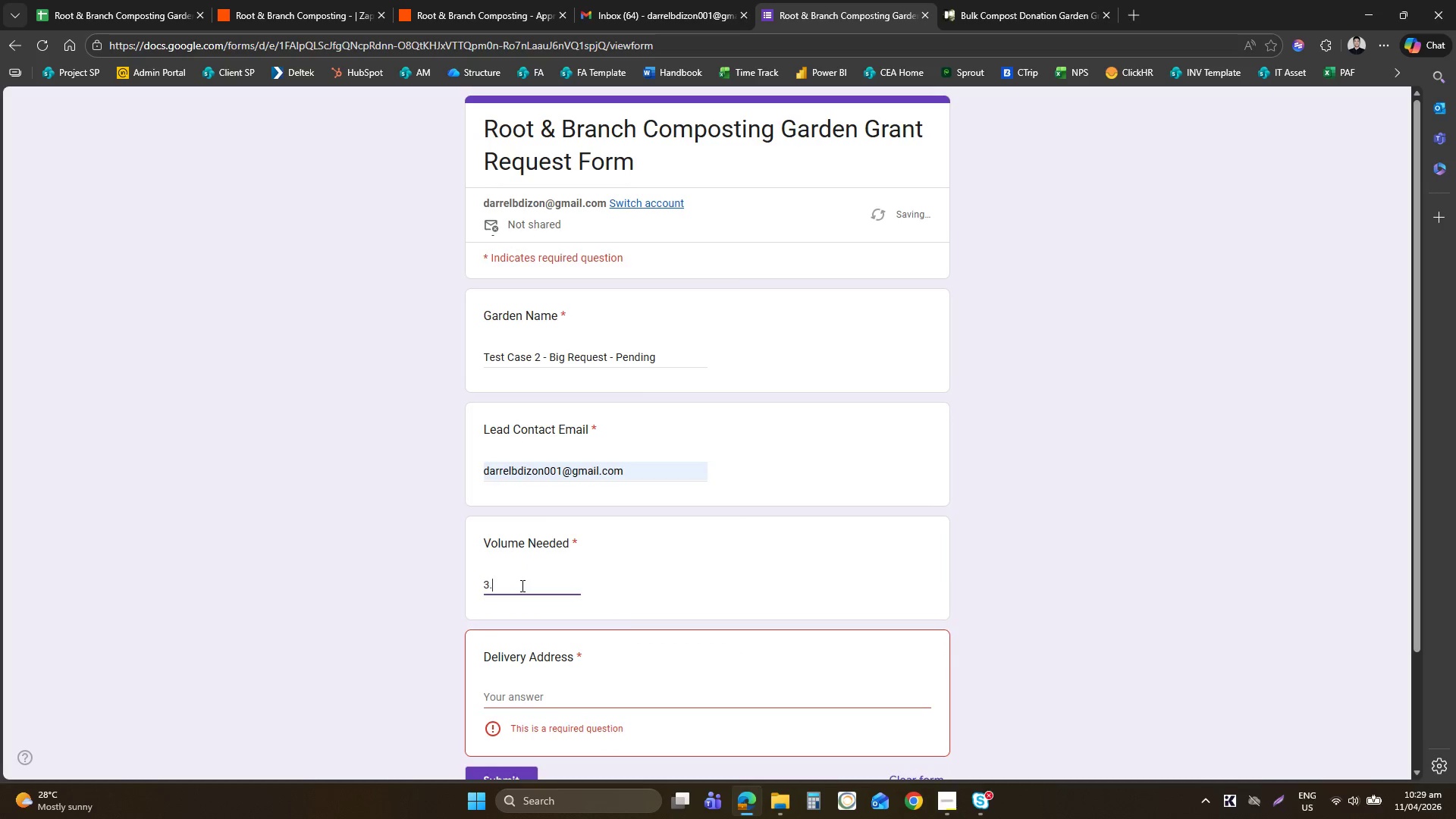 
key(Period)
 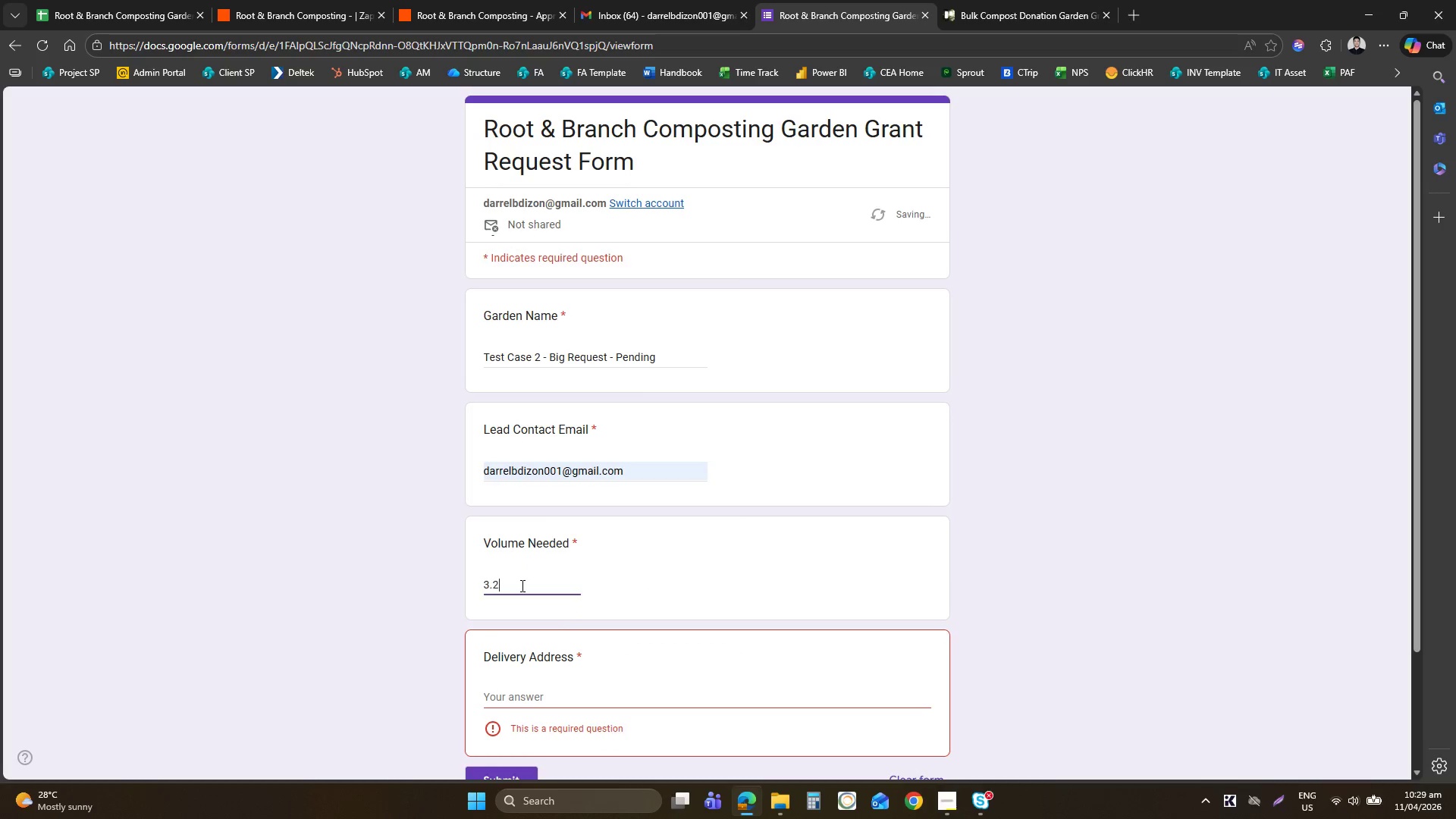 
key(2)
 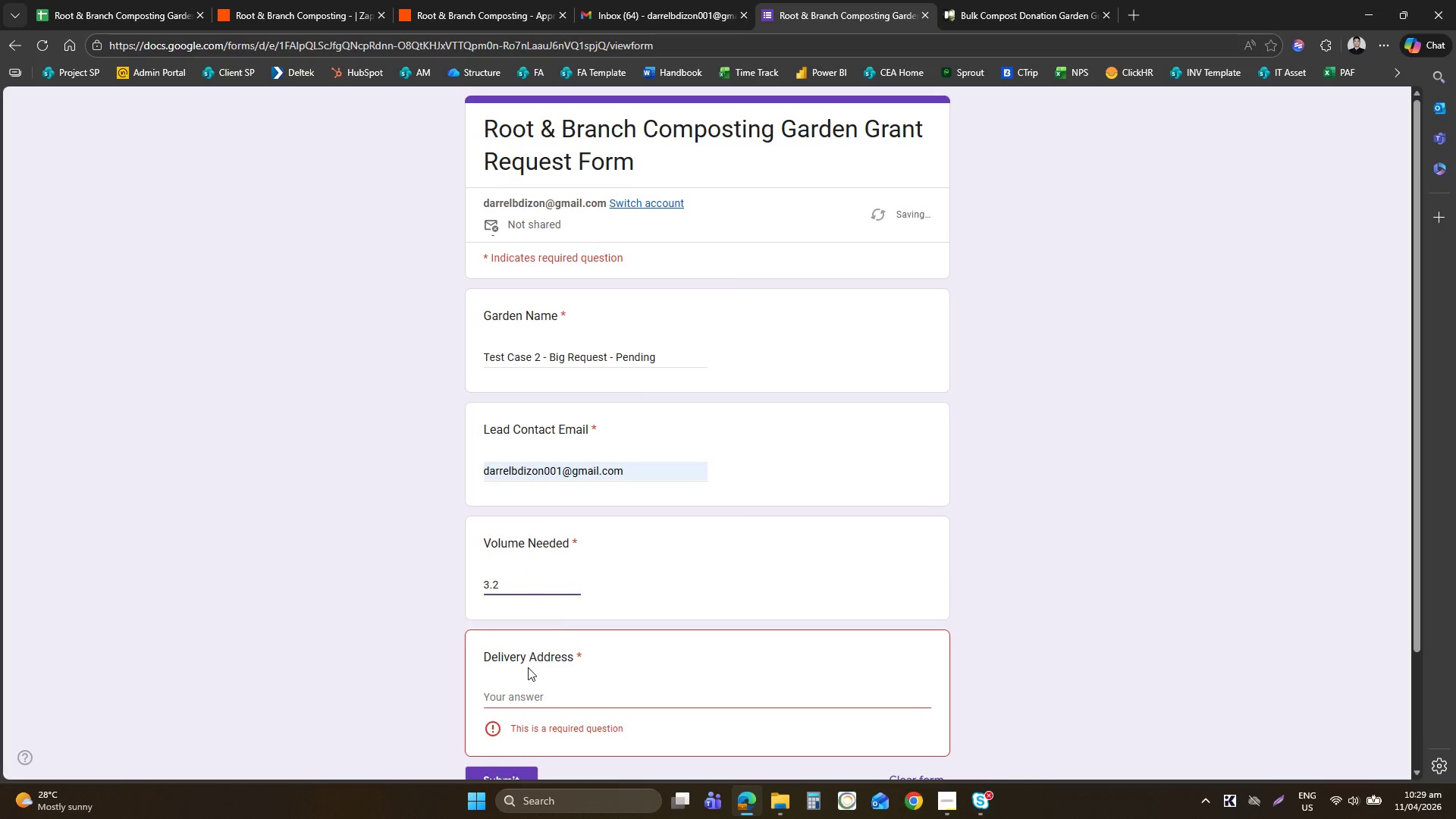 
left_click([526, 708])
 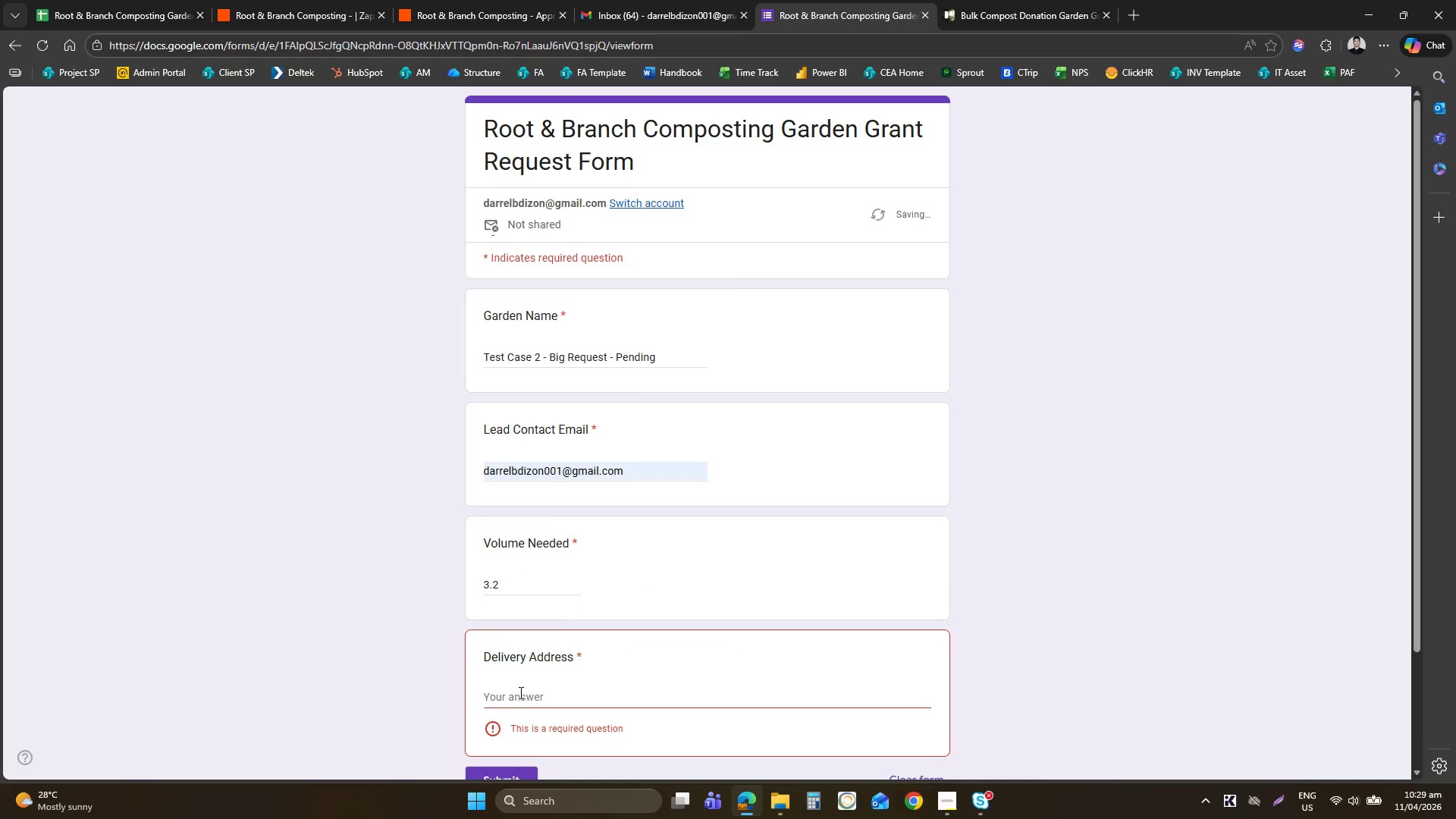 
left_click([519, 692])
 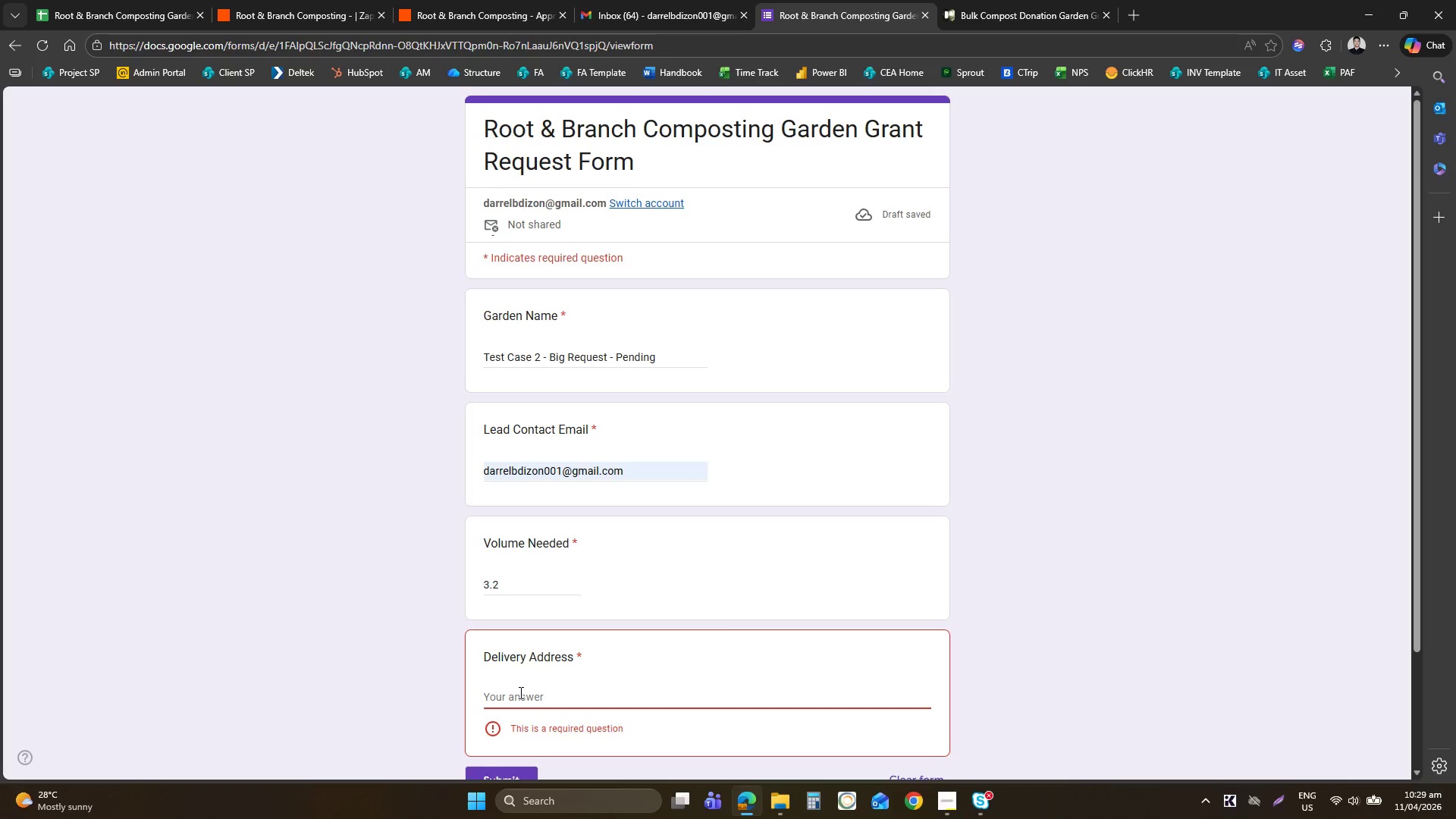 
type(CA, USA)
 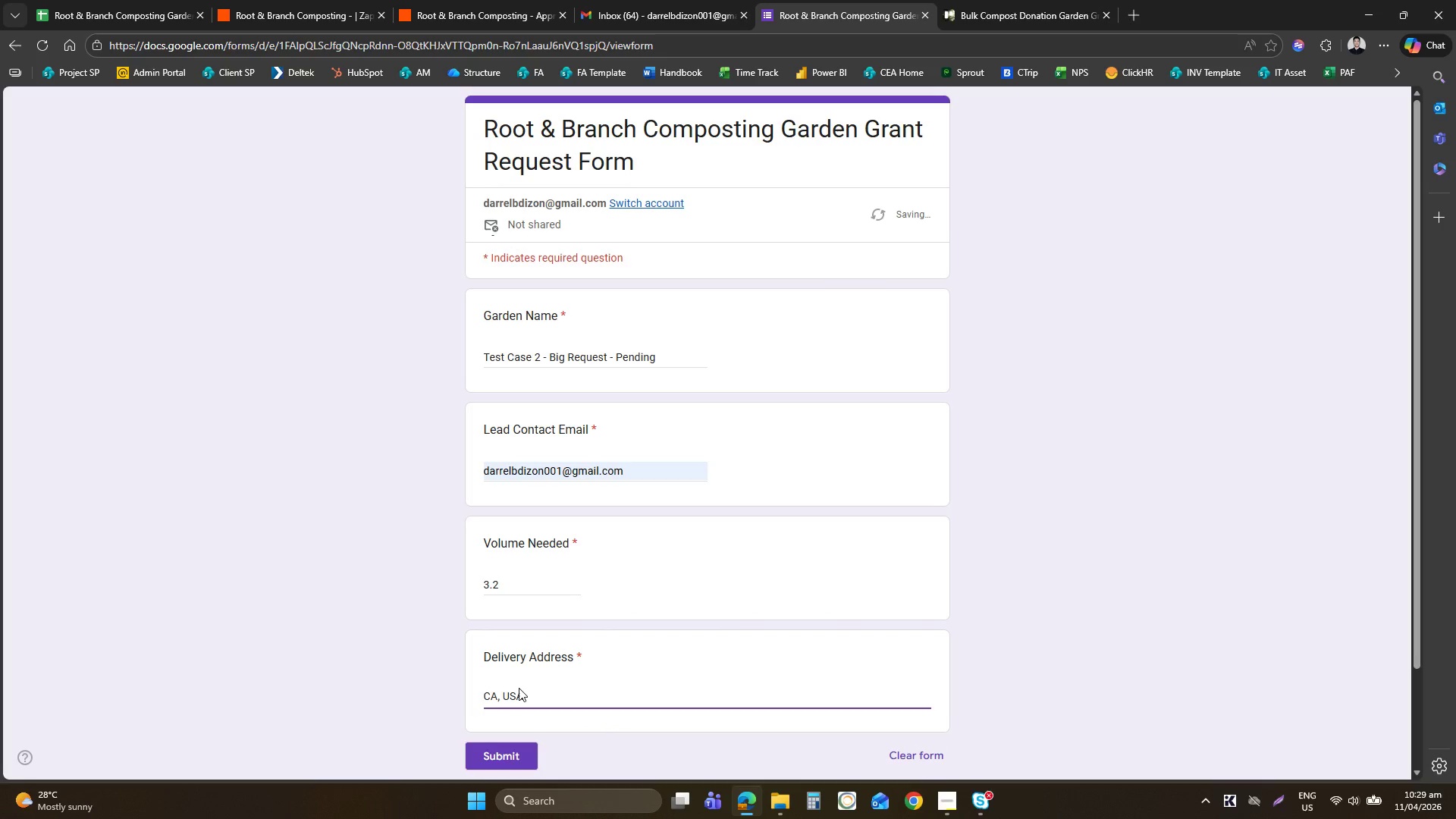 
left_click([507, 766])
 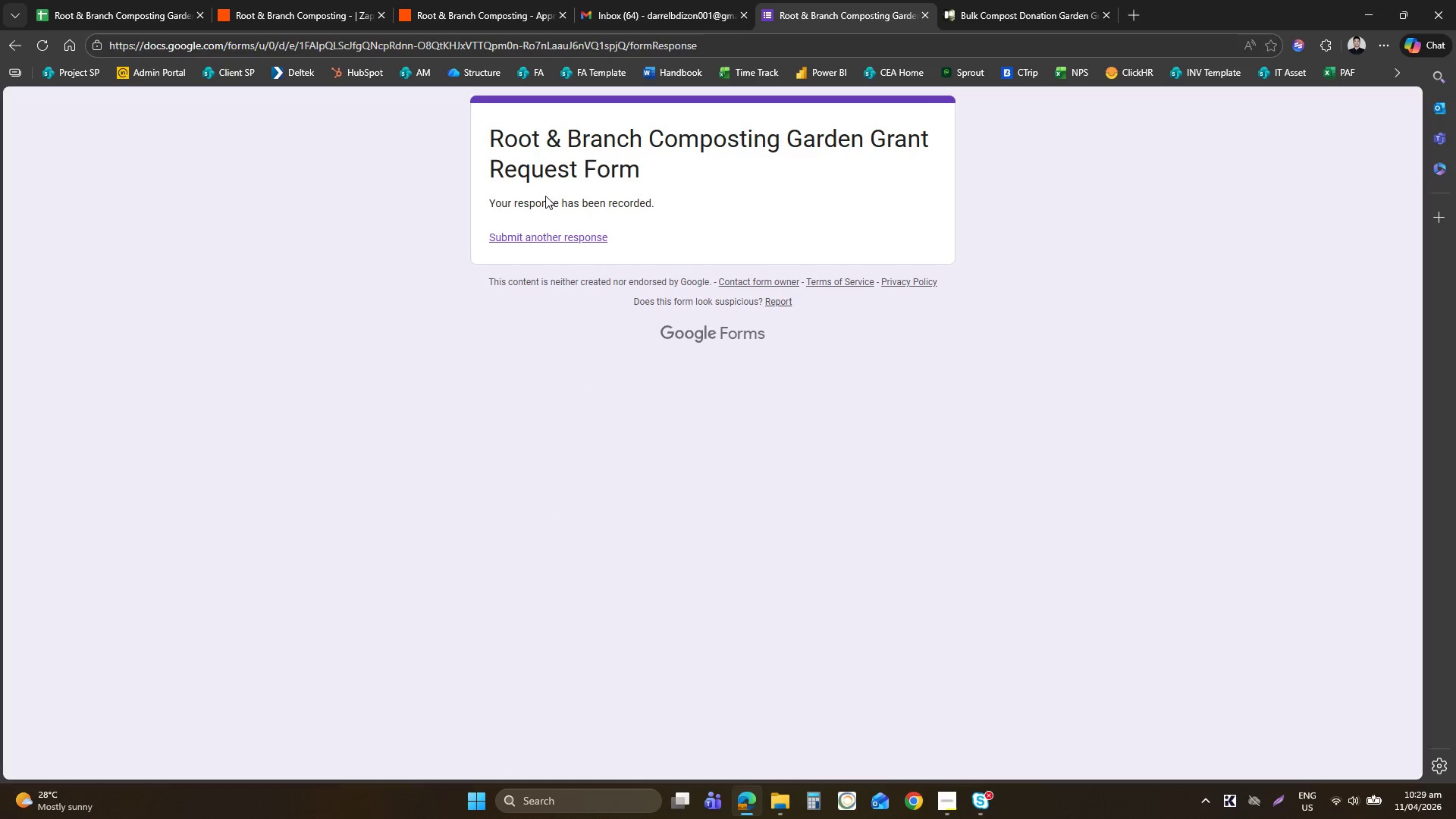 
left_click_drag(start_coordinate=[540, 246], to_coordinate=[520, 238])
 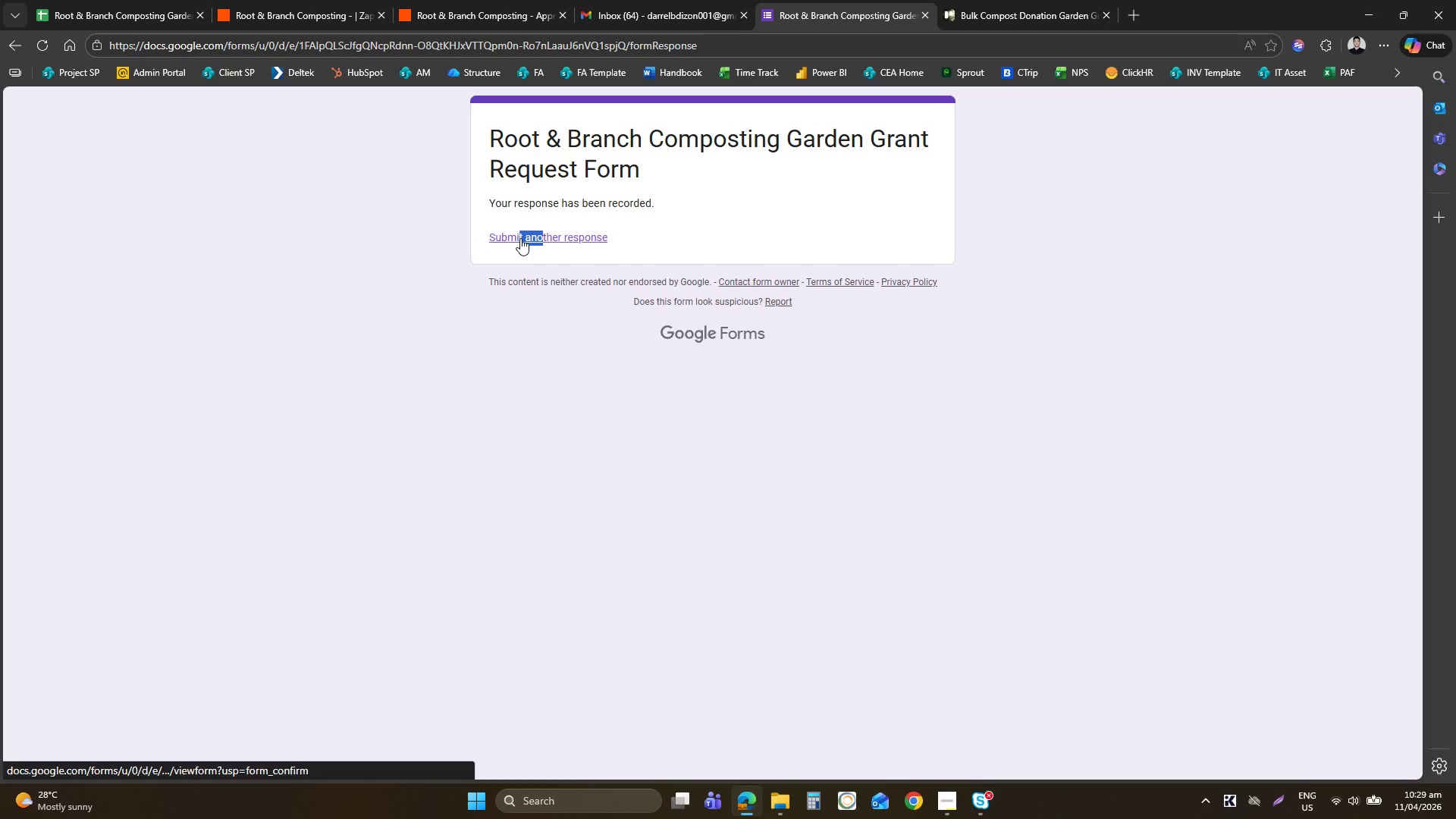 
left_click([520, 238])
 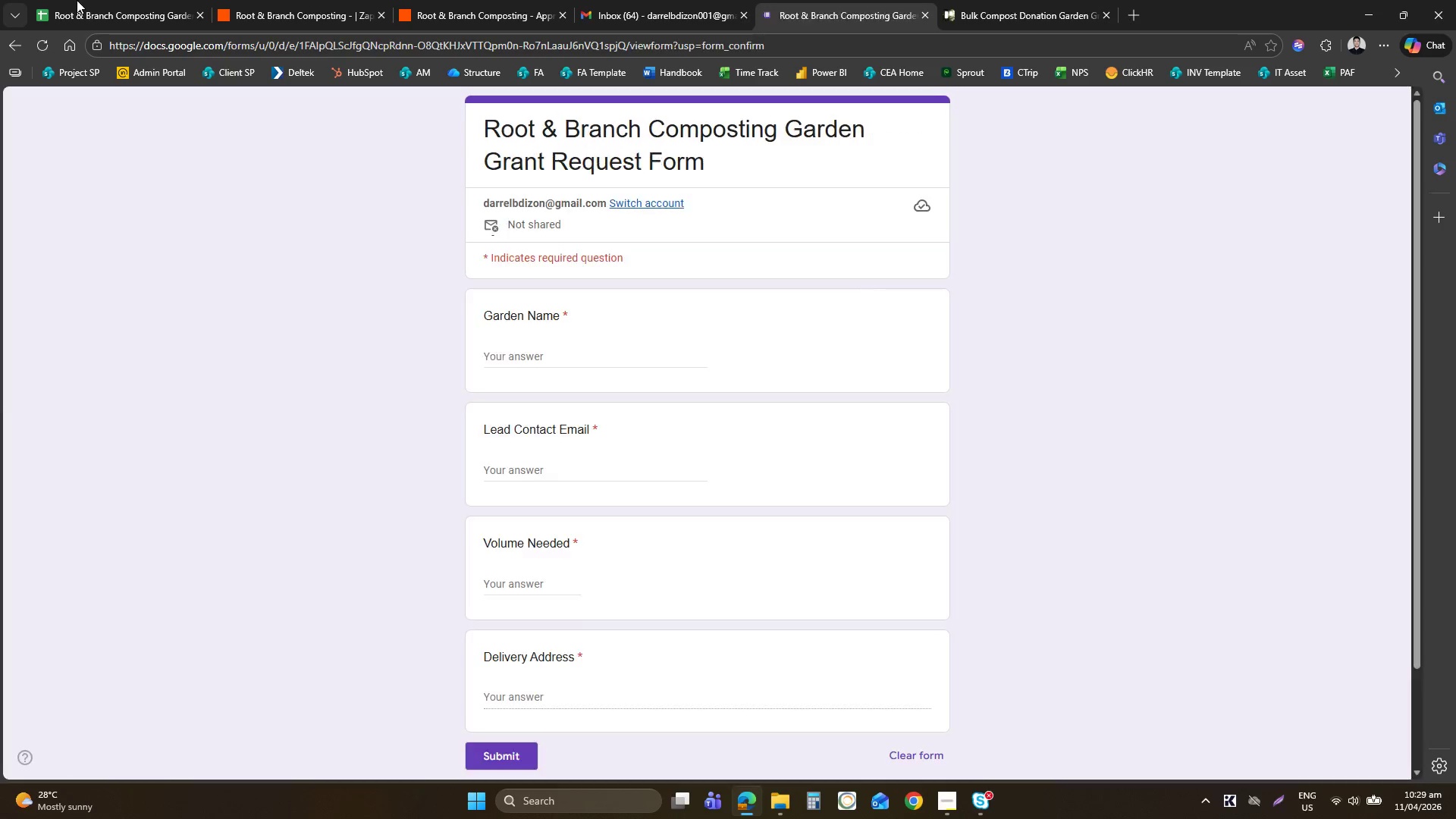 
left_click([74, 0])
 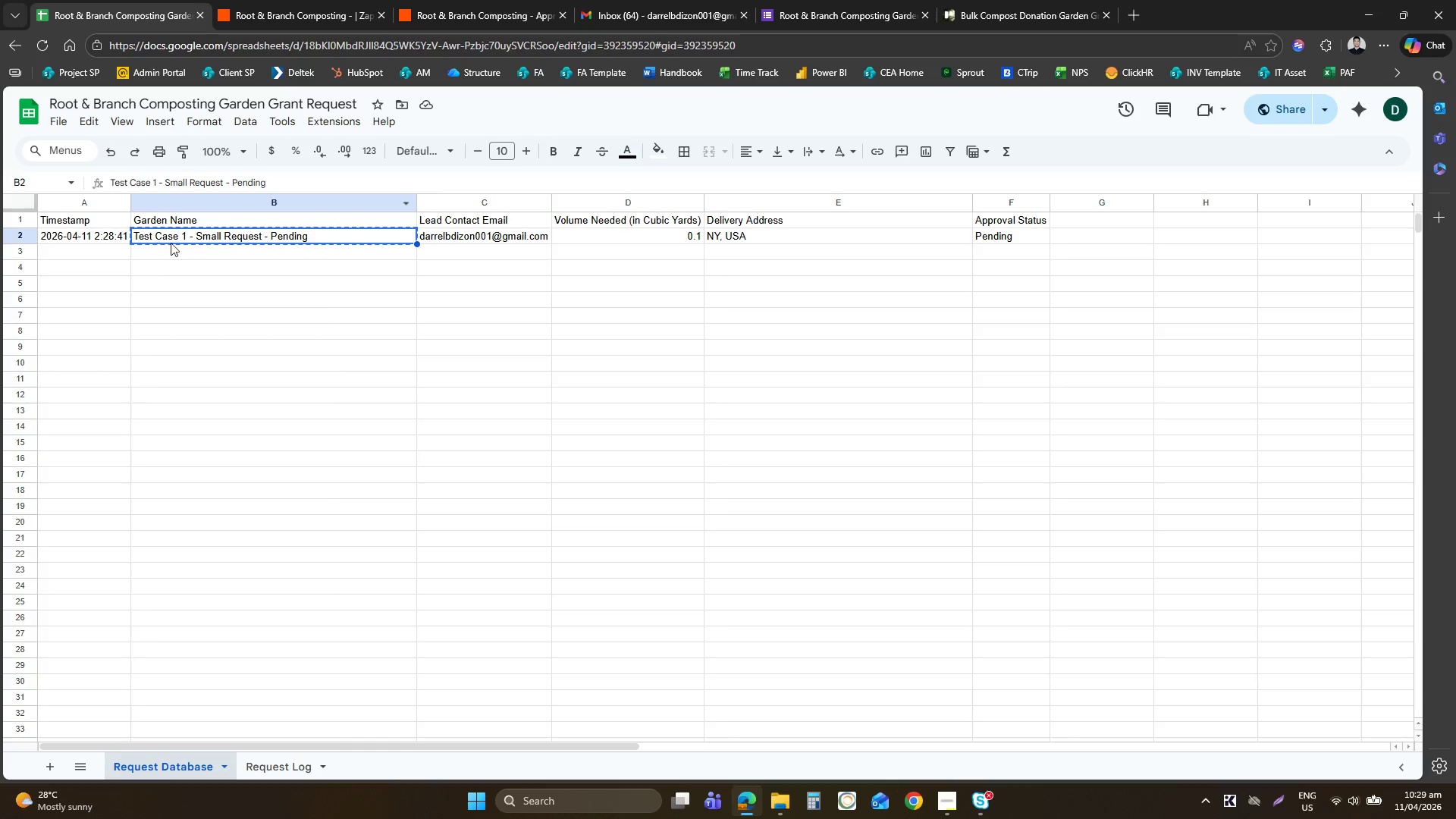 
left_click([204, 243])
 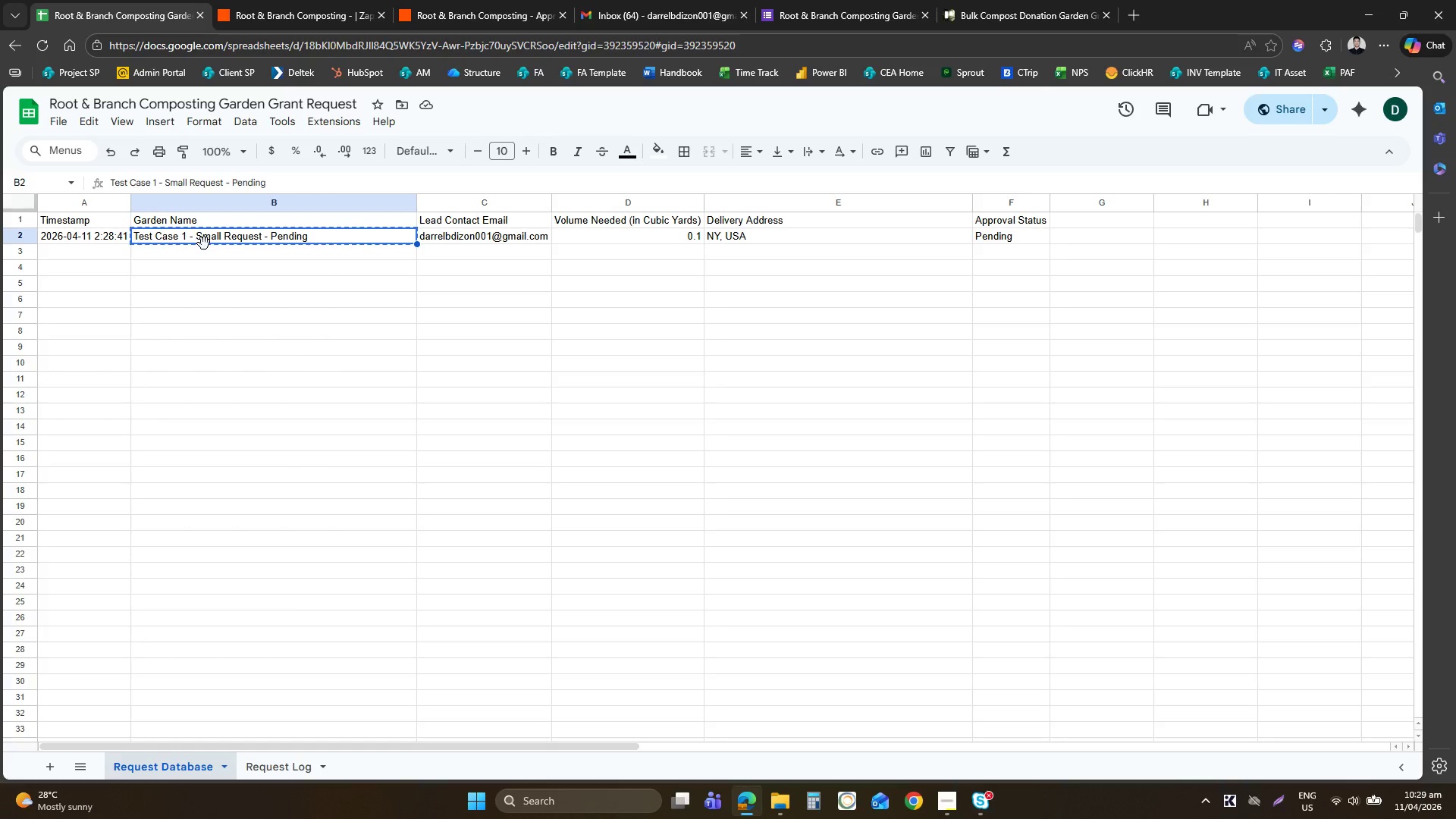 
key(Control+C)
 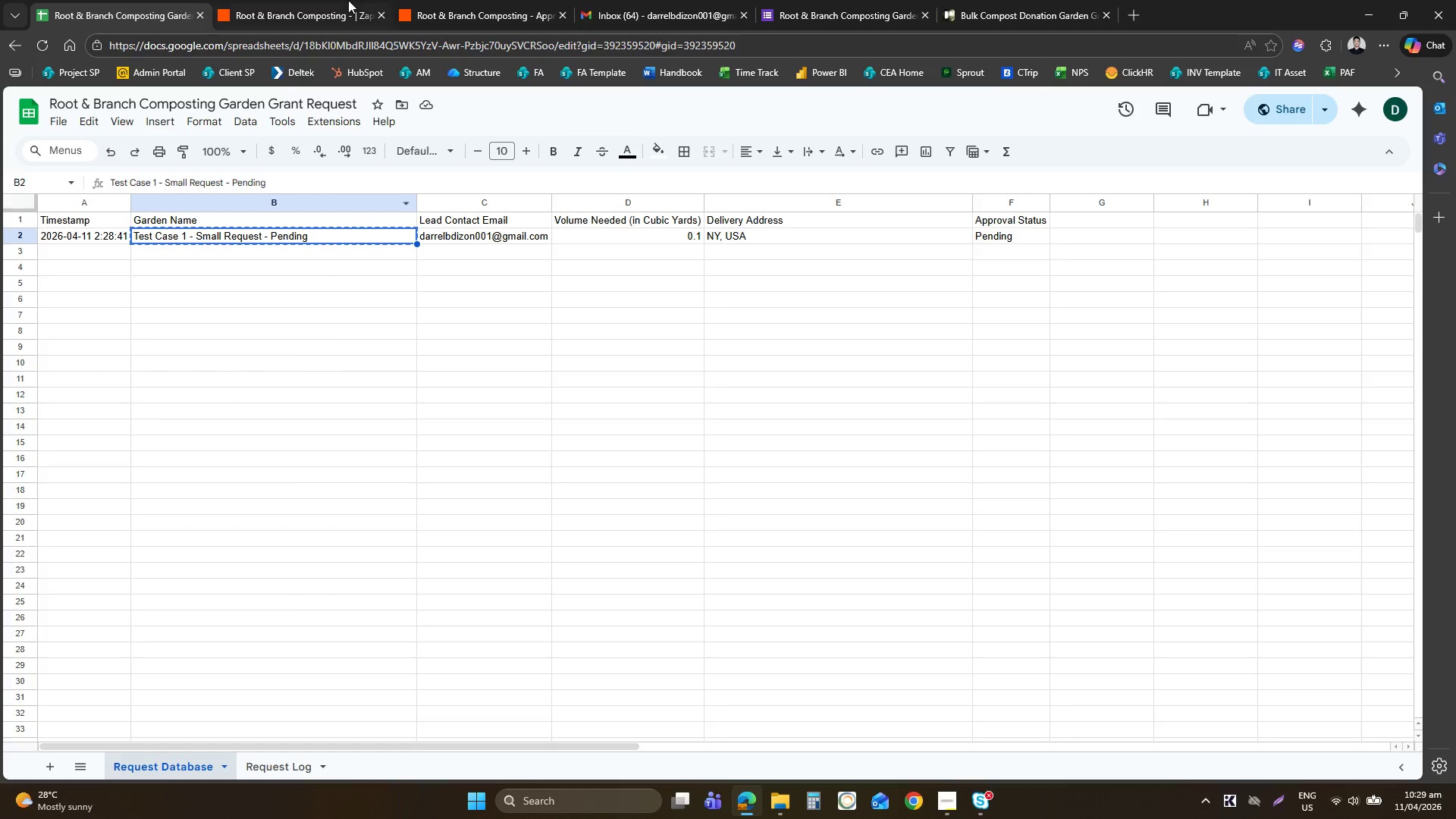 
left_click([348, 0])
 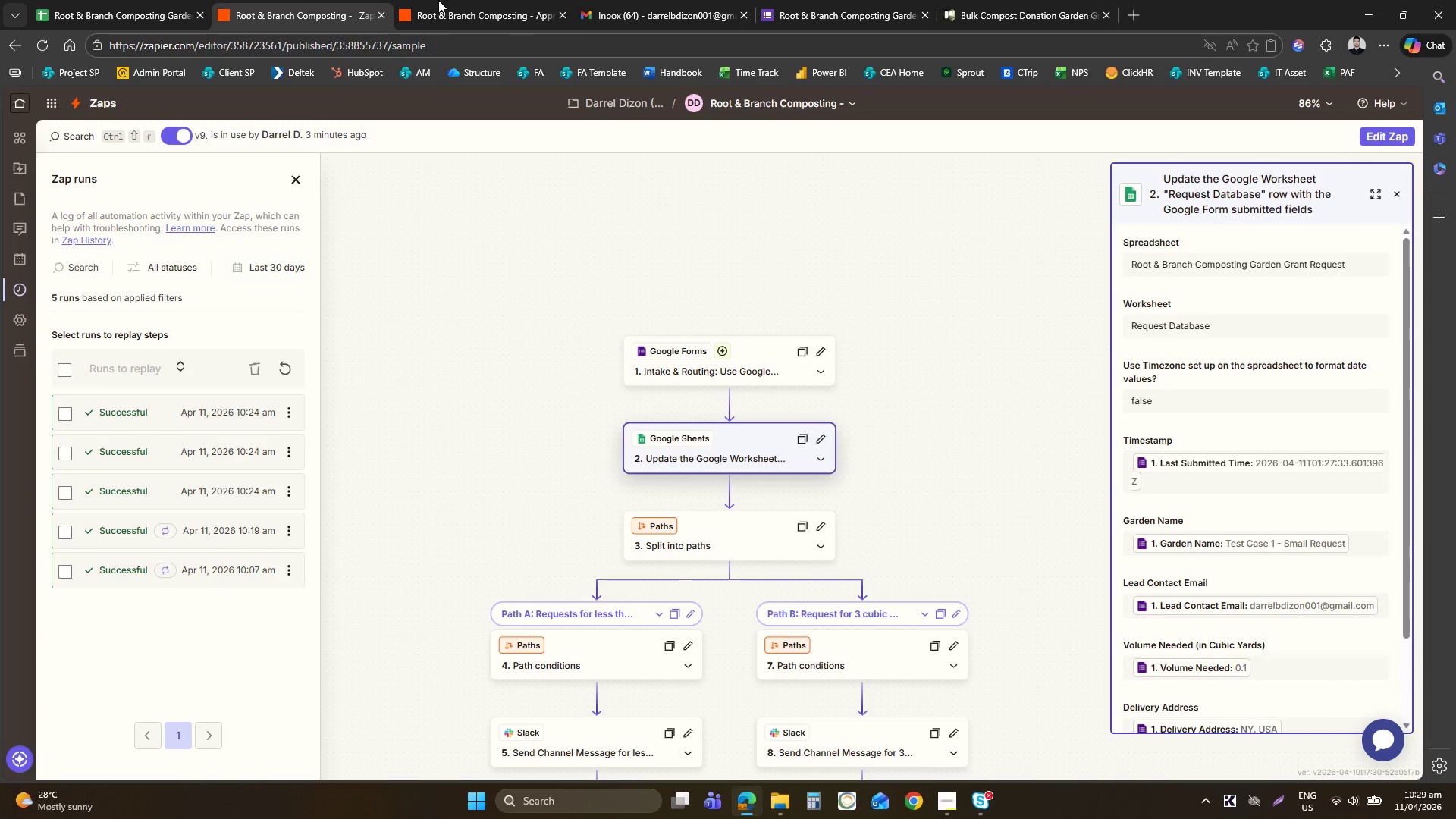 
left_click([496, 0])
 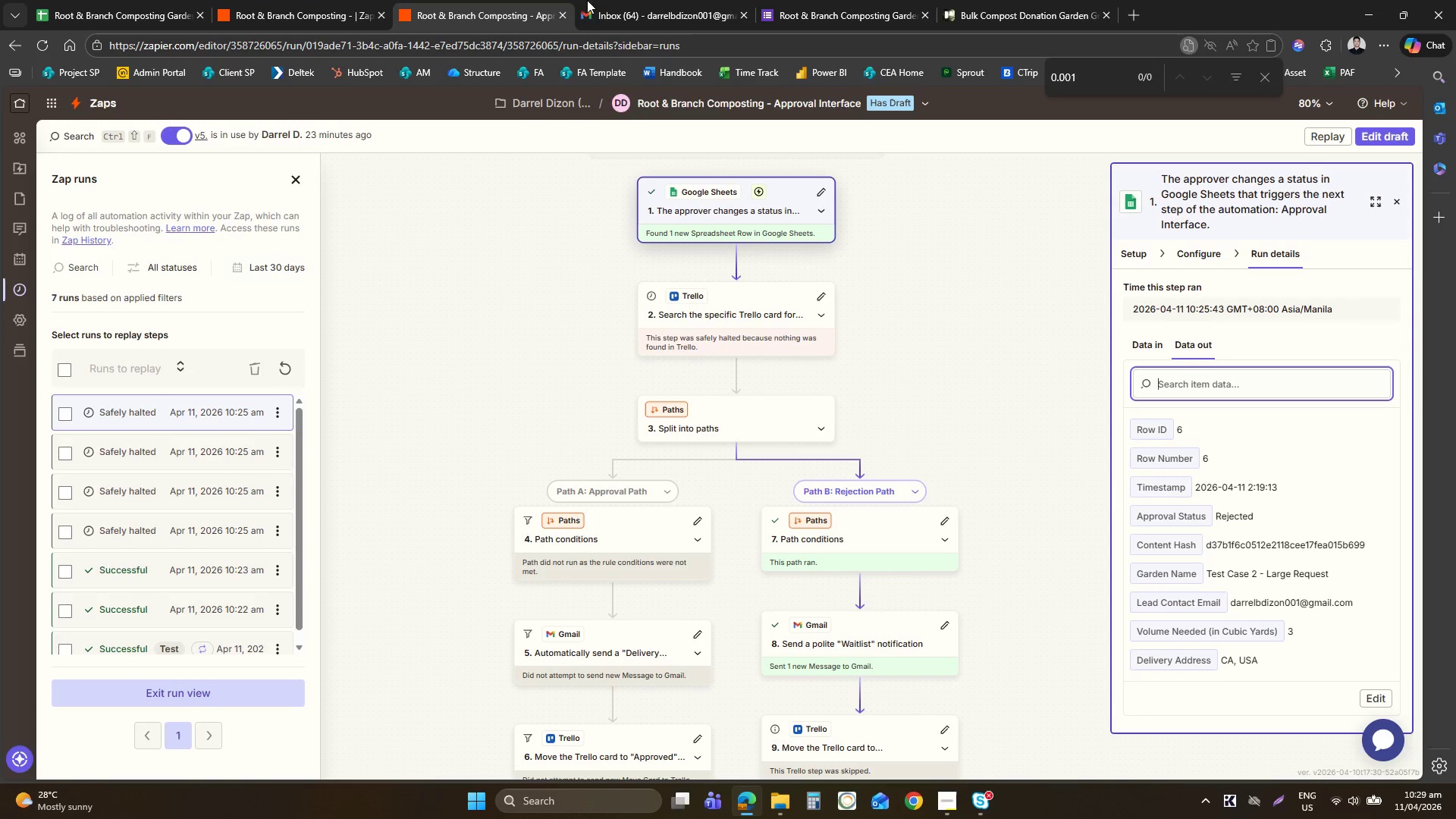 
left_click([626, 0])
 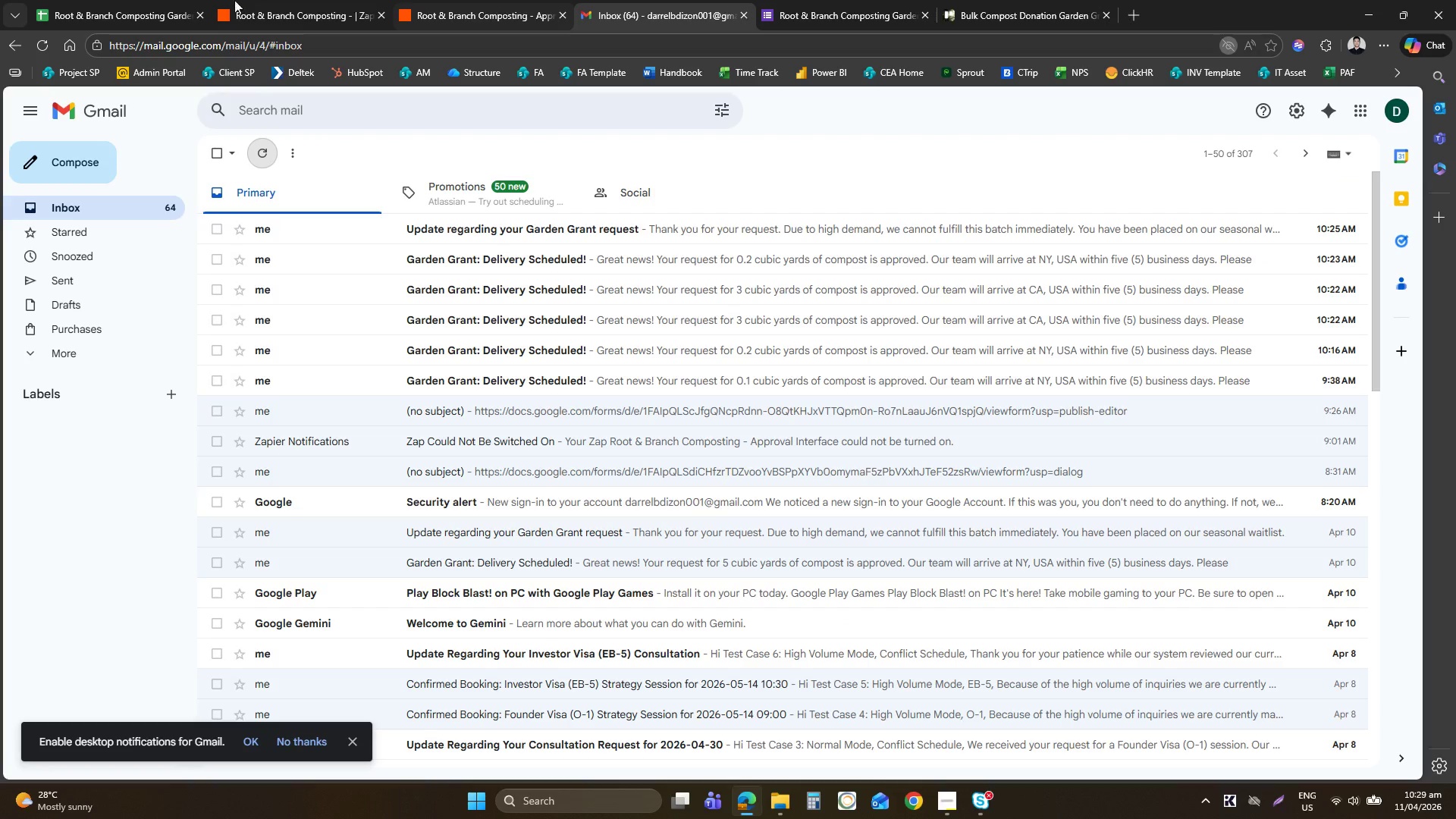 
left_click([164, 0])
 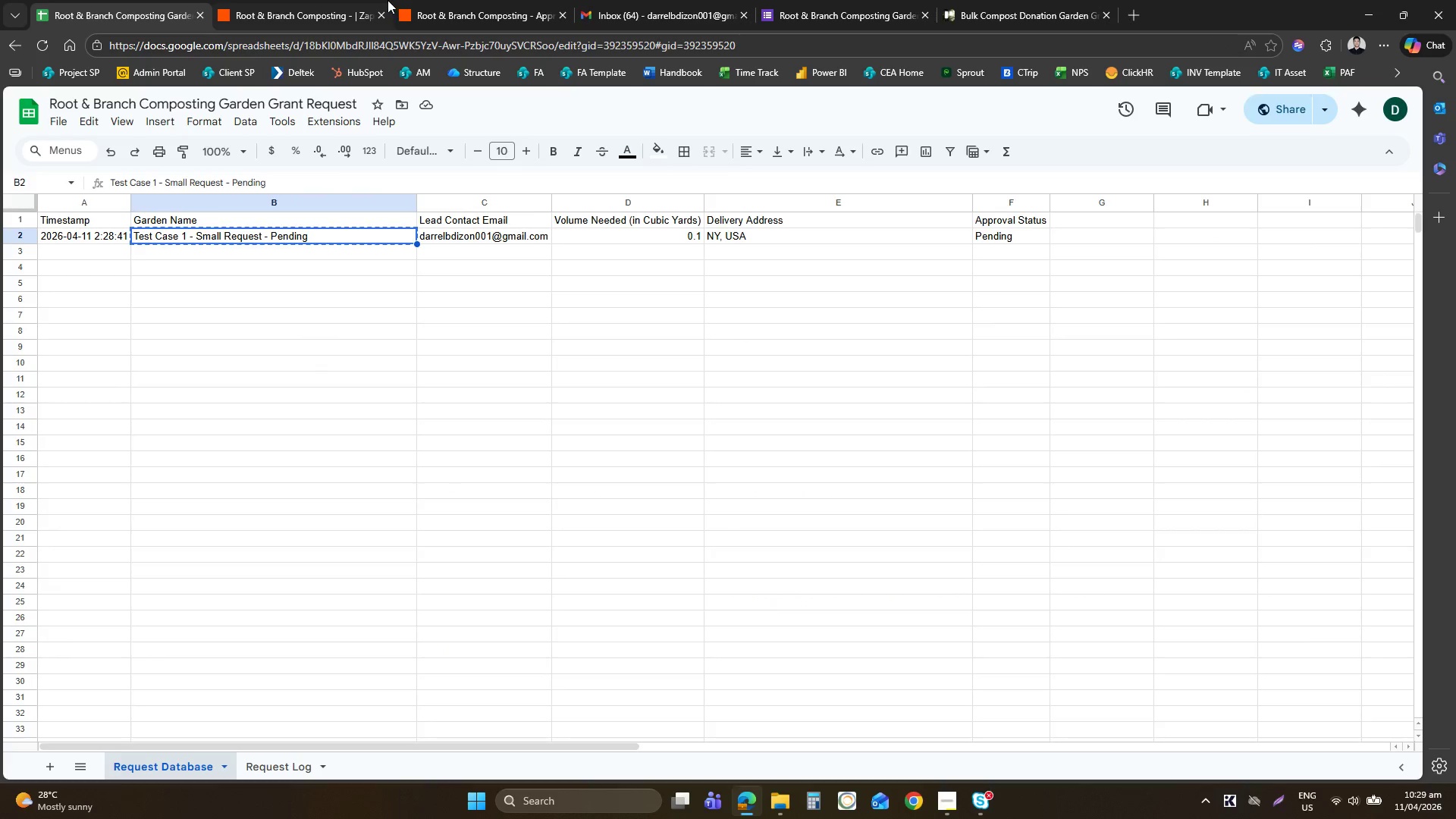 
left_click([374, 0])
 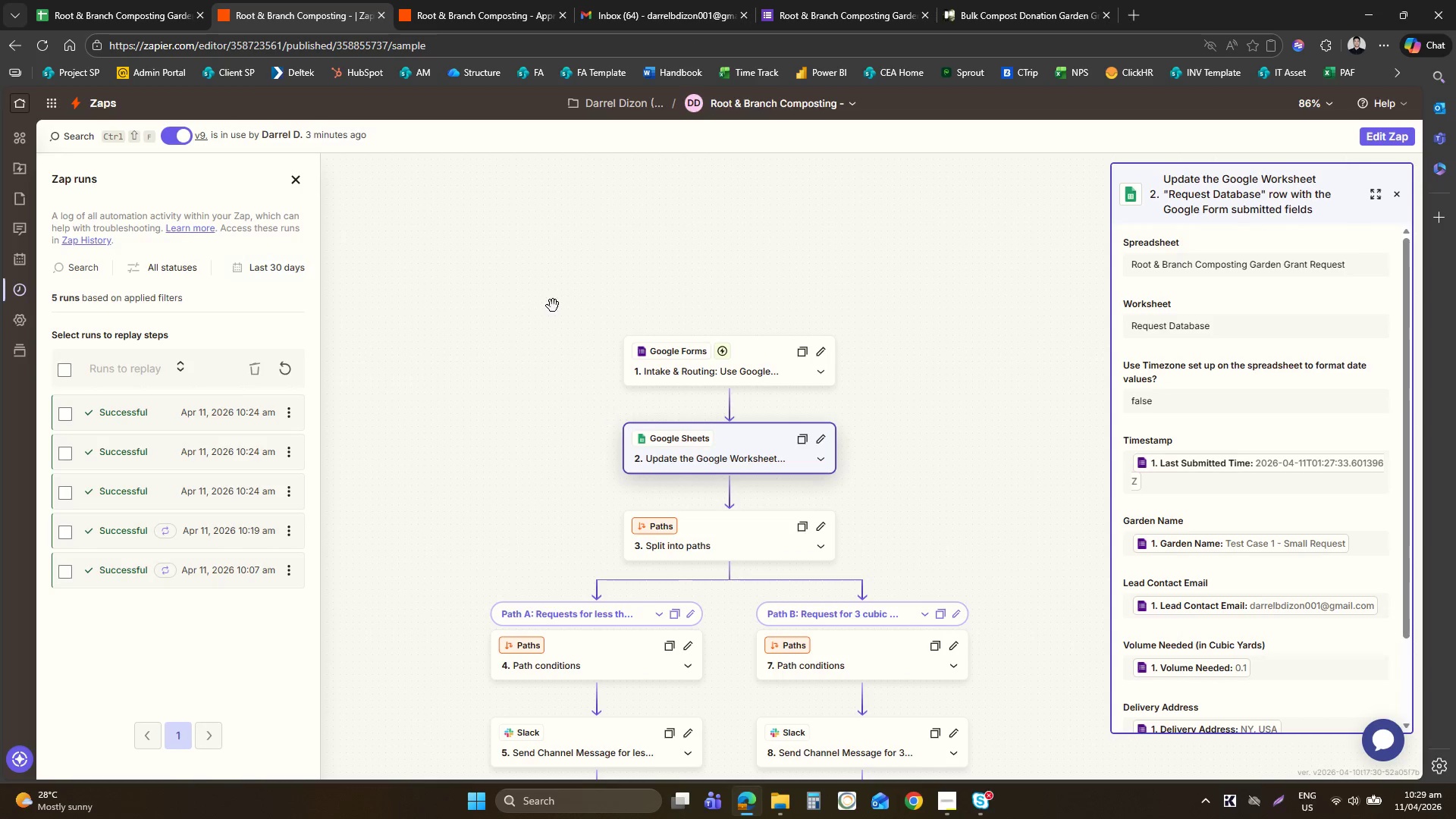 
left_click([526, 0])
 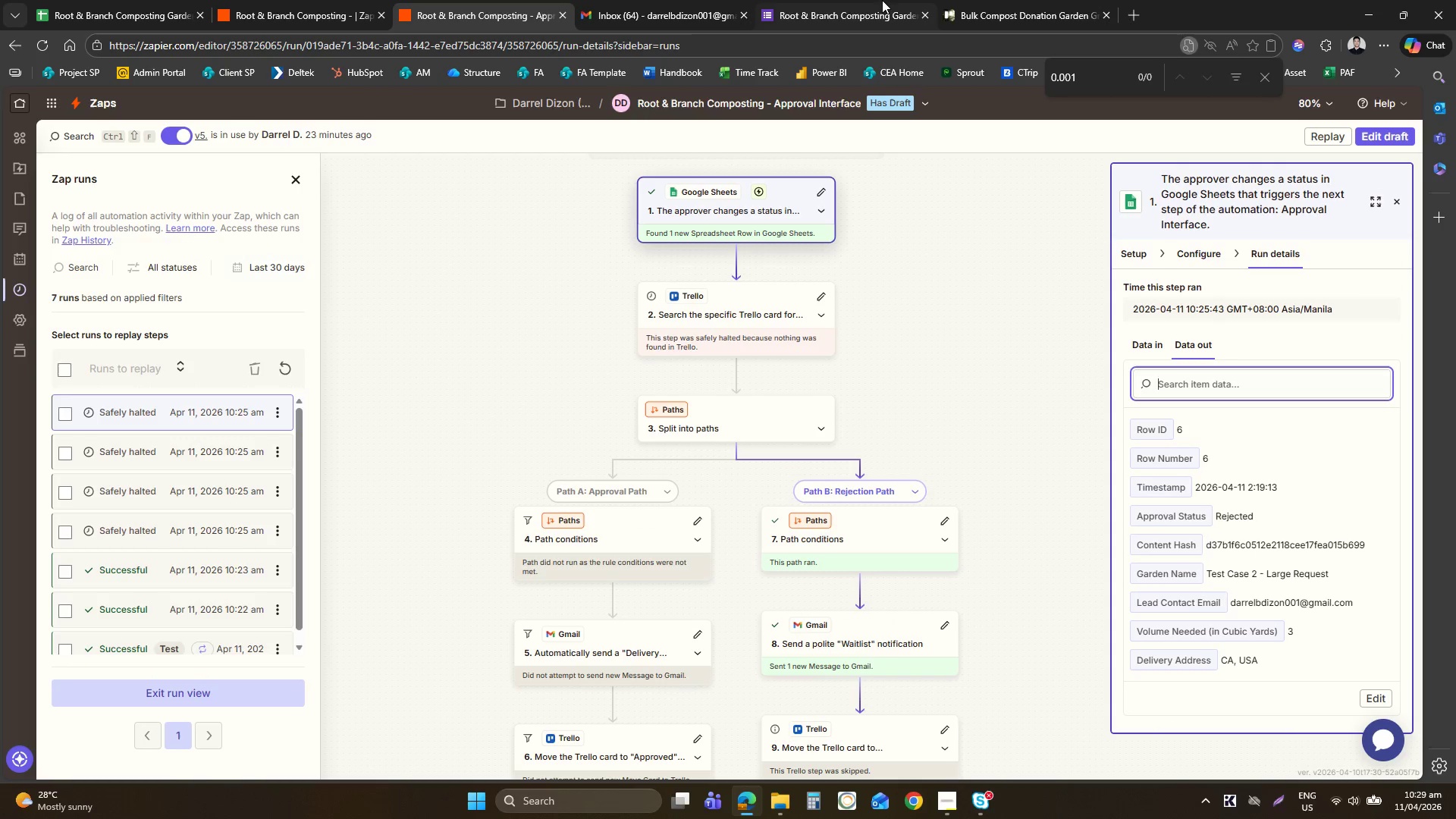 
left_click([876, 0])
 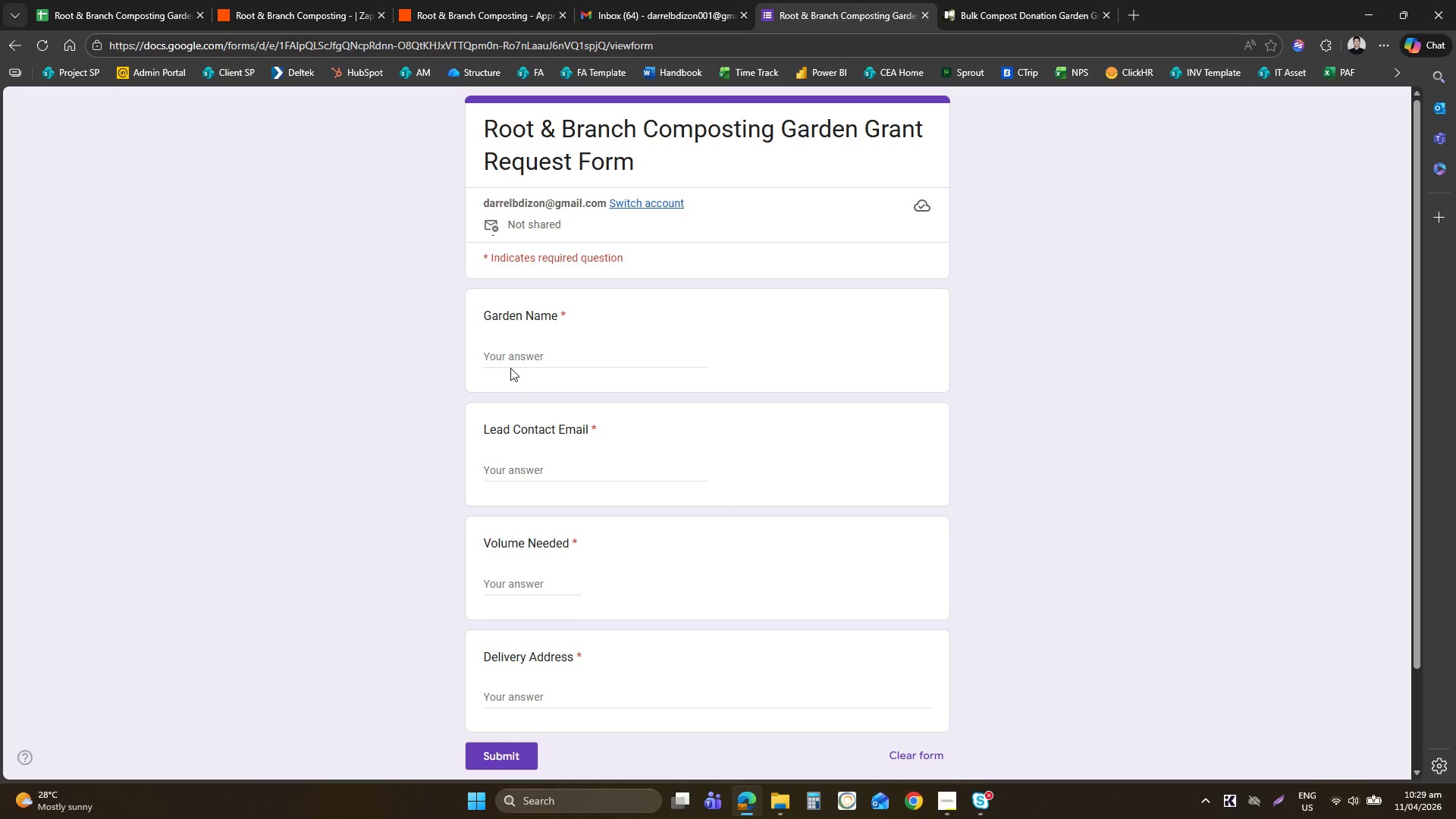 
left_click([508, 349])
 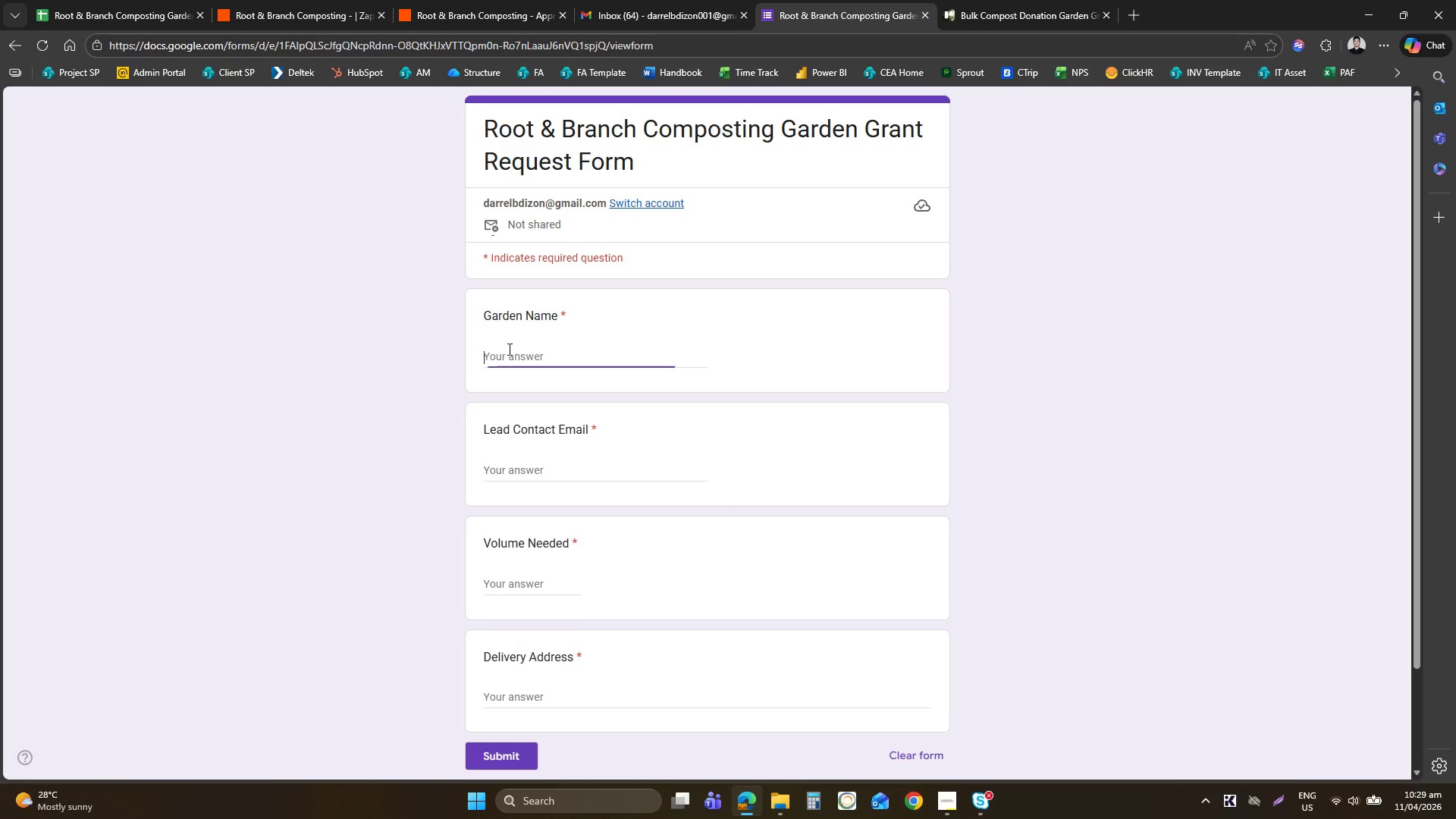 
key(Control+ControlLeft)
 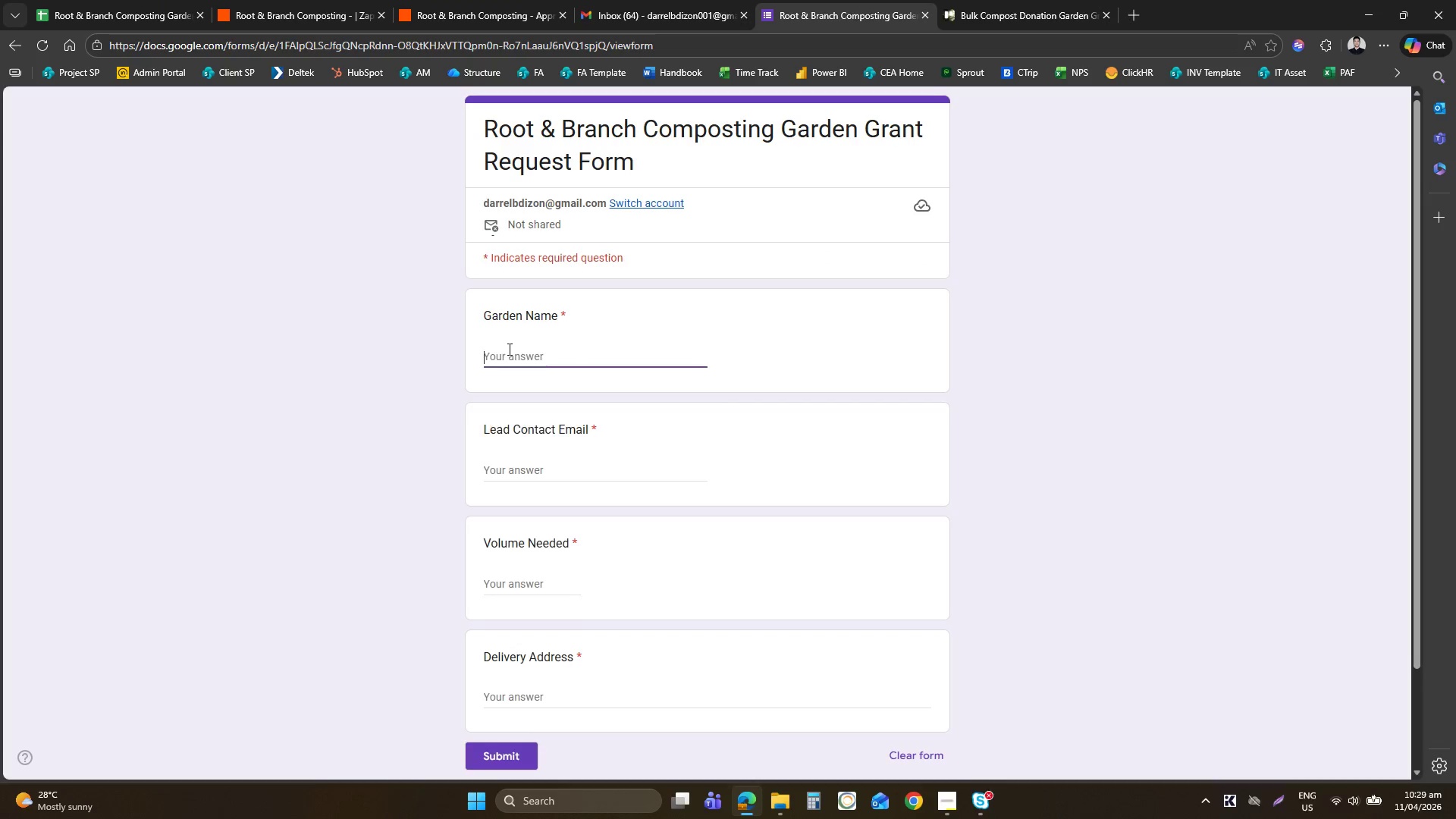 
key(Control+V)
 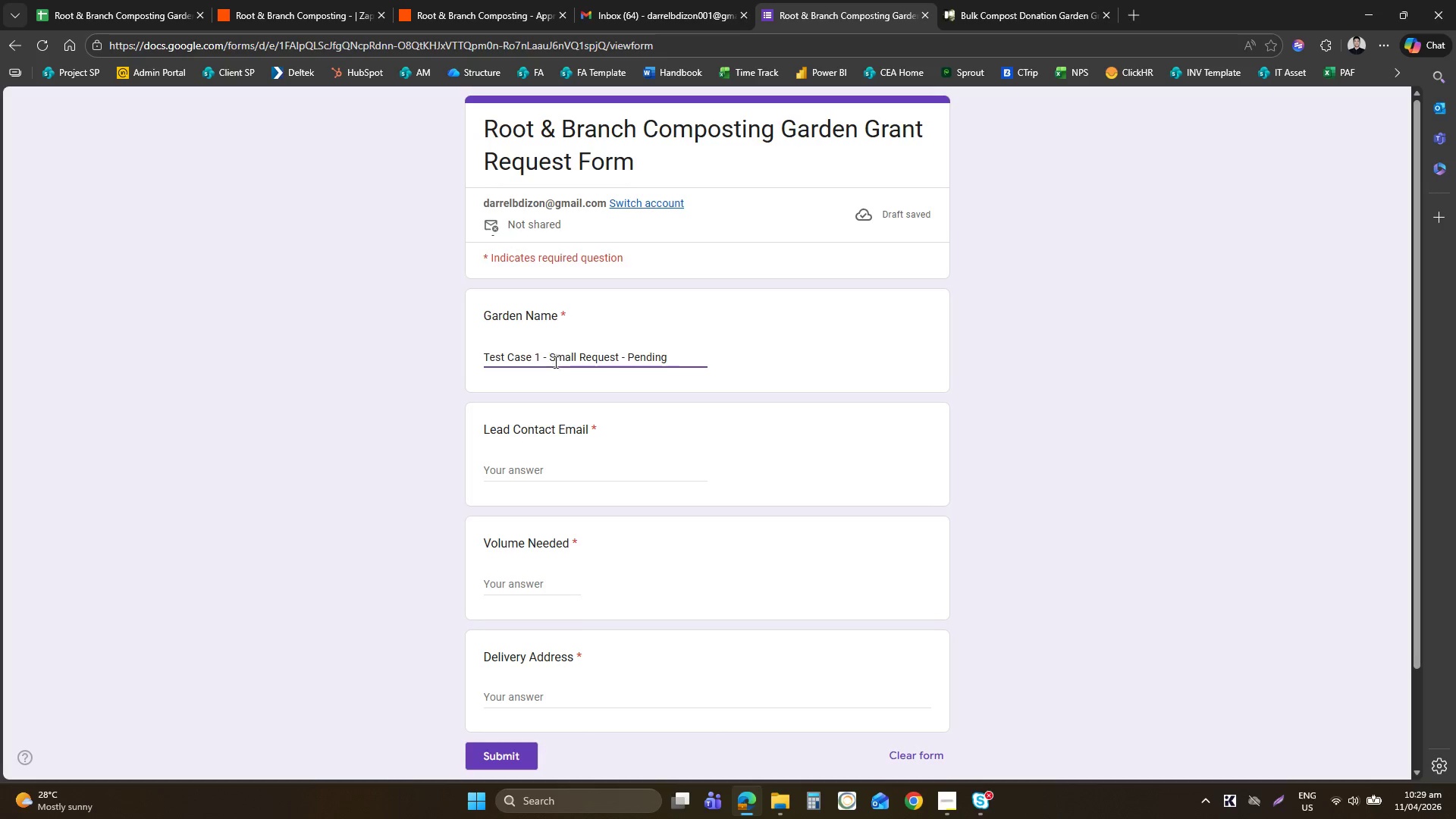 
left_click([541, 358])
 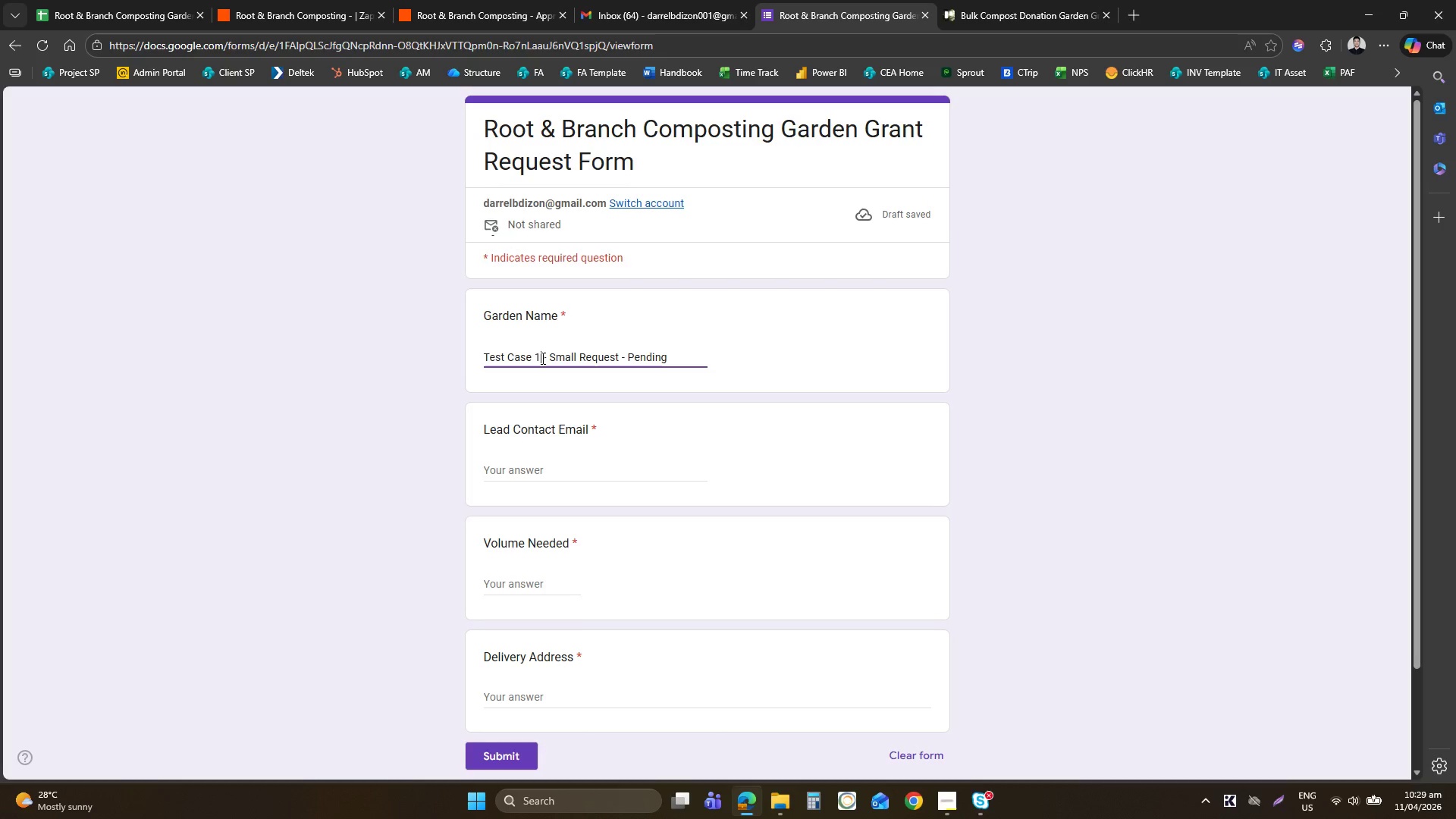 
key(ArrowLeft)
 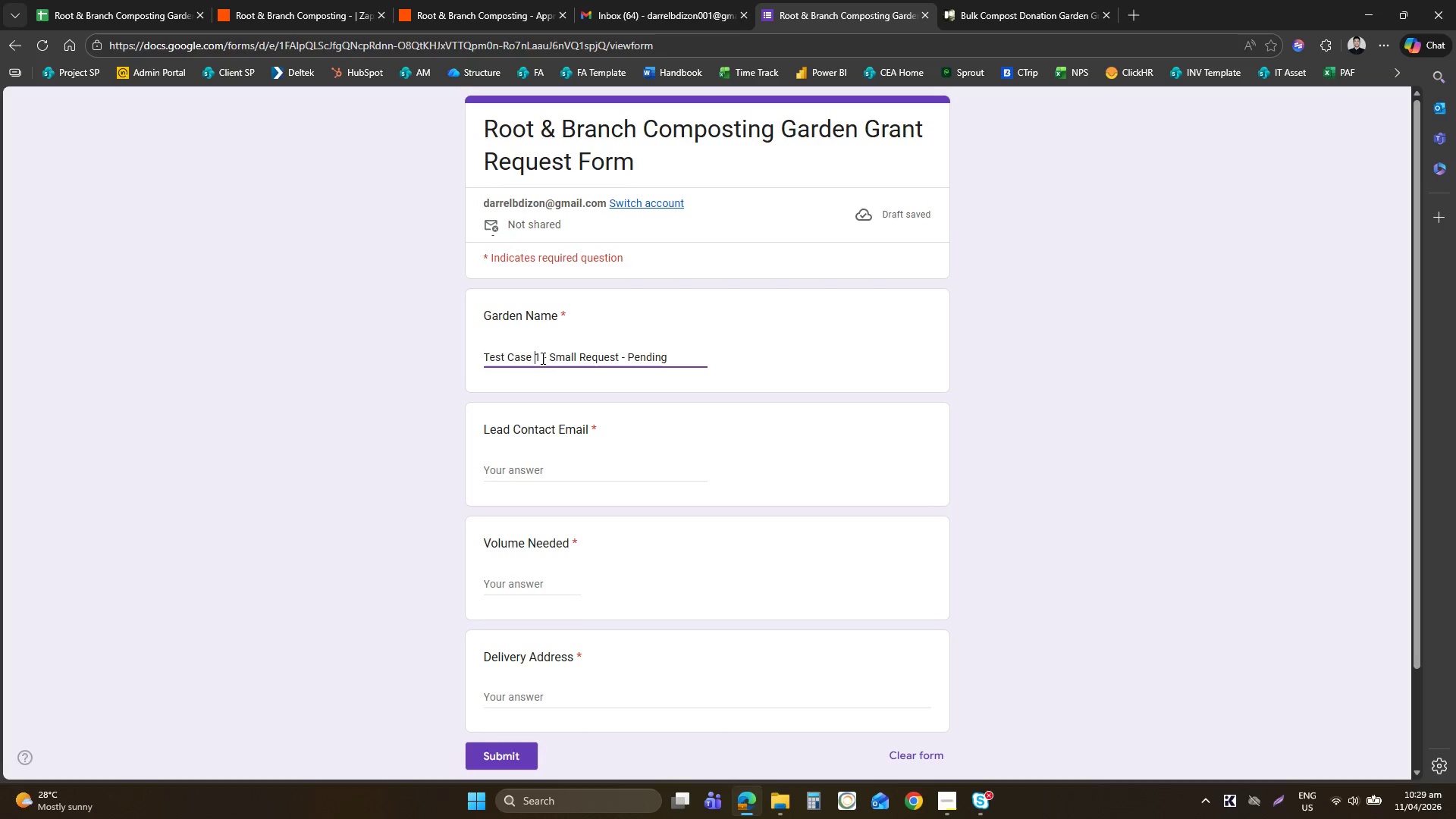 
key(ArrowRight)
 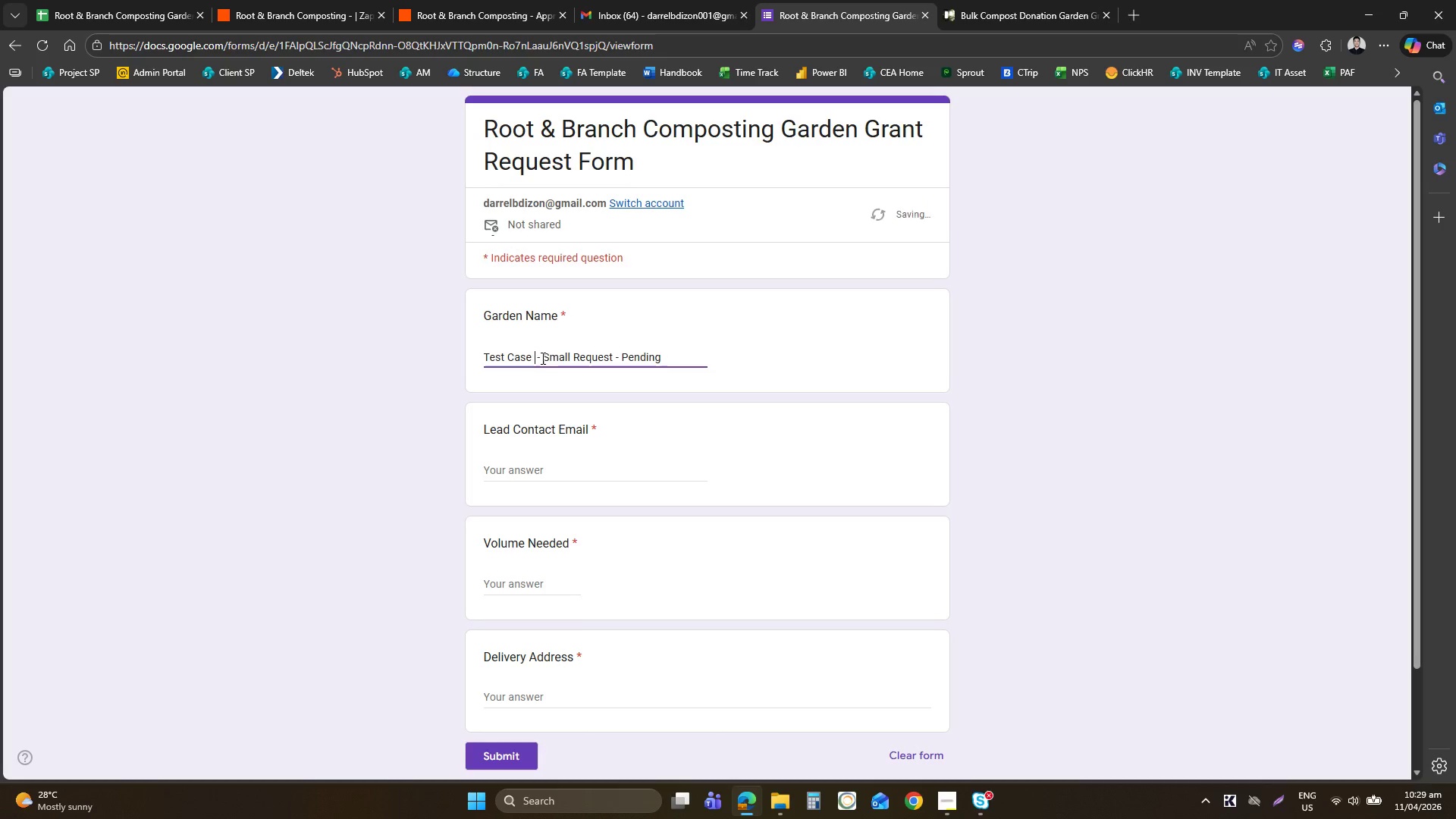 
key(Backspace)
 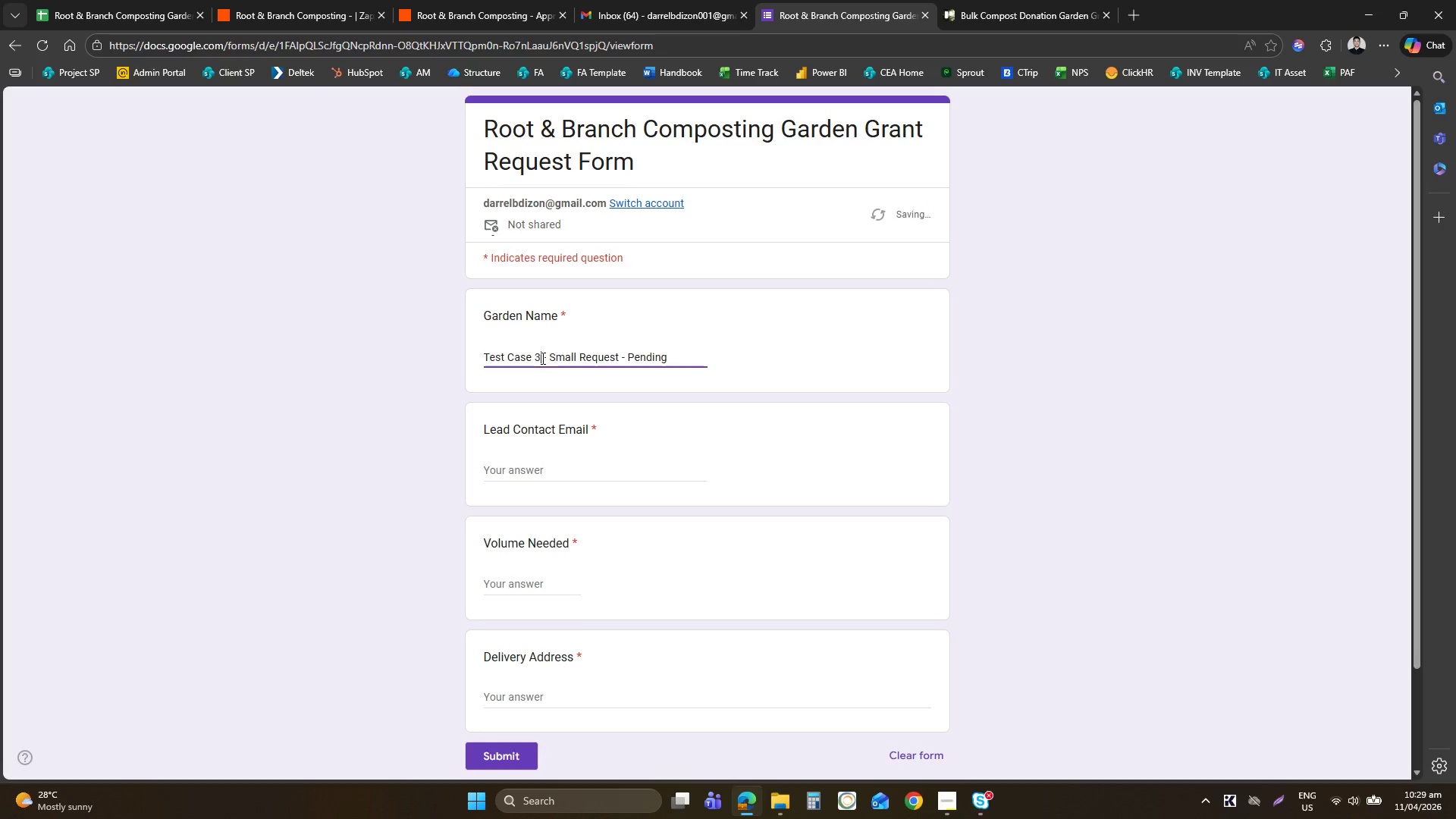 
key(3)
 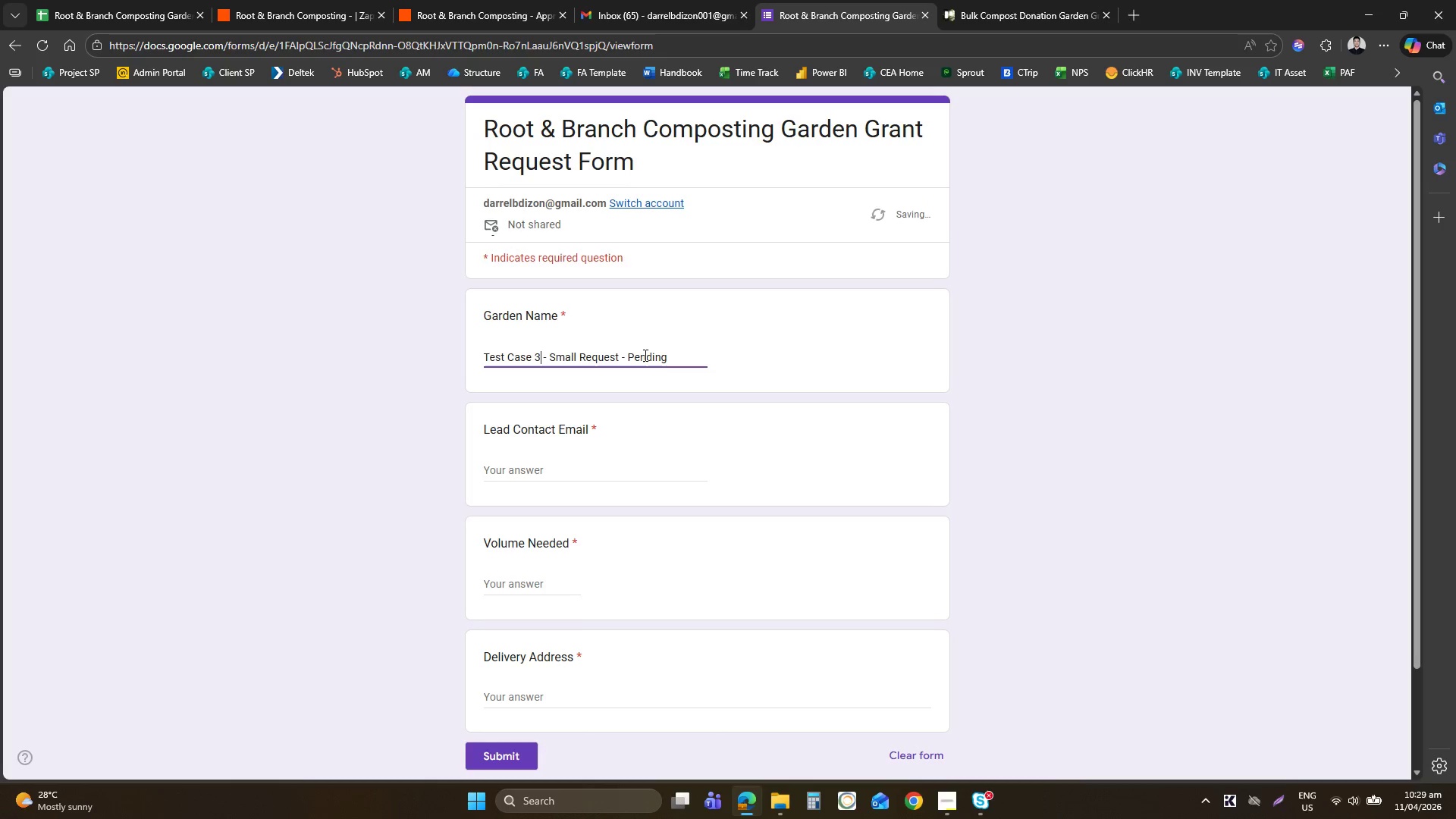 
double_click([644, 355])
 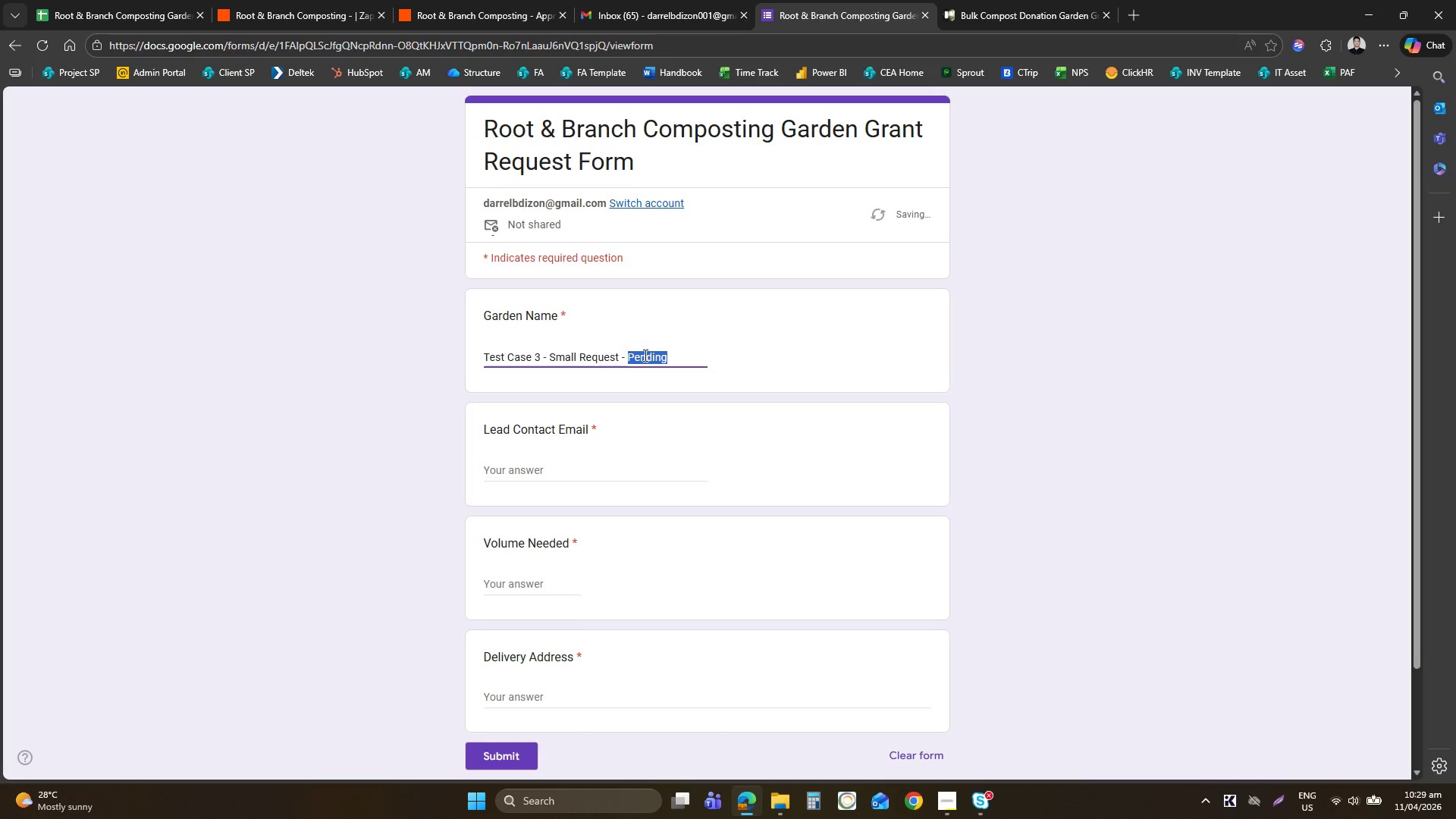 
type(Approved)
 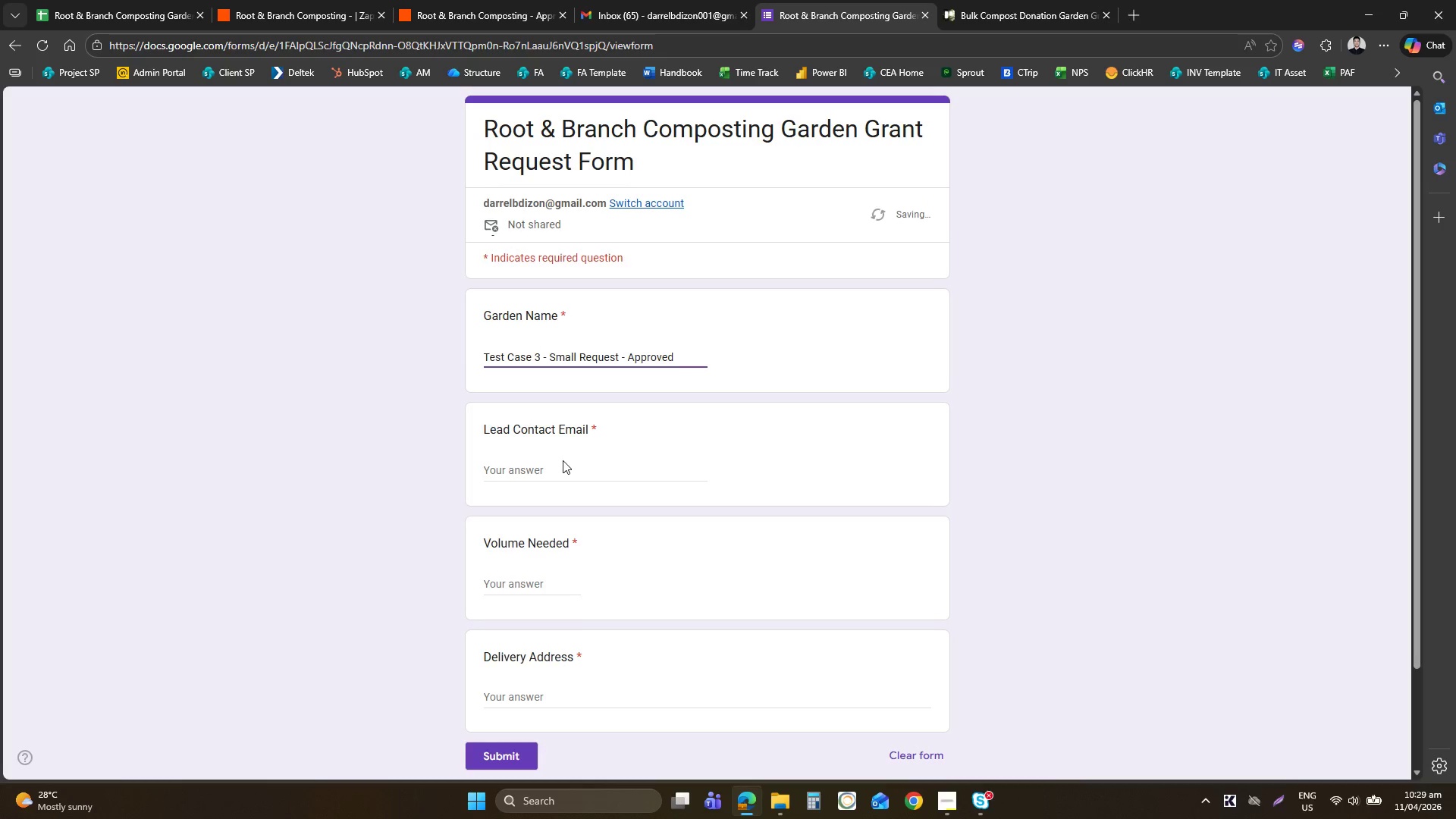 
double_click([557, 464])
 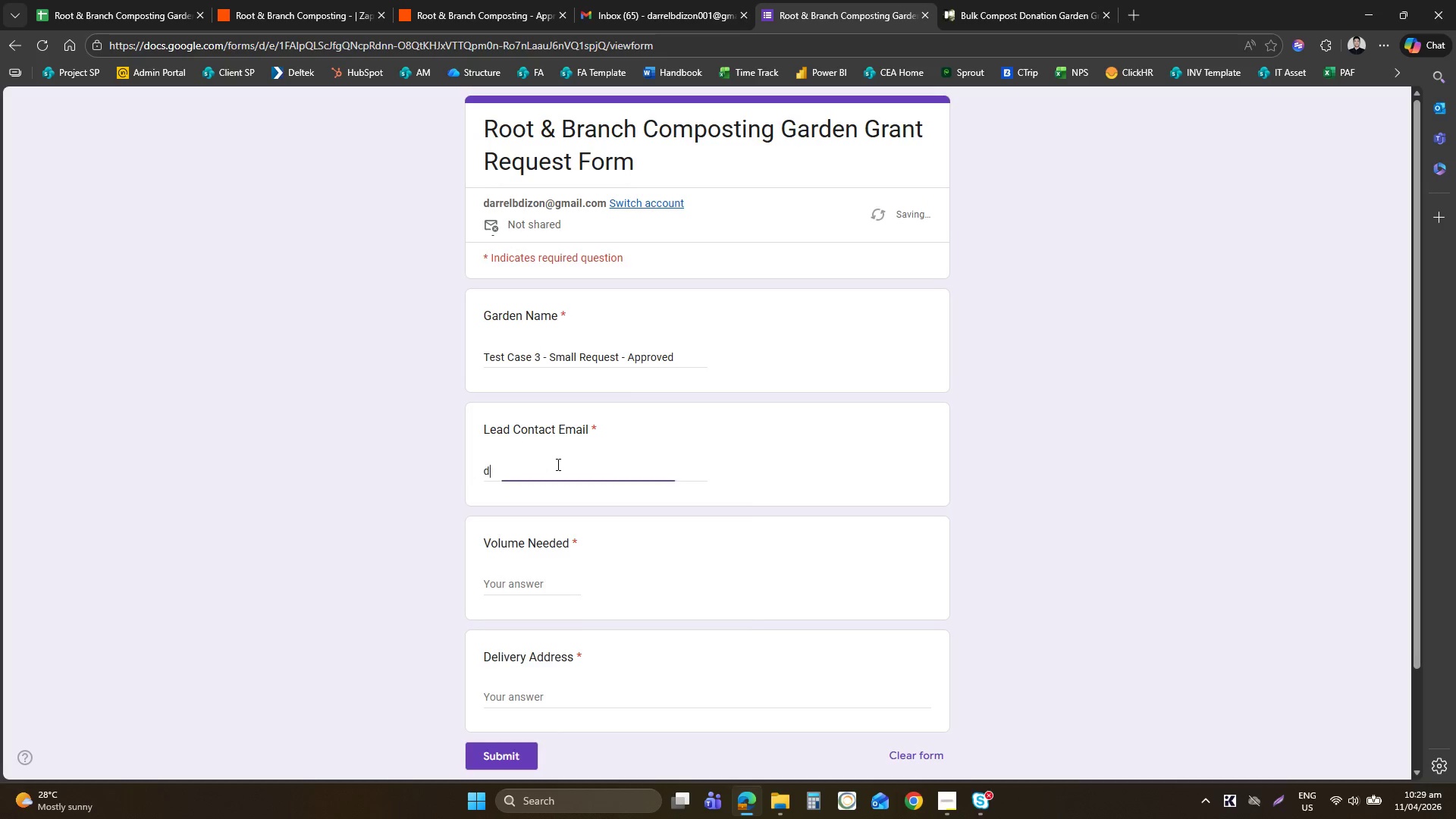 
type(da)
 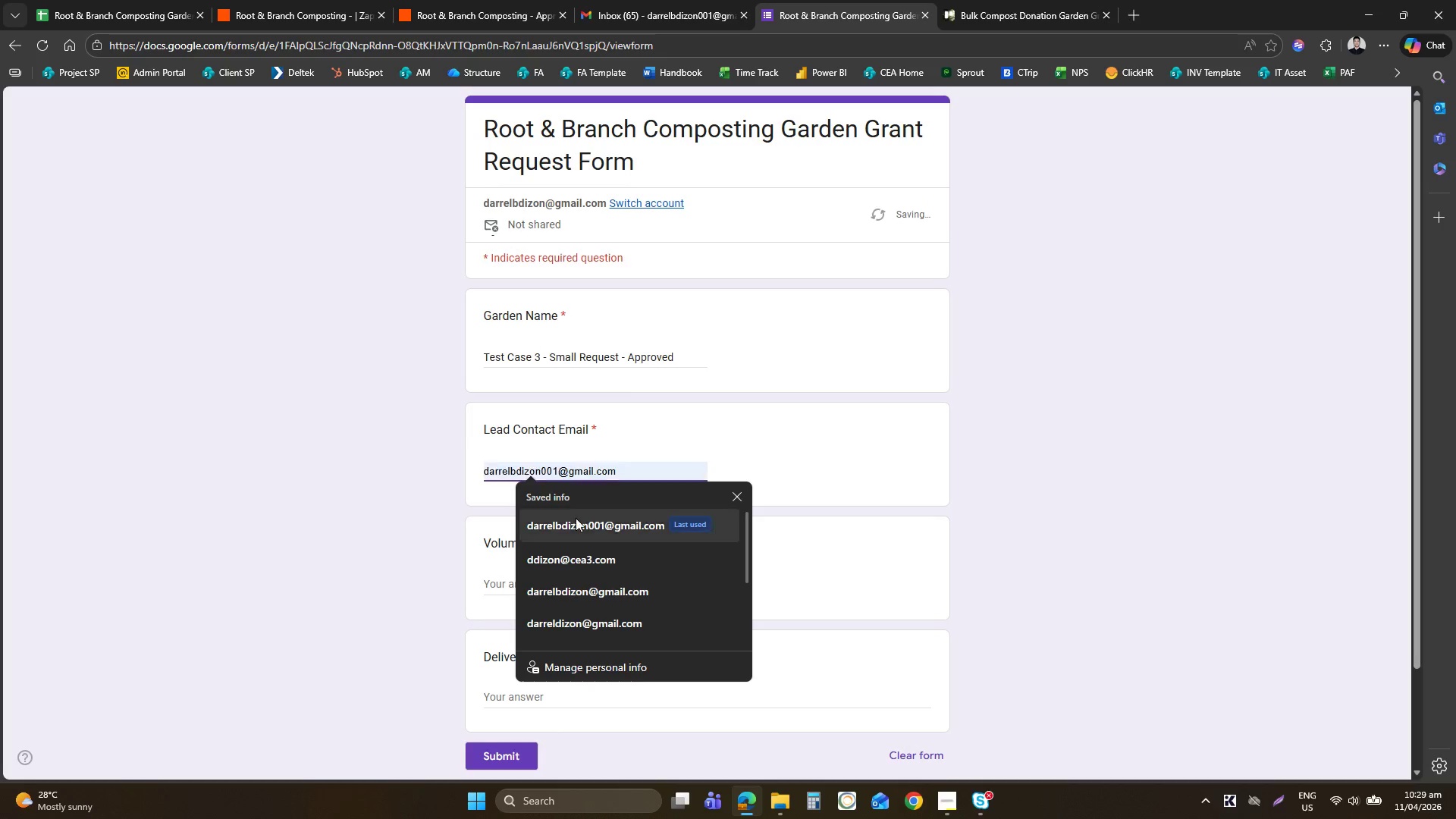 
left_click([576, 521])
 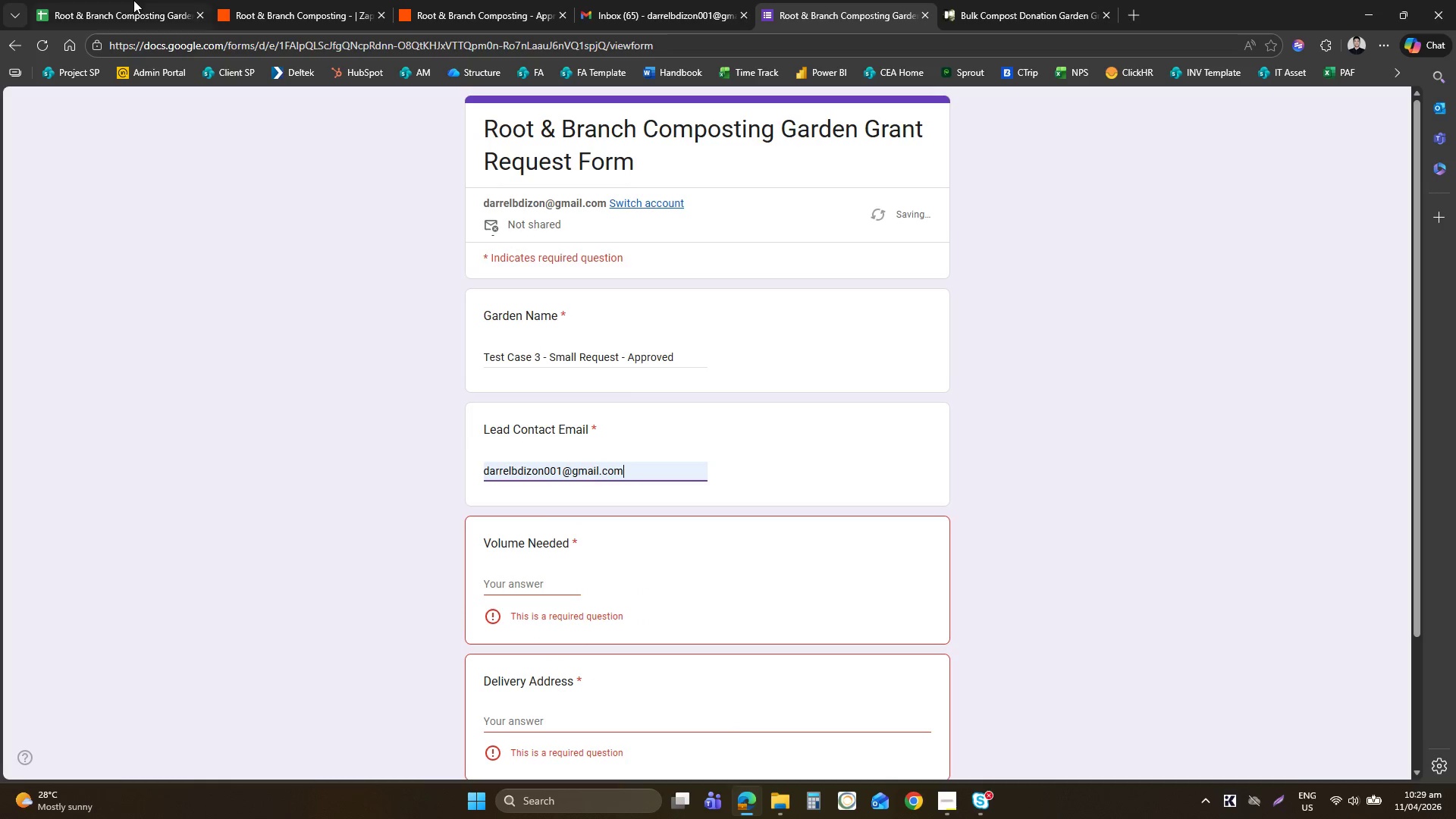 
left_click([133, 0])
 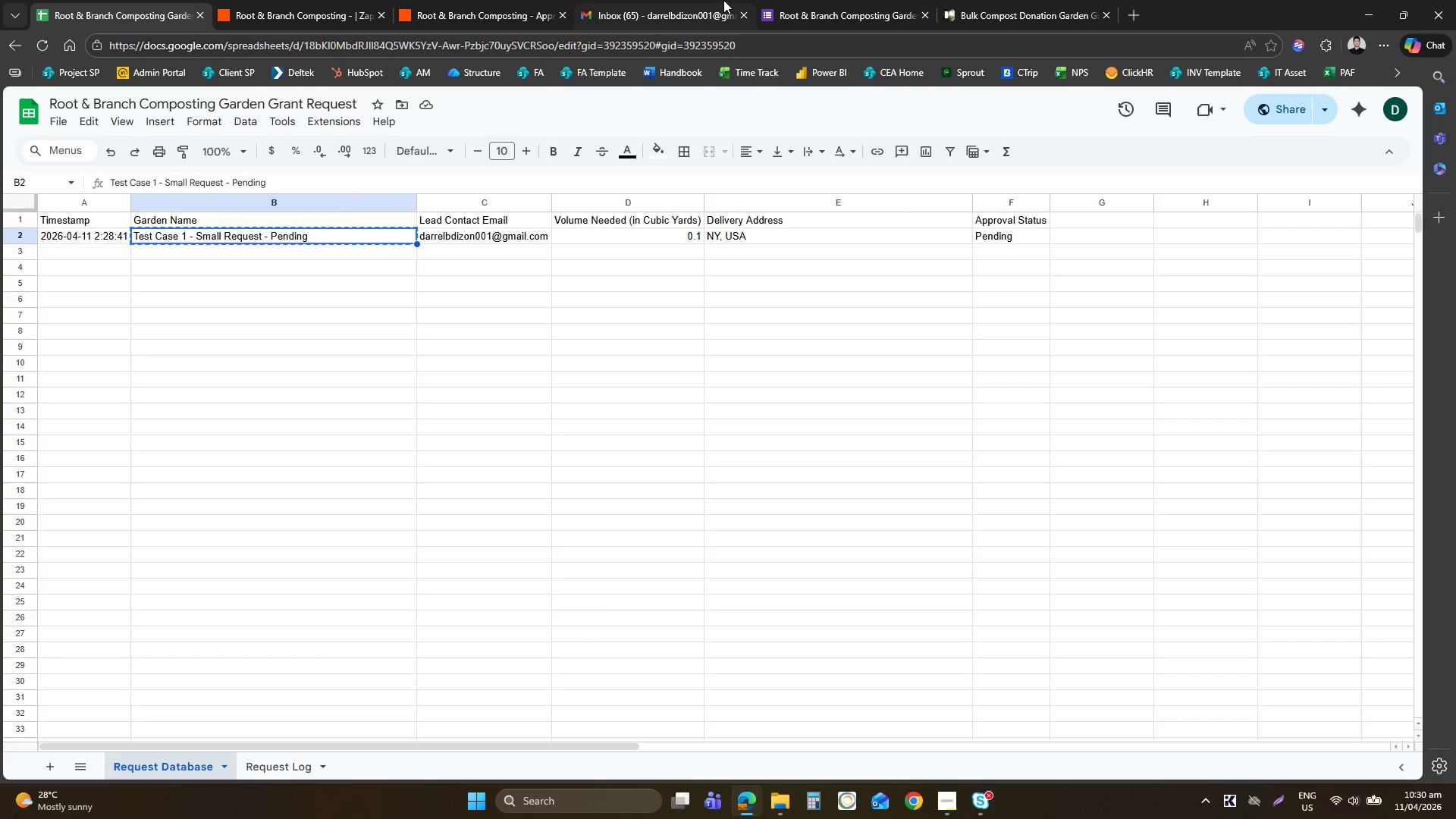 
left_click([761, 0])
 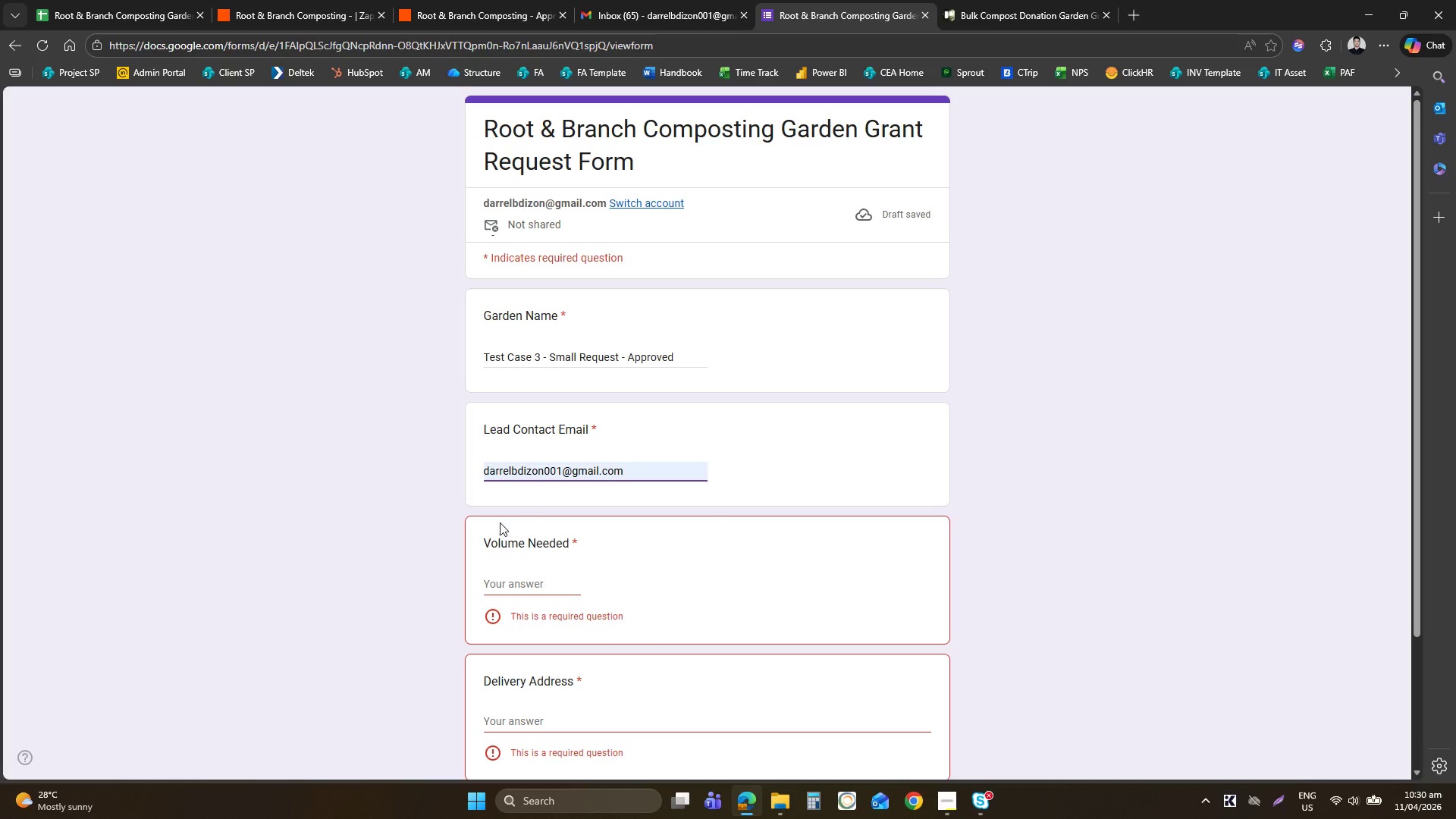 
left_click([530, 582])
 